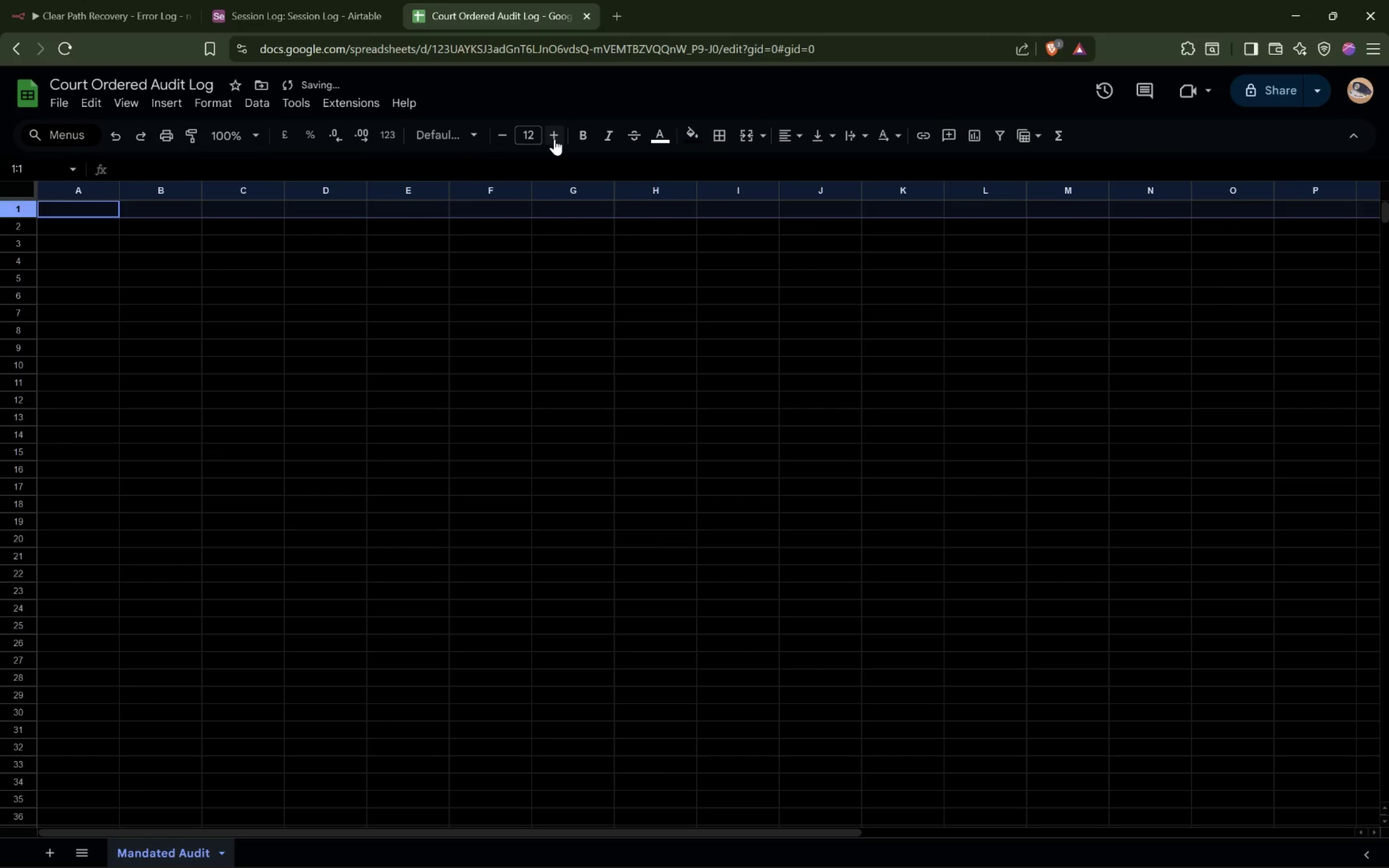 
triple_click([555, 139])
 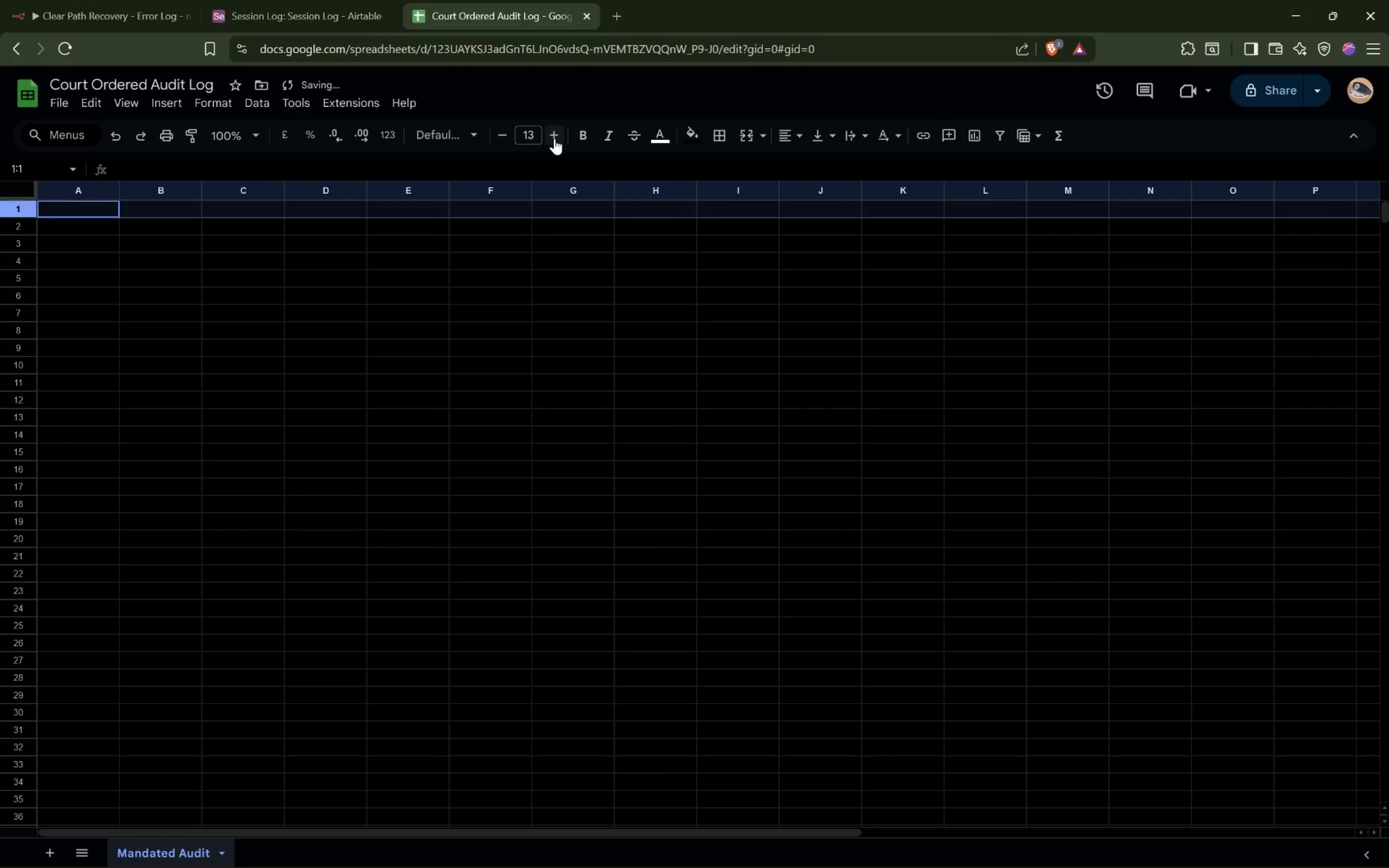 
triple_click([555, 138])
 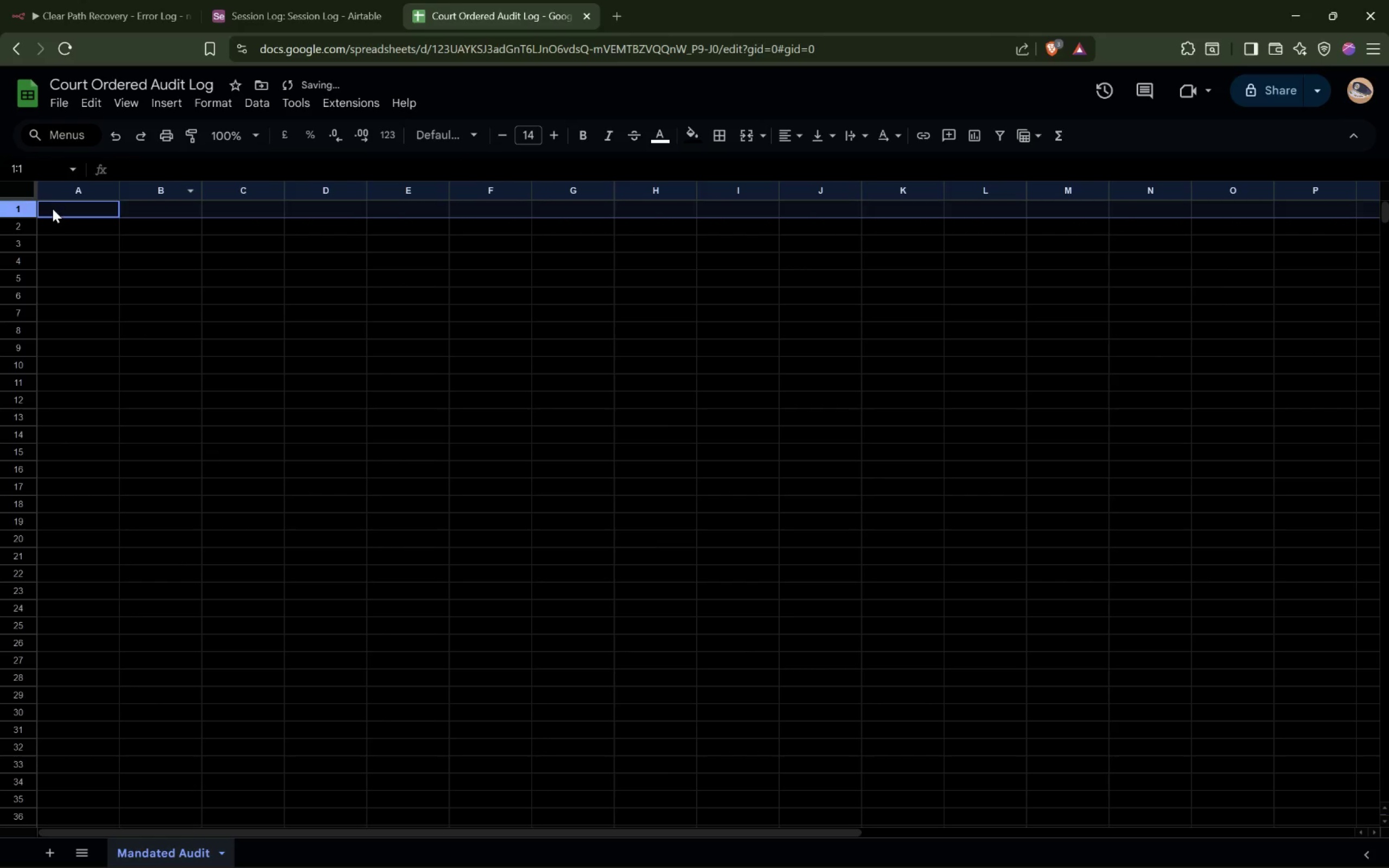 
left_click([58, 210])
 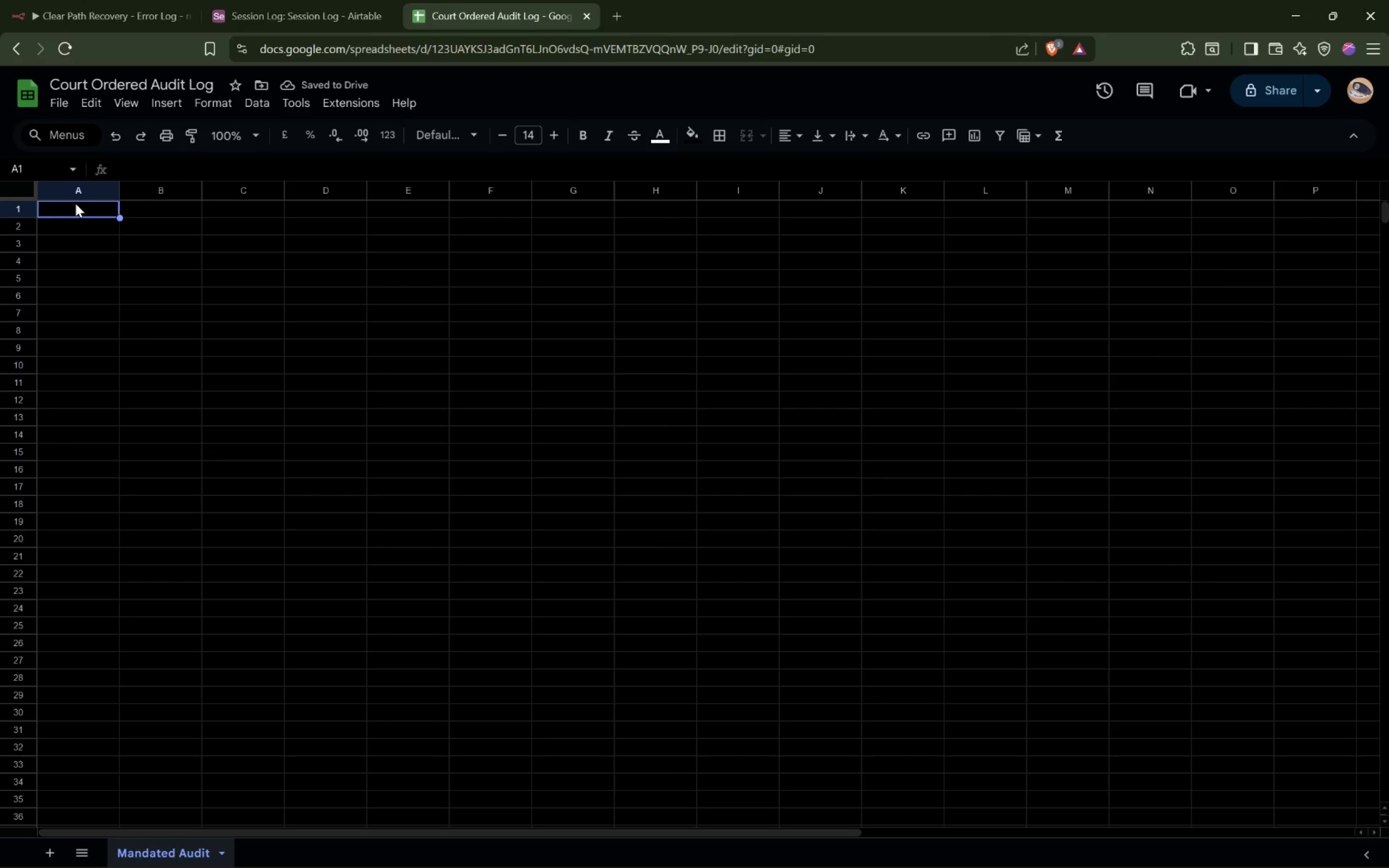 
type(Counselor Name)
key(Tab)
type(Patient ID)
key(Tab)
type(Sesson Date)
key(Tab)
type(Case type)
key(Backspace)
key(Backspace)
key(Backspace)
key(Backspace)
type(Type)
key(Tab)
type(Summary)
key(Tab)
 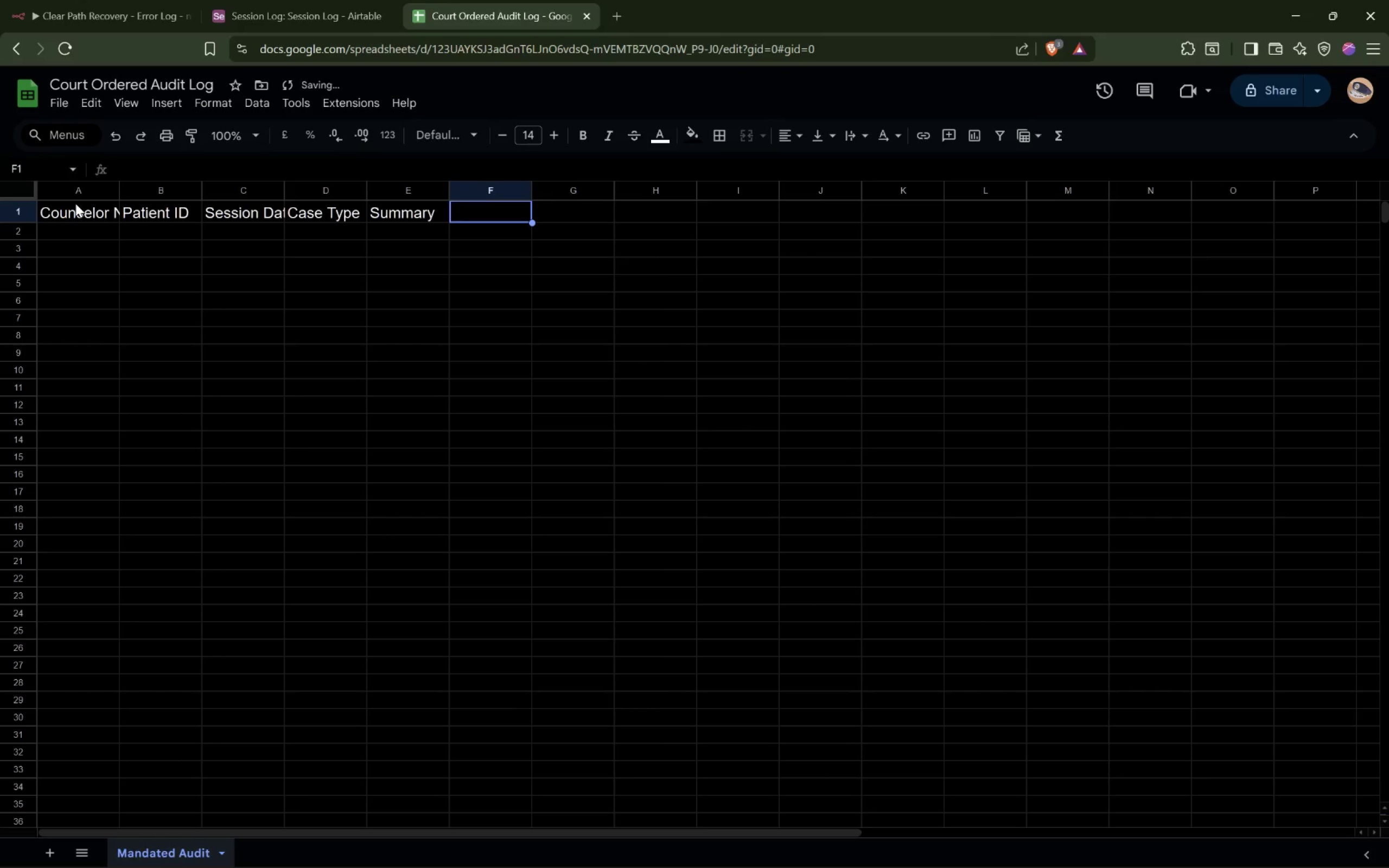 
type(Logged At)
 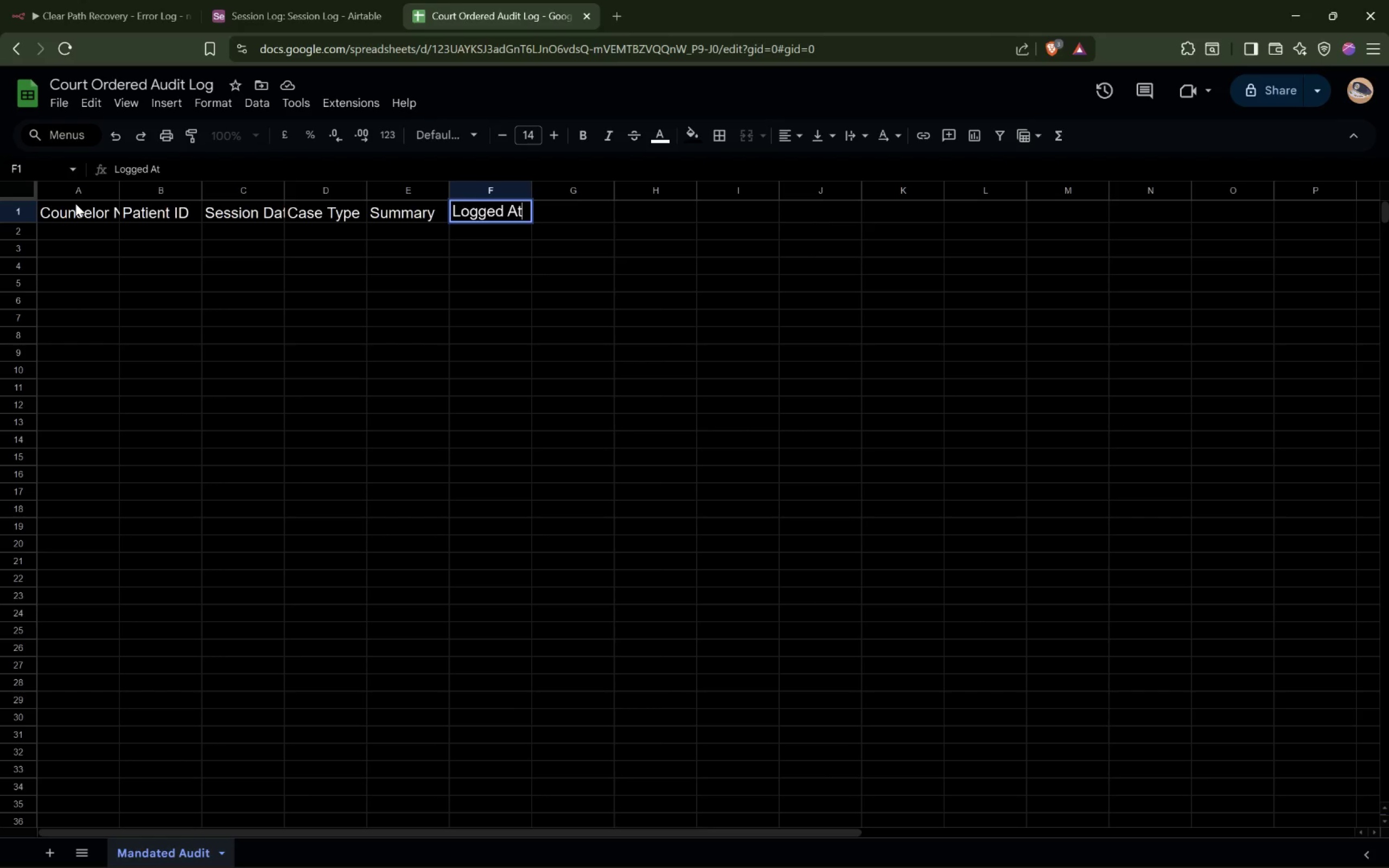 
wait(15.56)
 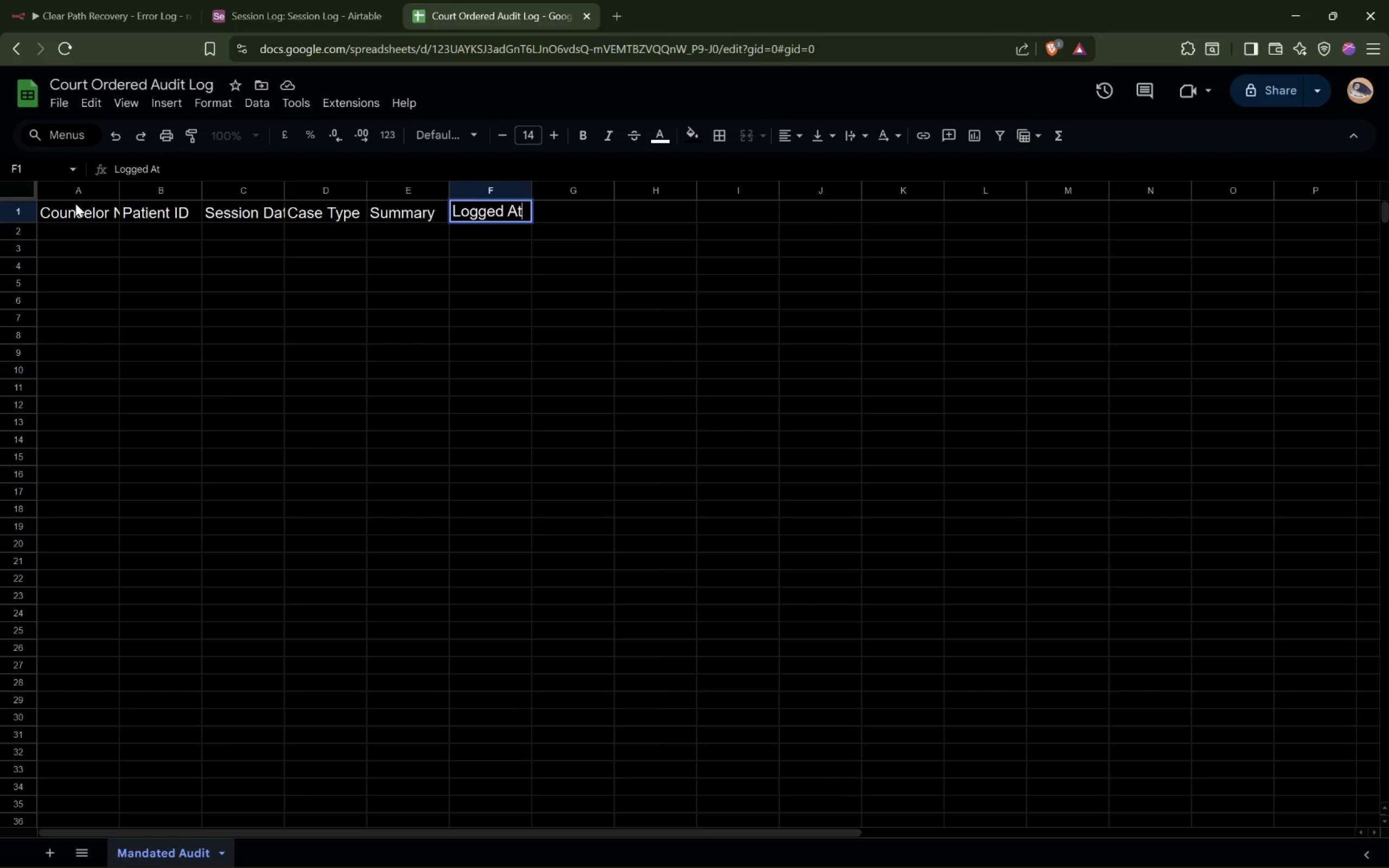 
left_click_drag(start_coordinate=[120, 193], to_coordinate=[186, 194])
 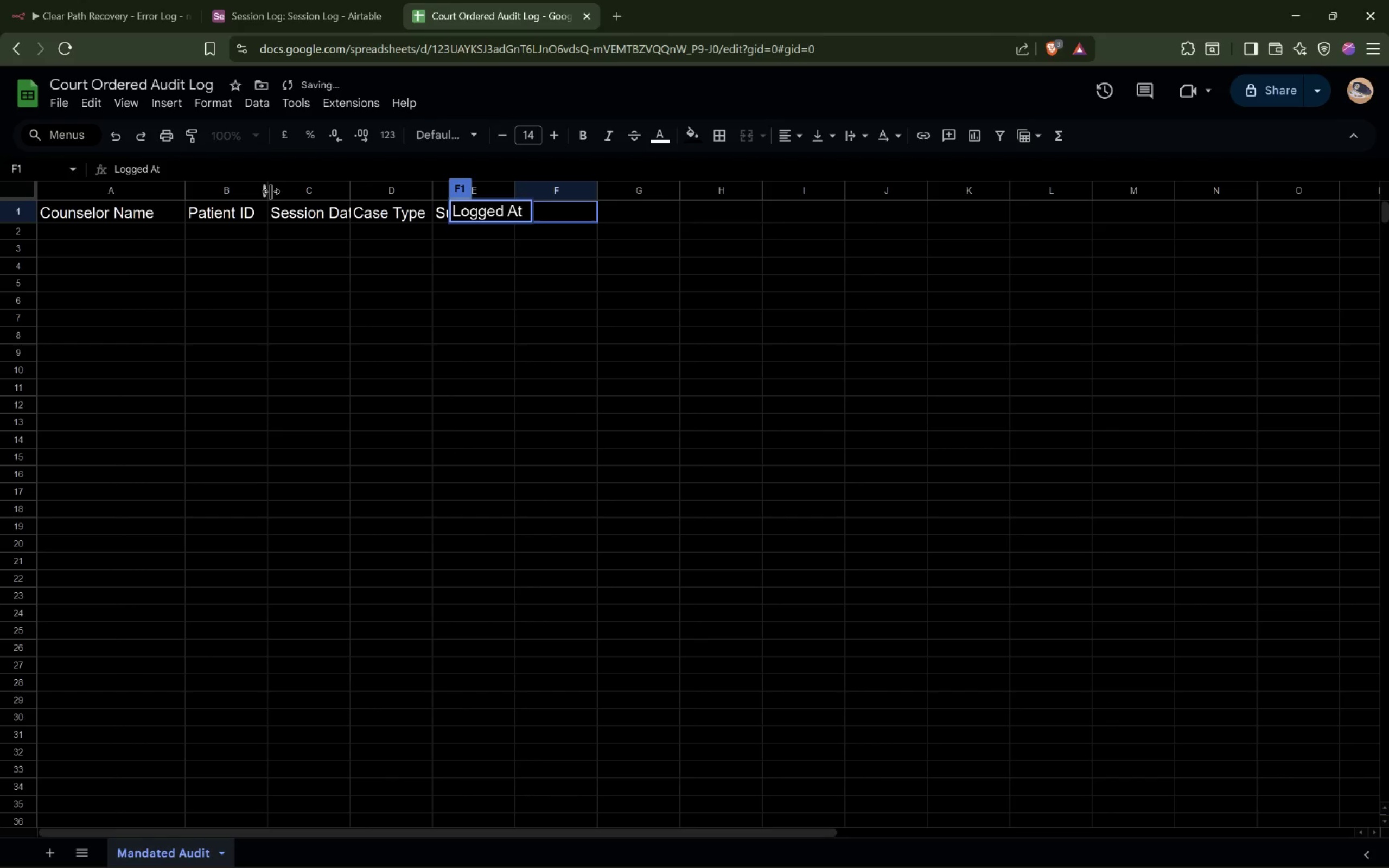 
left_click_drag(start_coordinate=[269, 192], to_coordinate=[319, 192])
 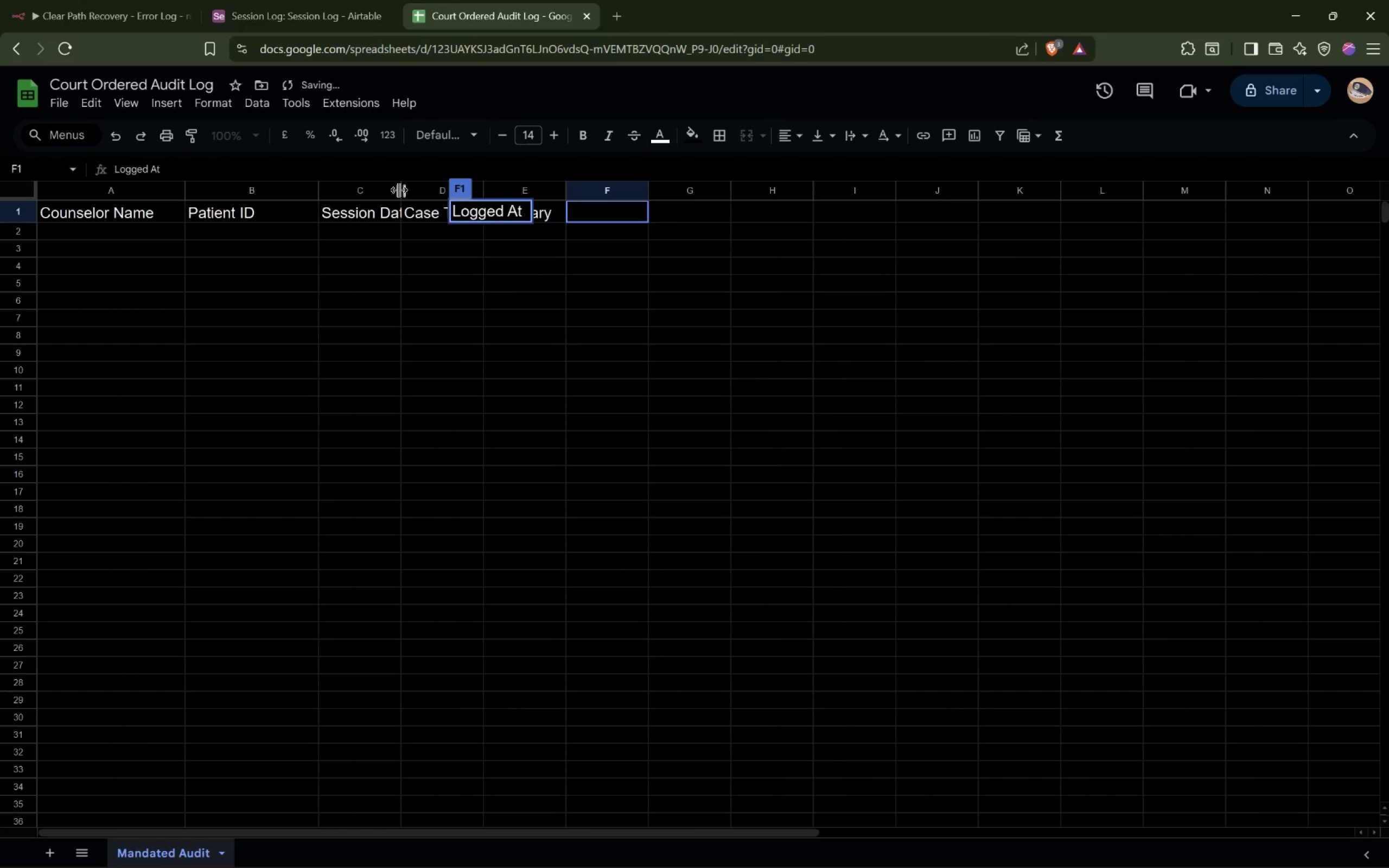 
left_click_drag(start_coordinate=[400, 189], to_coordinate=[483, 188])
 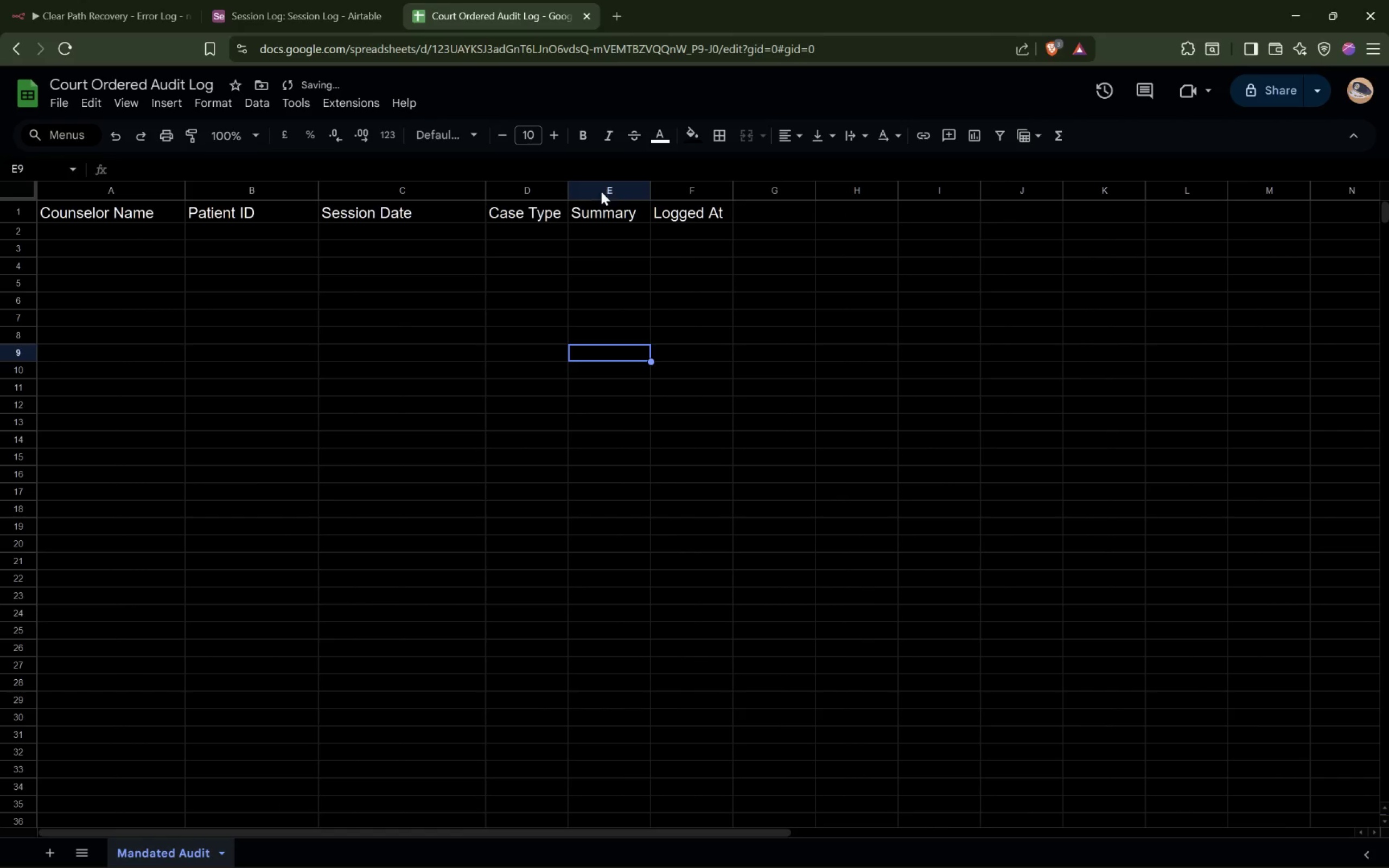 
left_click_drag(start_coordinate=[561, 188], to_coordinate=[571, 189])
 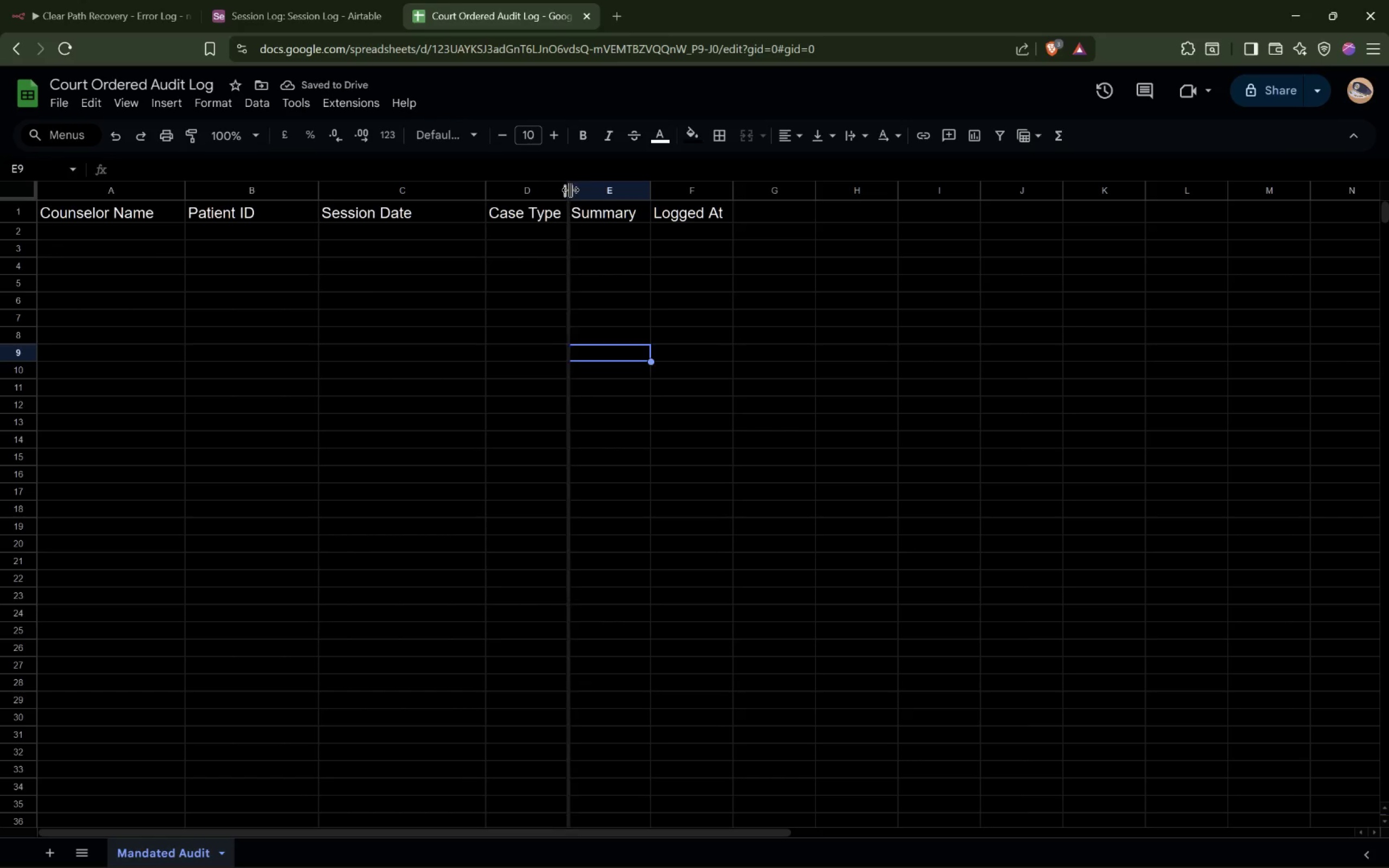 
left_click_drag(start_coordinate=[570, 190], to_coordinate=[614, 191])
 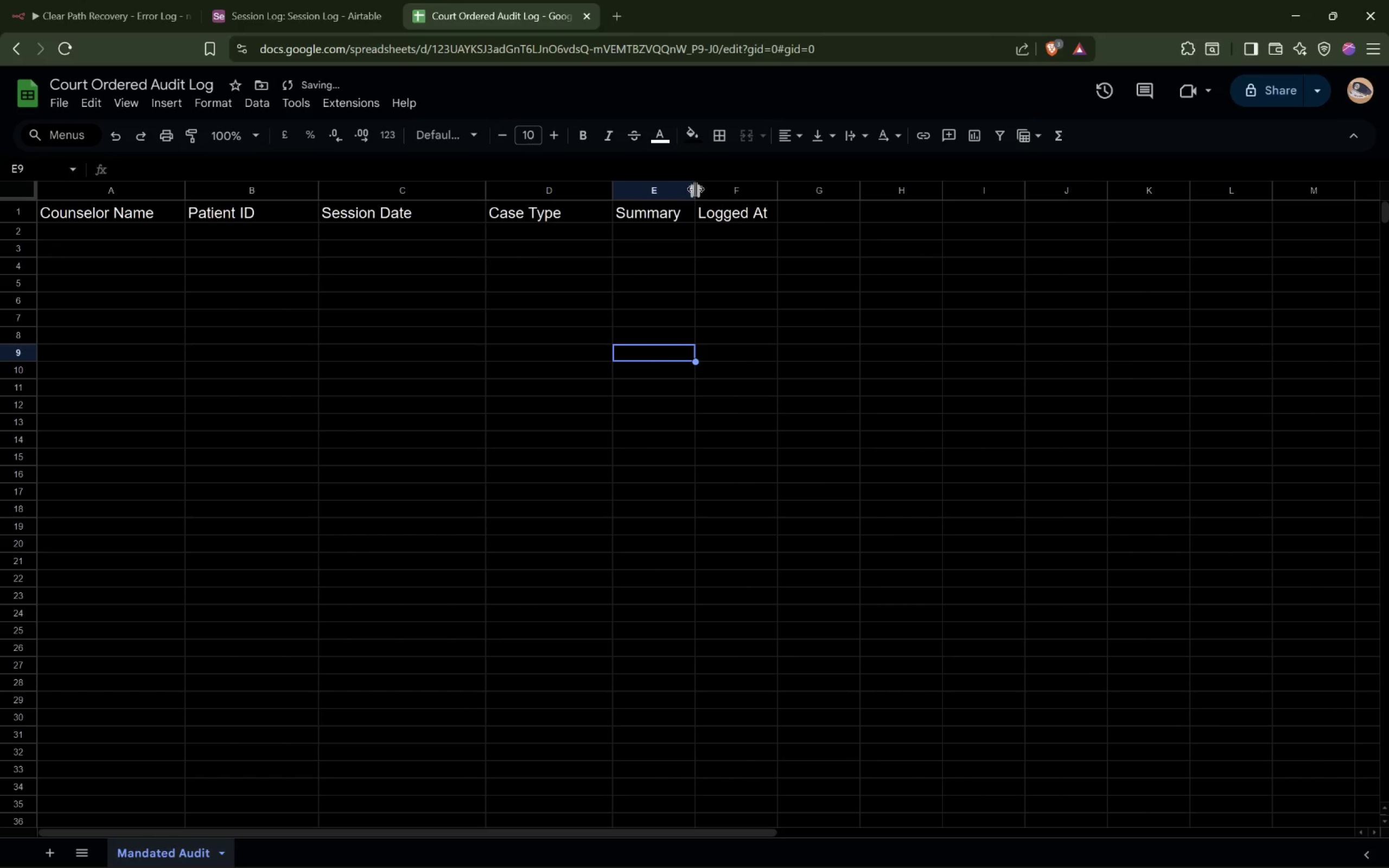 
left_click_drag(start_coordinate=[696, 189], to_coordinate=[819, 192])
 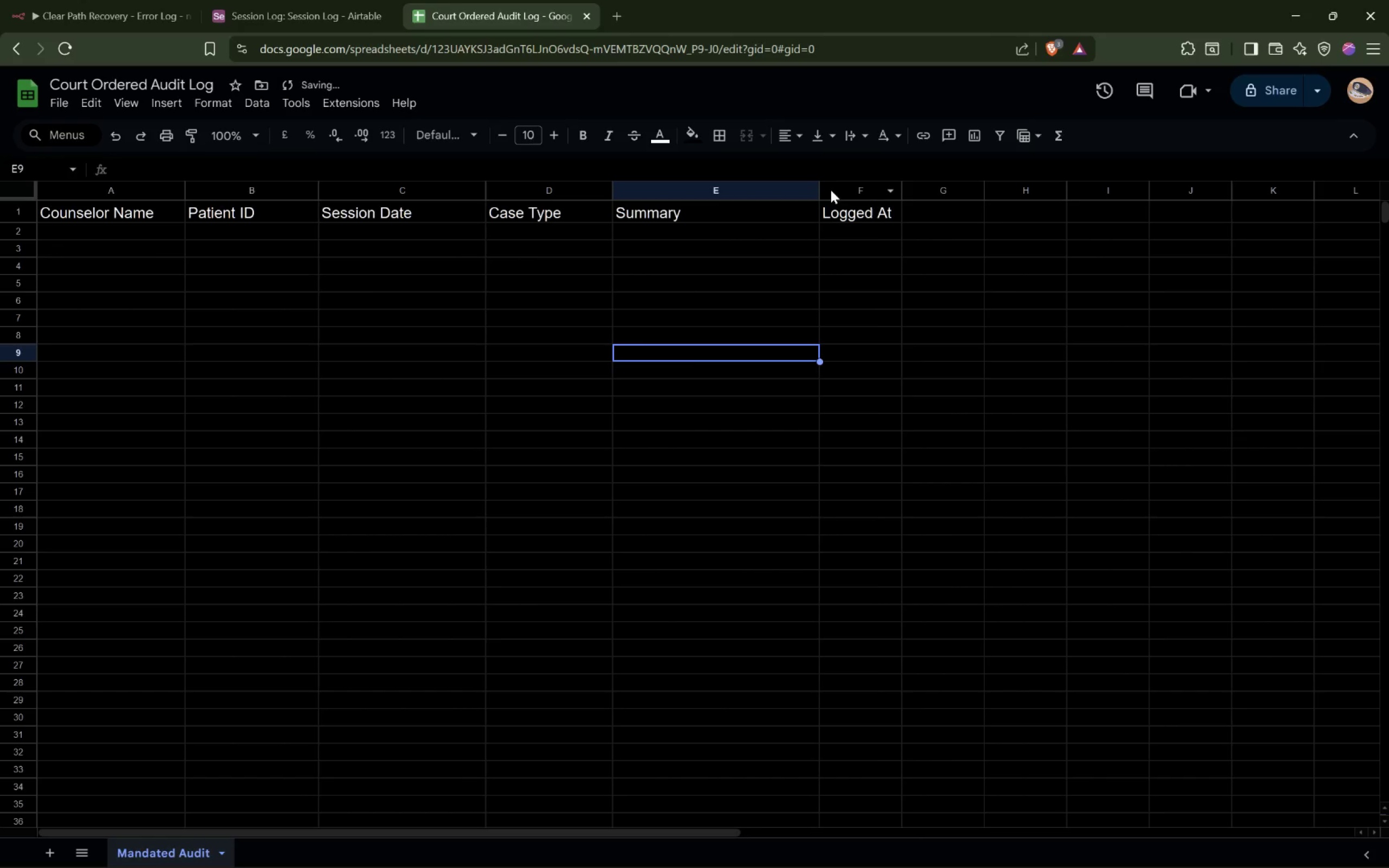 
left_click_drag(start_coordinate=[819, 187], to_coordinate=[979, 187])
 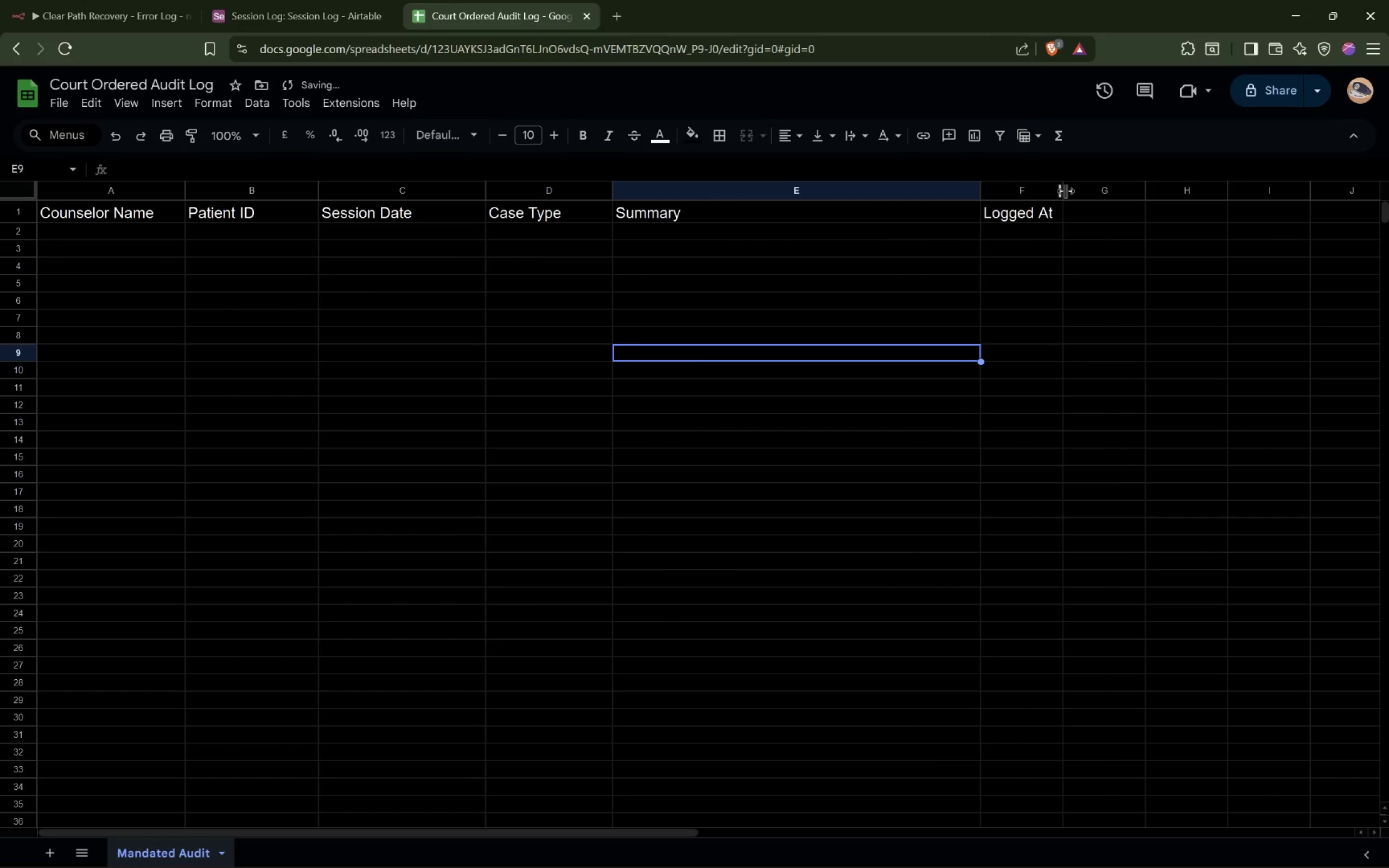 
left_click_drag(start_coordinate=[1066, 191], to_coordinate=[1151, 190])
 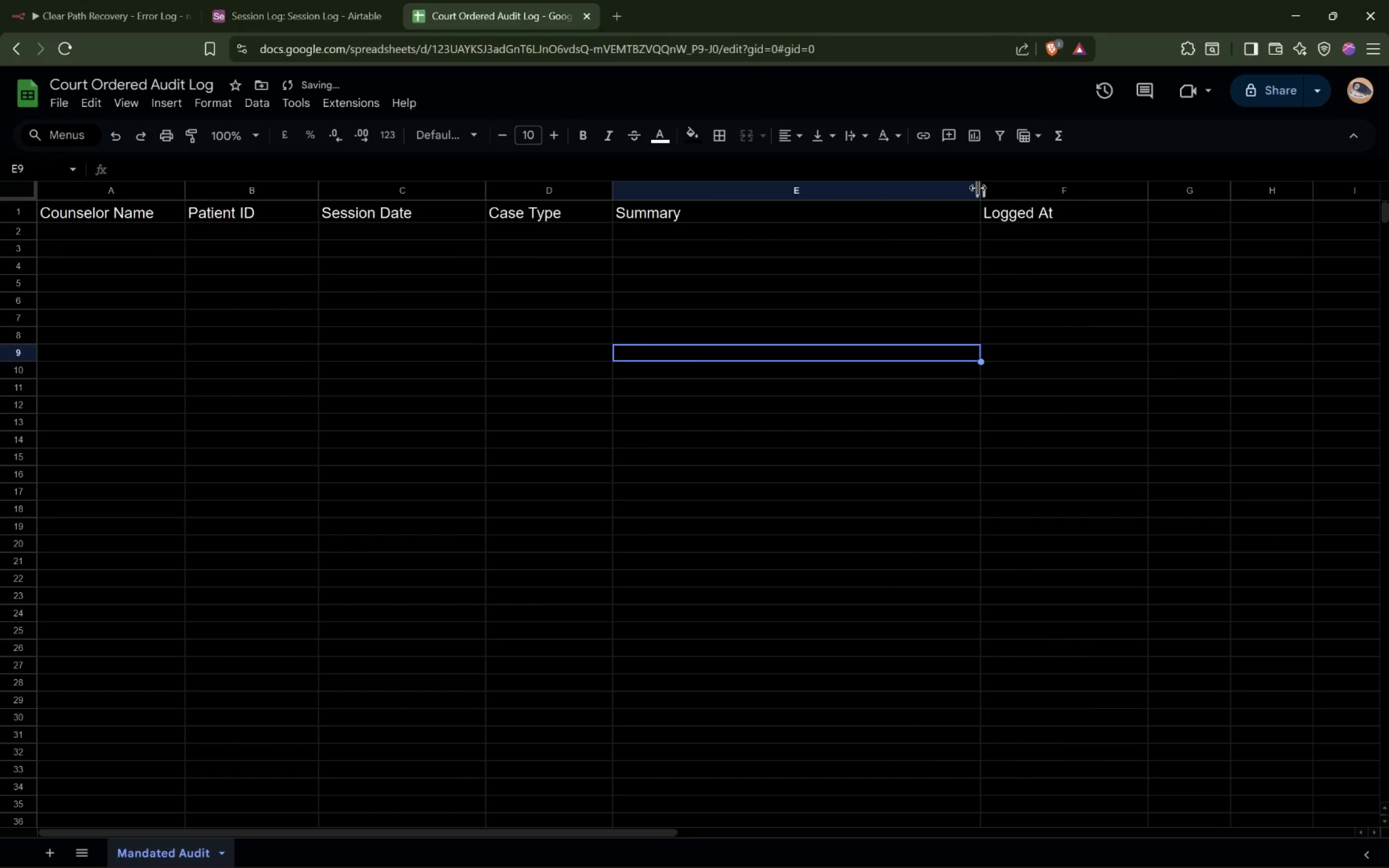 
left_click_drag(start_coordinate=[978, 188], to_coordinate=[1123, 186])
 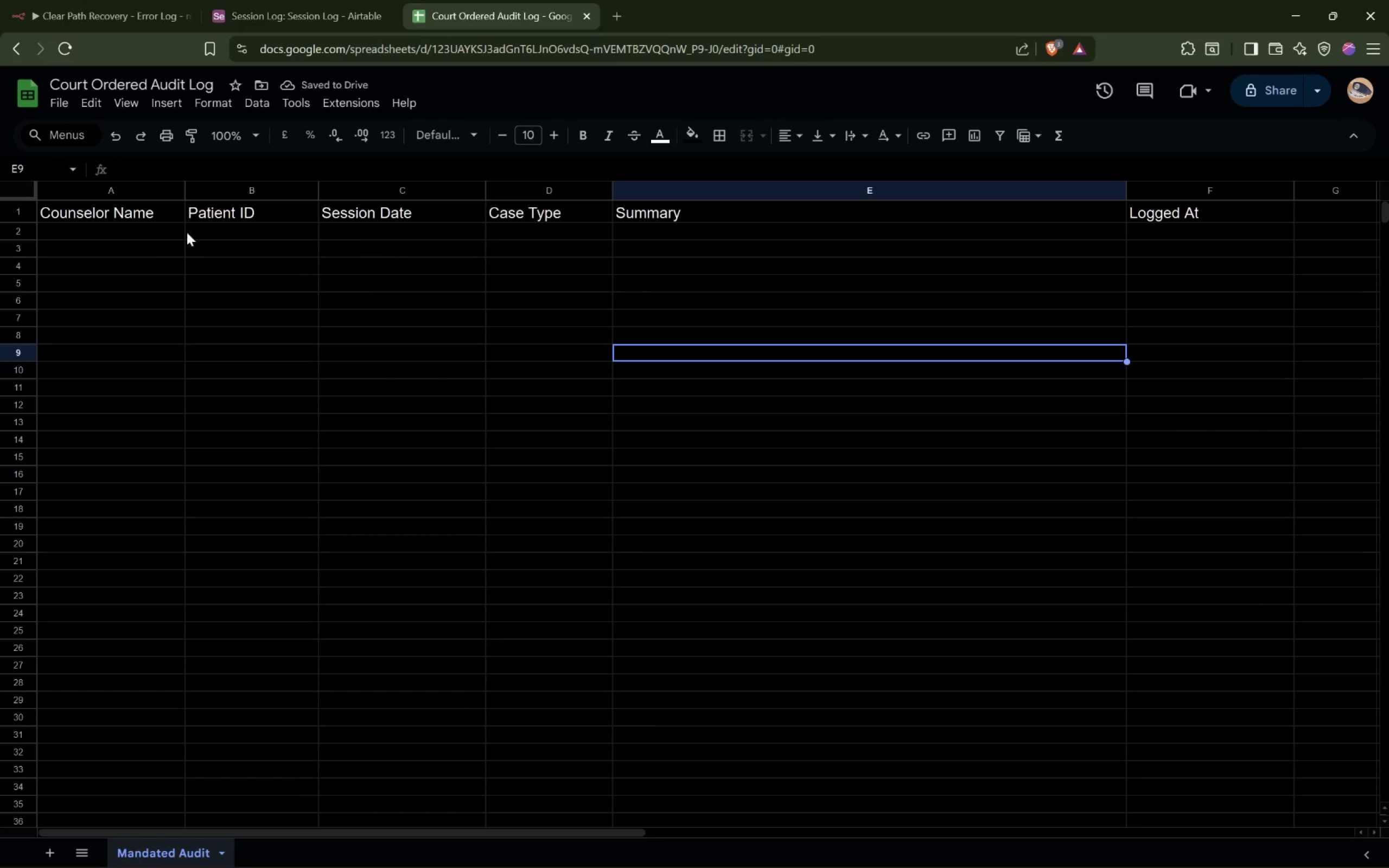 
left_click_drag(start_coordinate=[185, 188], to_coordinate=[275, 188])
 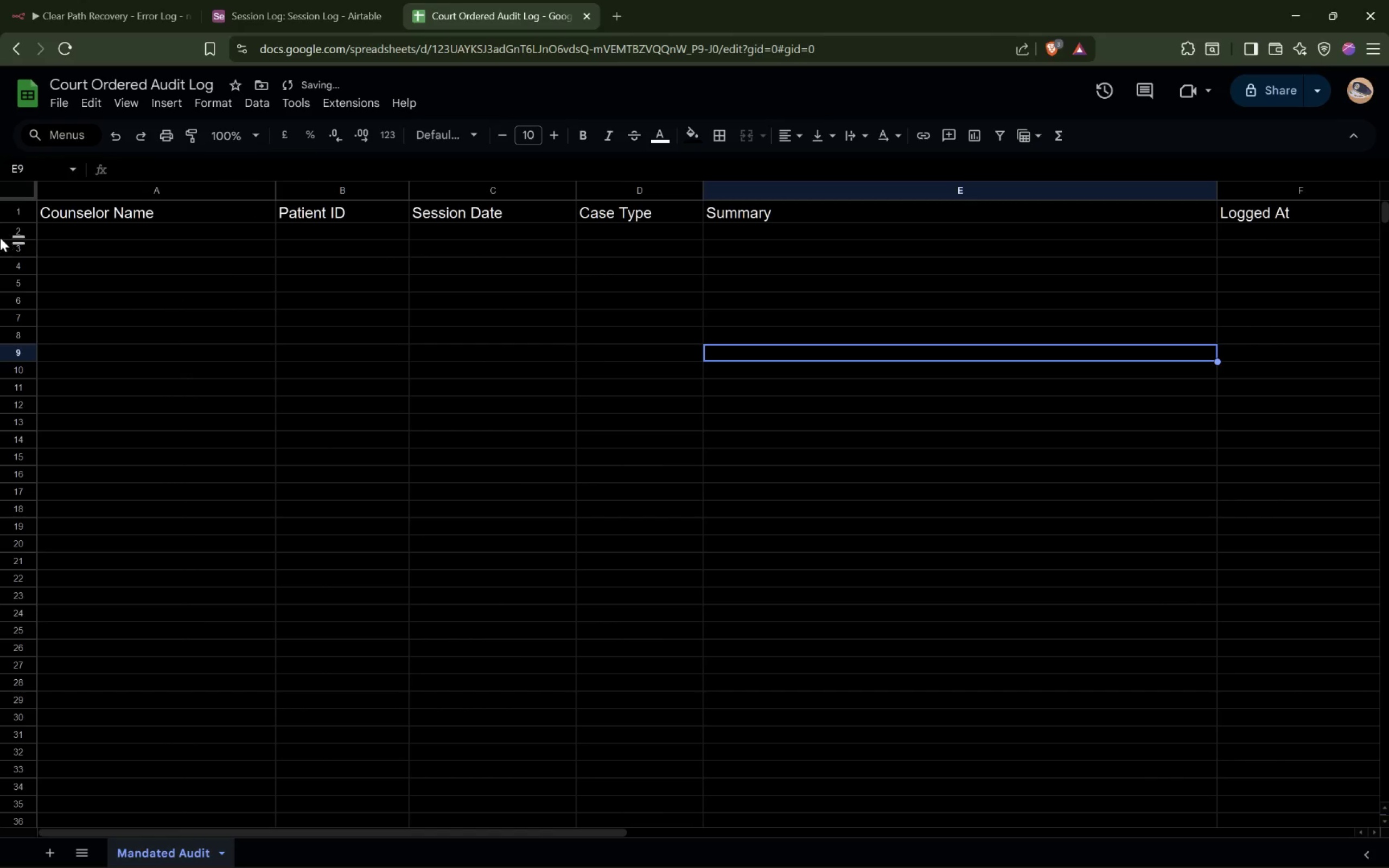 
left_click([16, 229])
 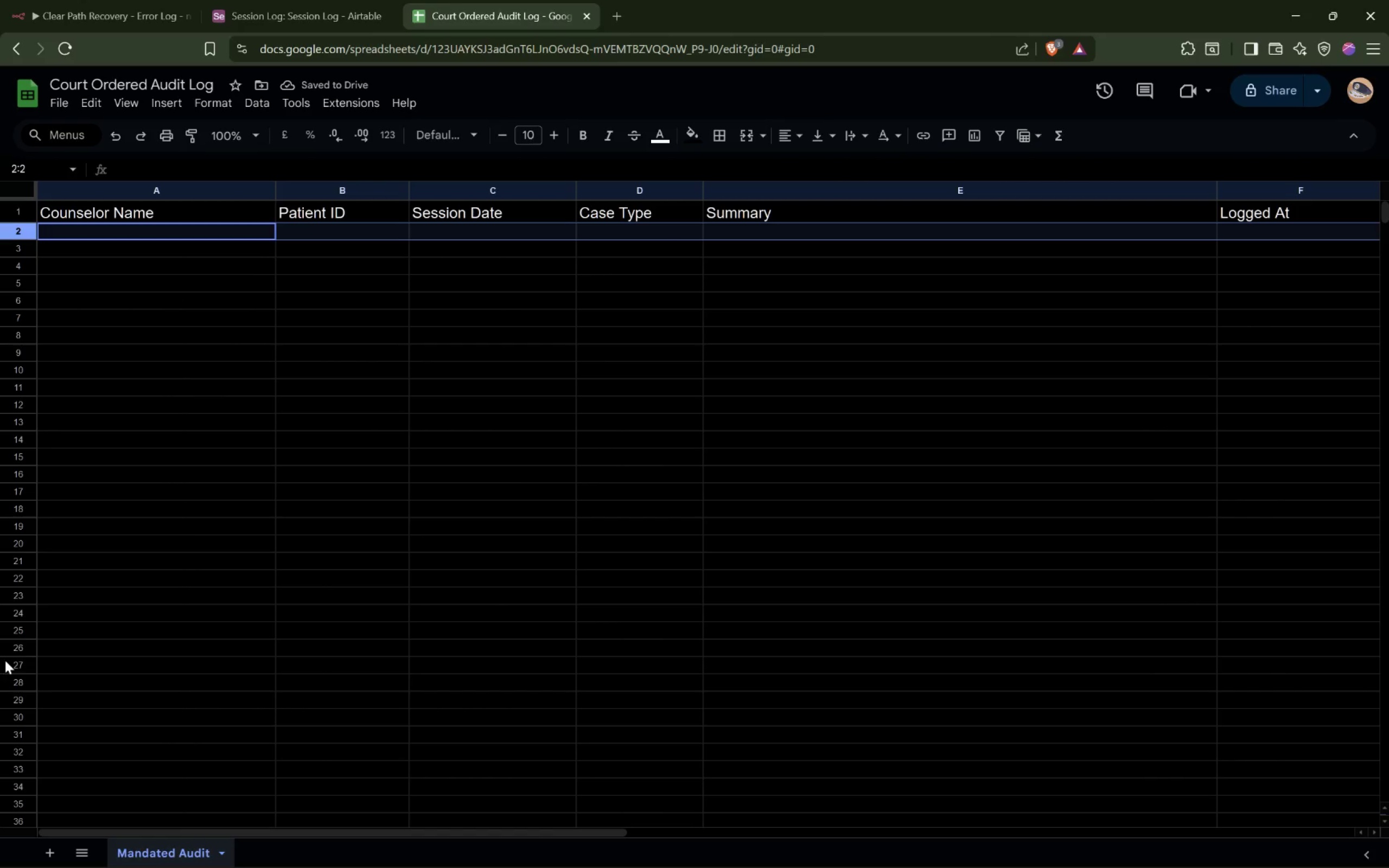 
hold_key(key=ShiftLeft, duration=0.71)
 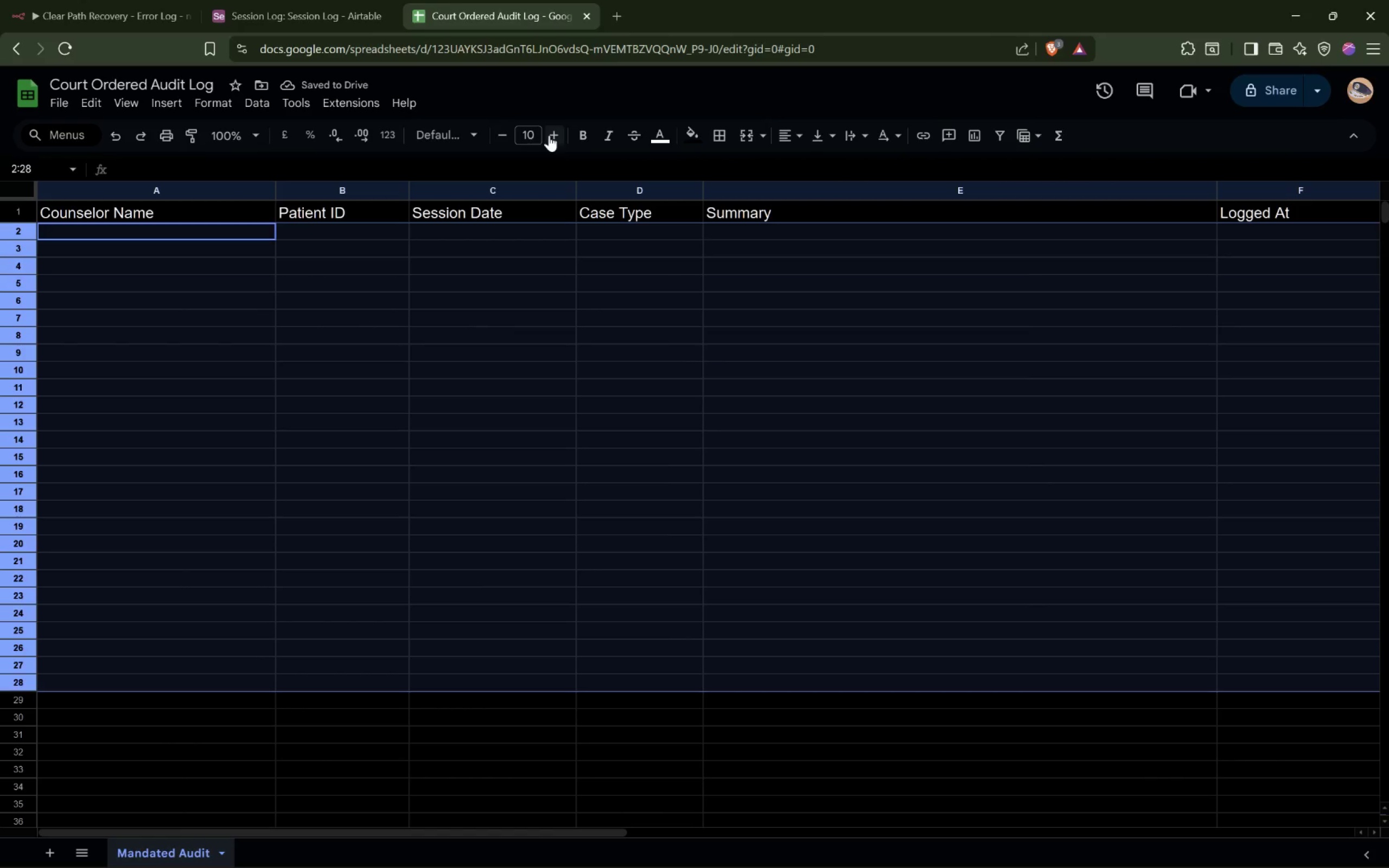 
double_click([550, 133])
 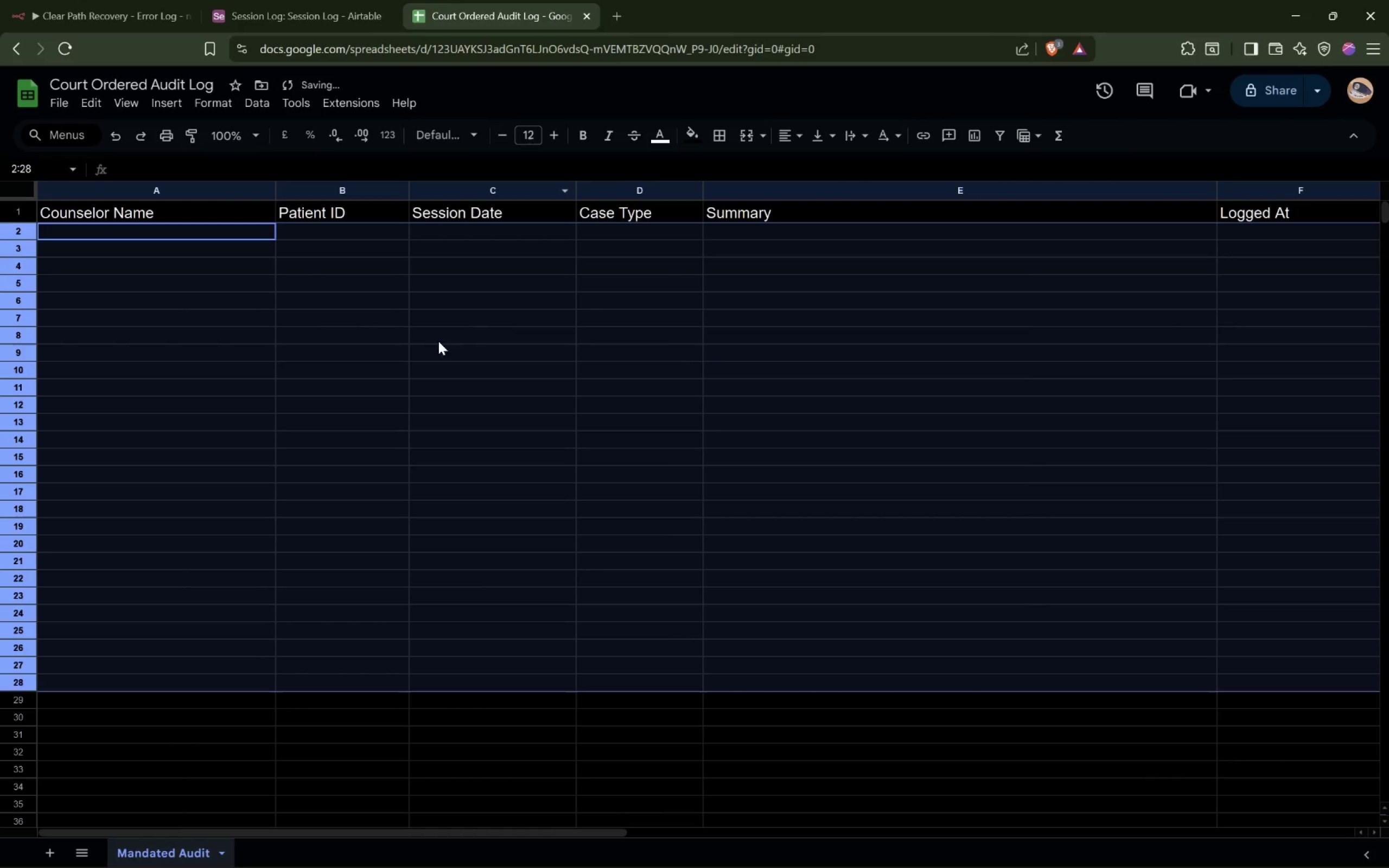 
left_click([460, 451])
 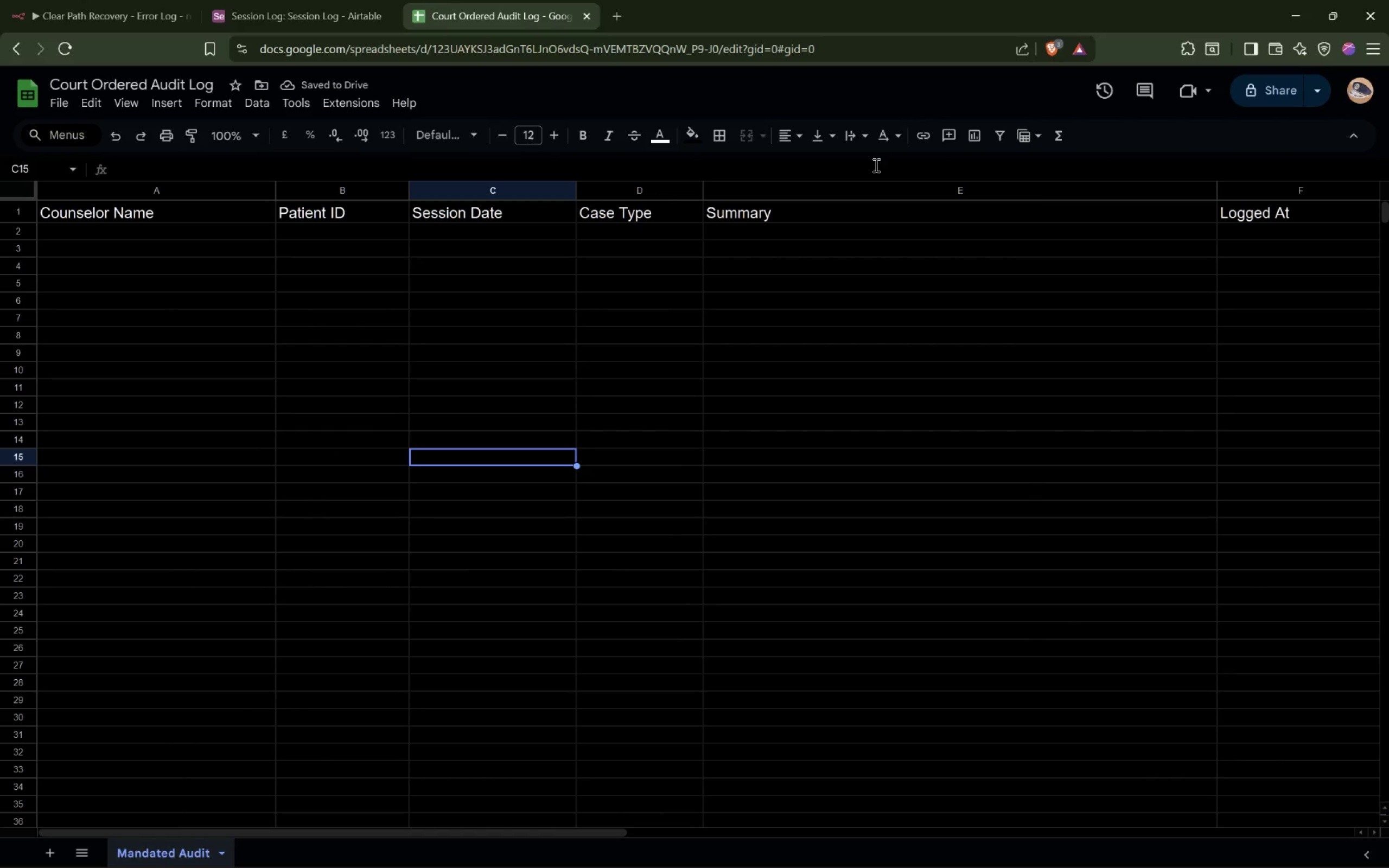 
left_click([123, 4])
 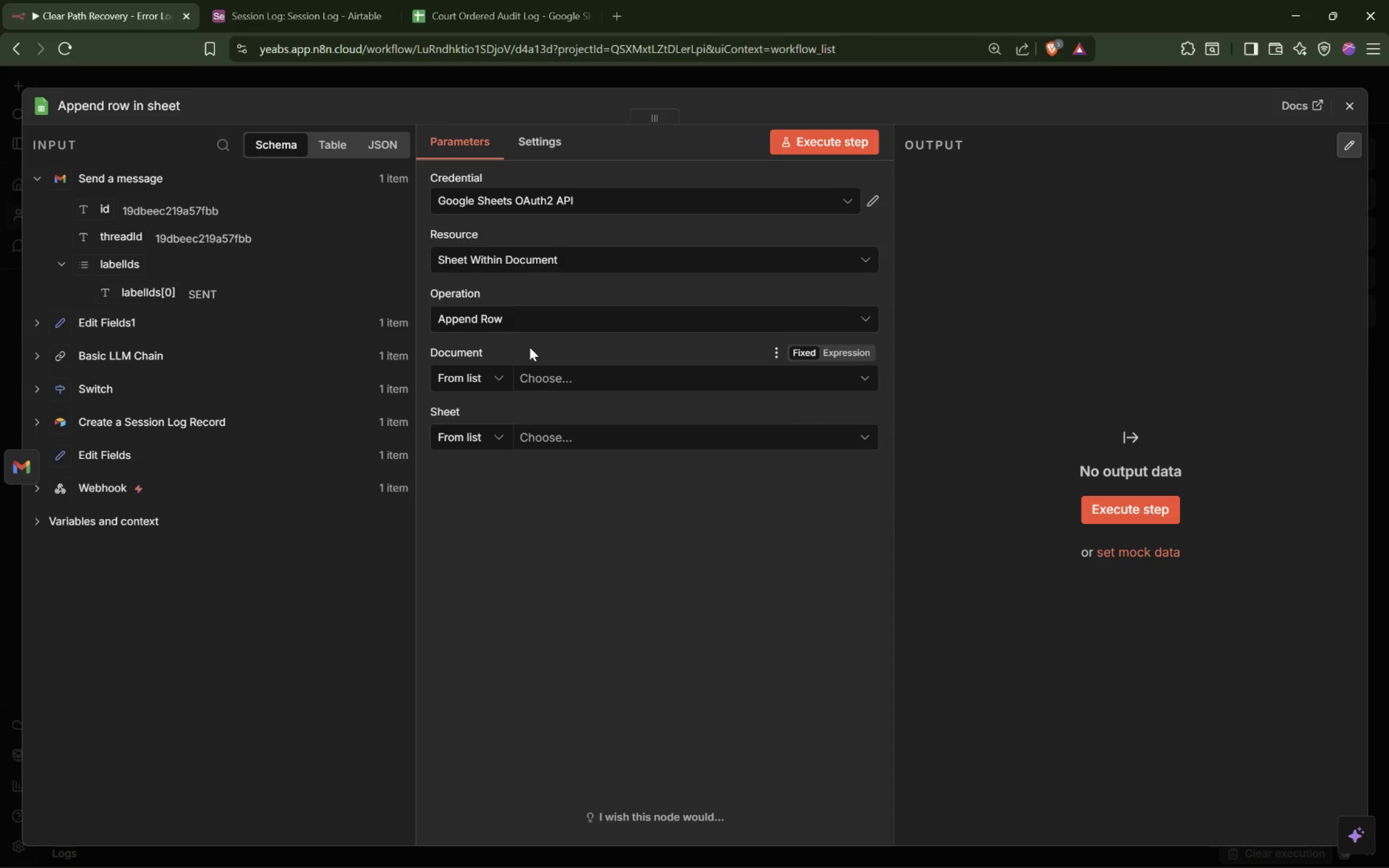 
wait(6.37)
 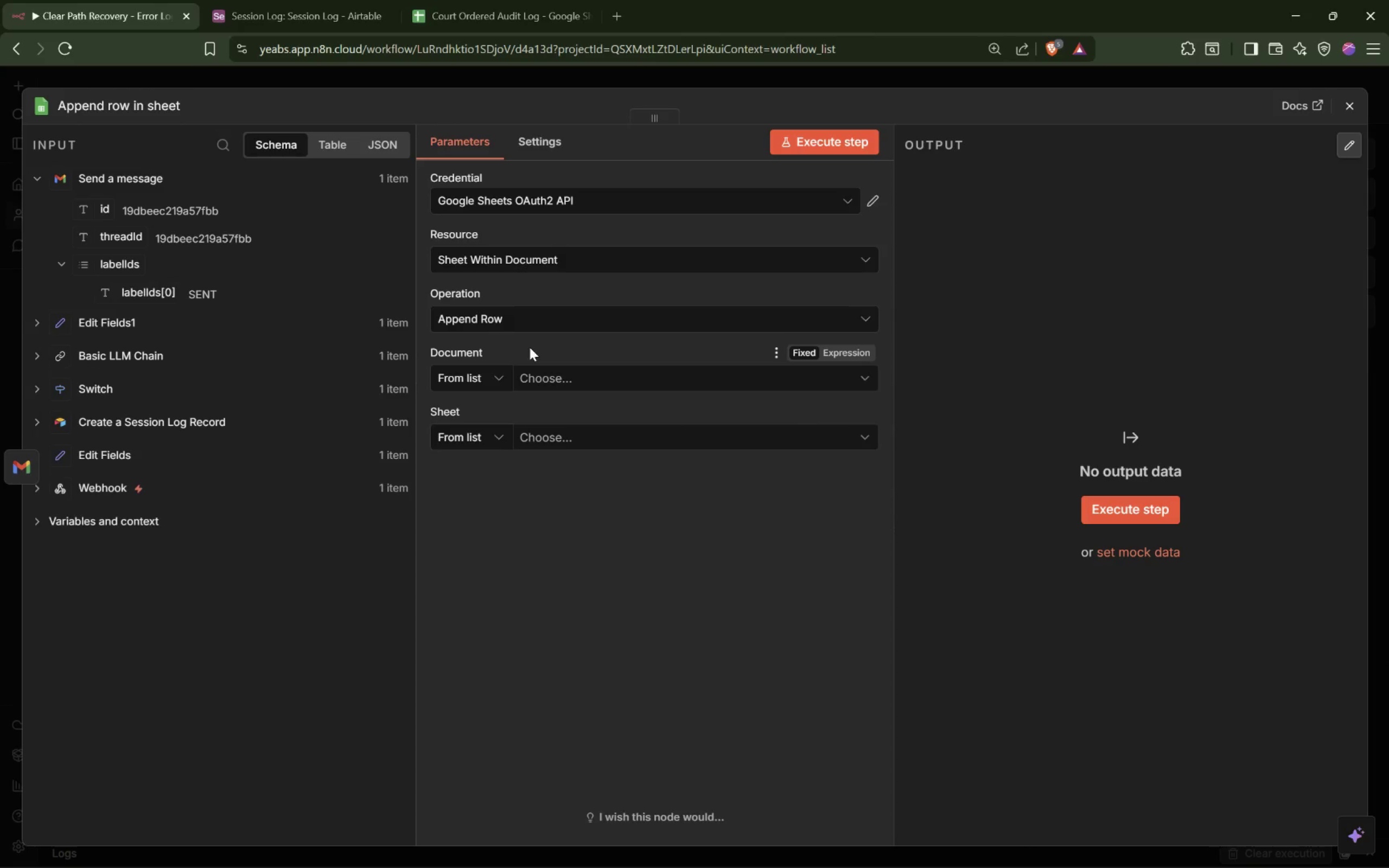 
left_click([589, 384])
 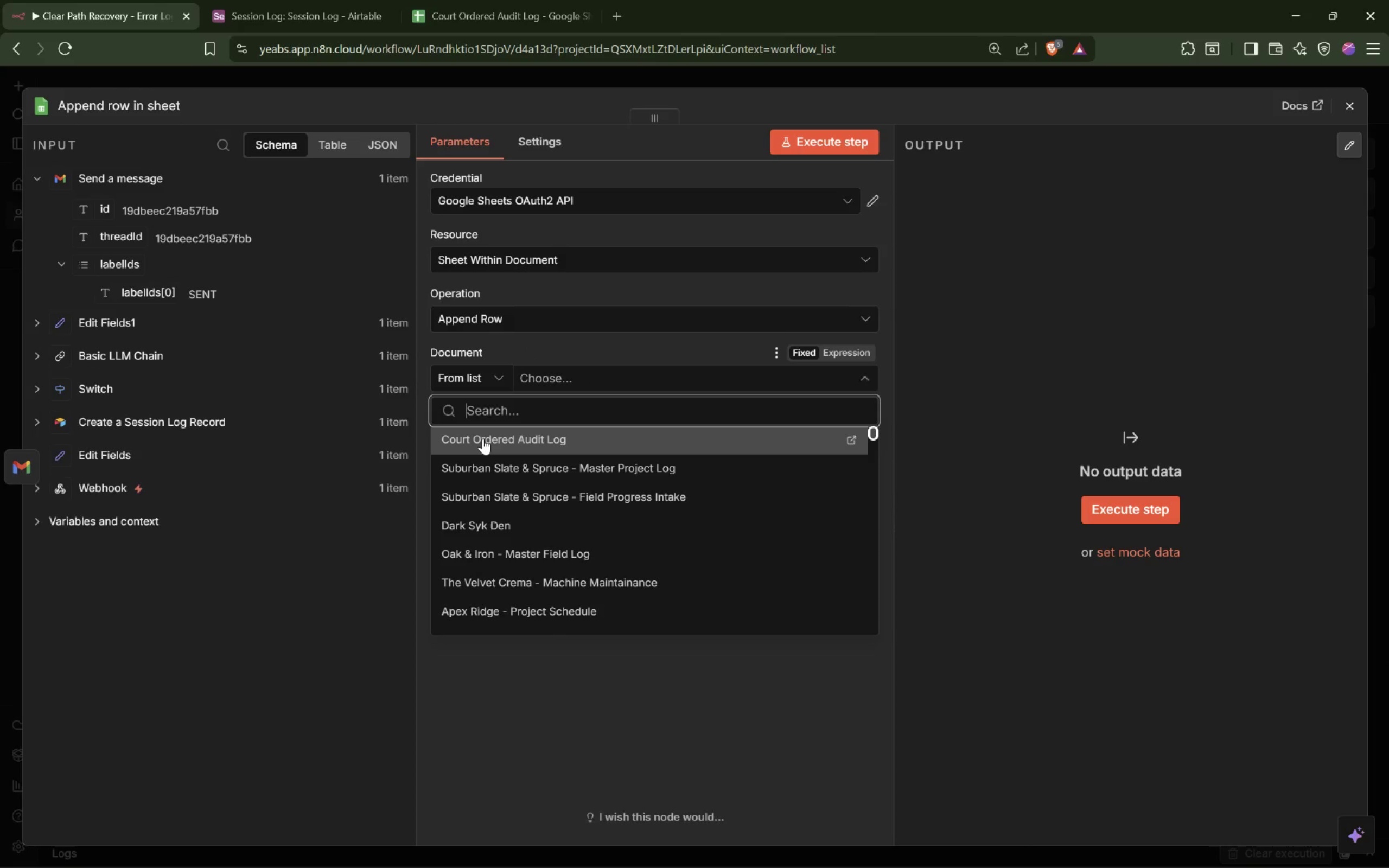 
left_click([483, 438])
 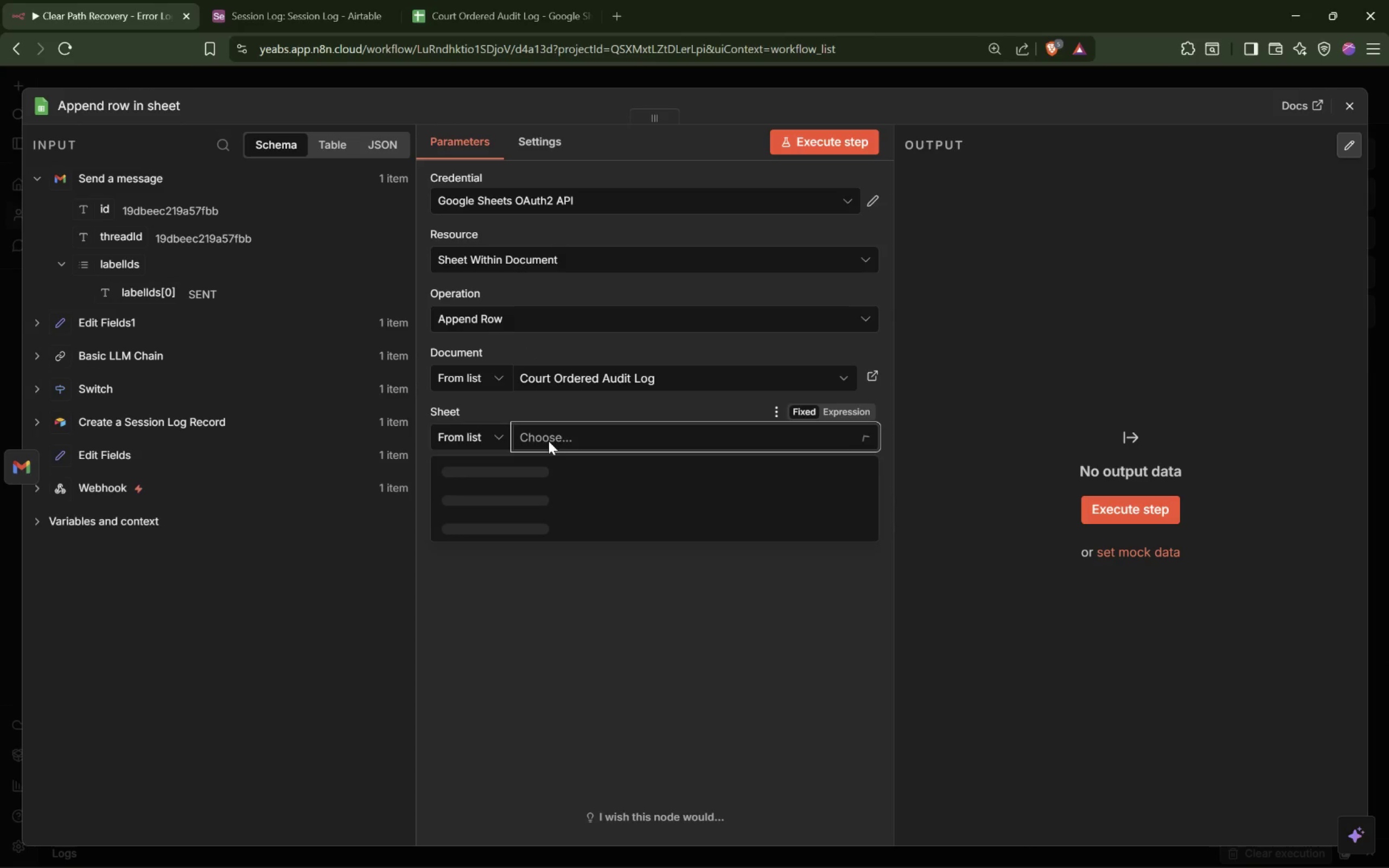 
mouse_move([514, 474])
 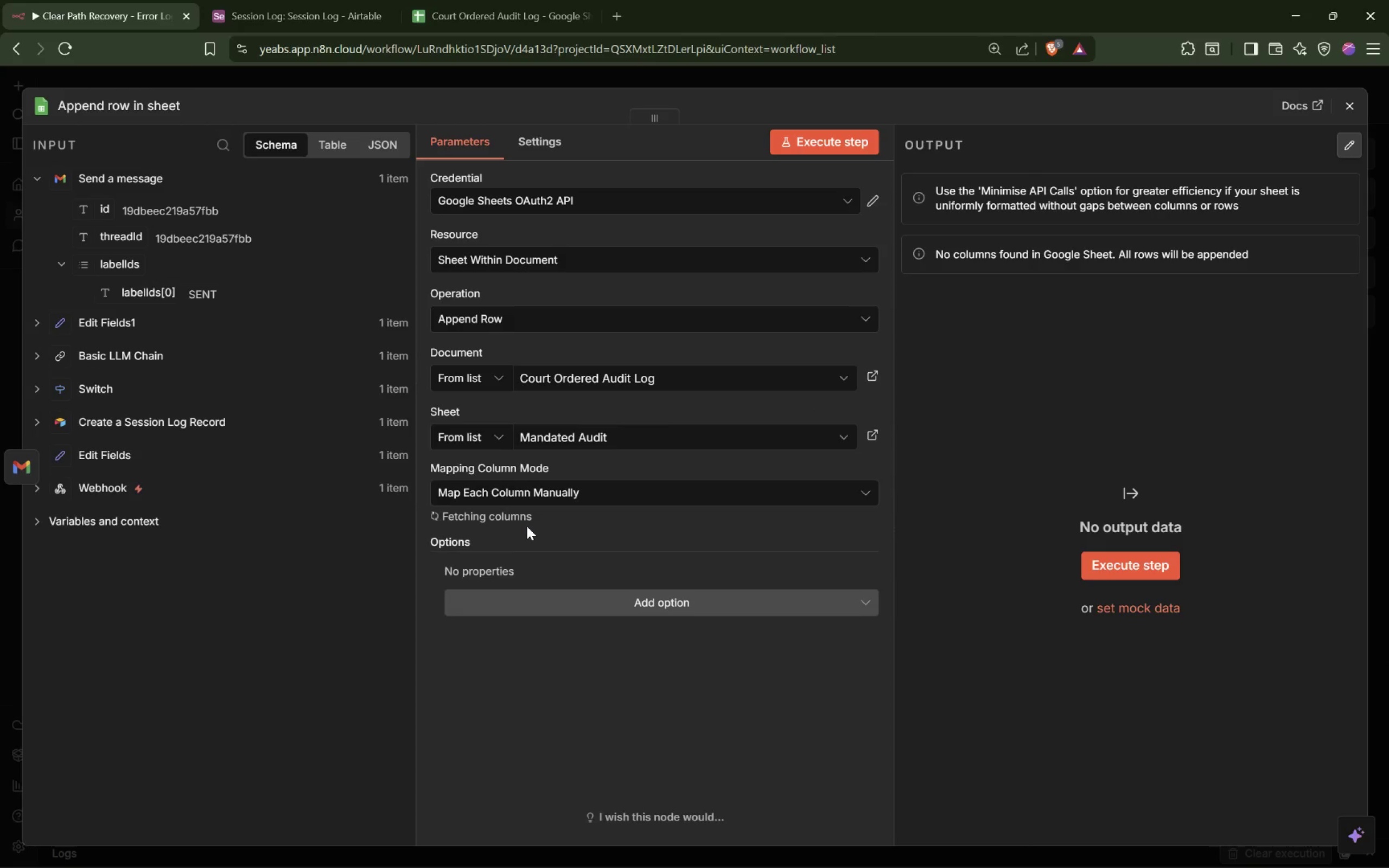 
mouse_move([524, 518])
 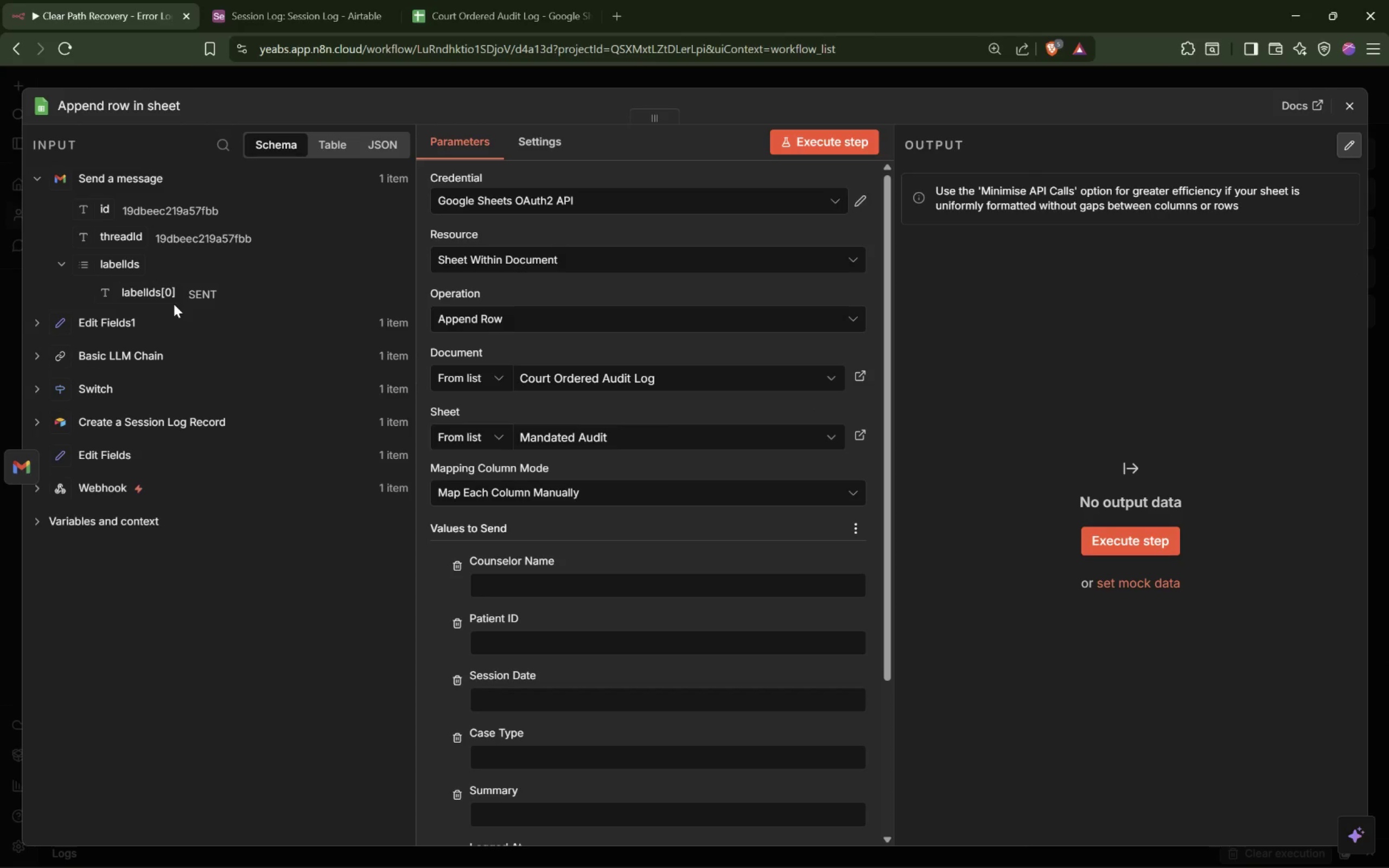 
wait(6.95)
 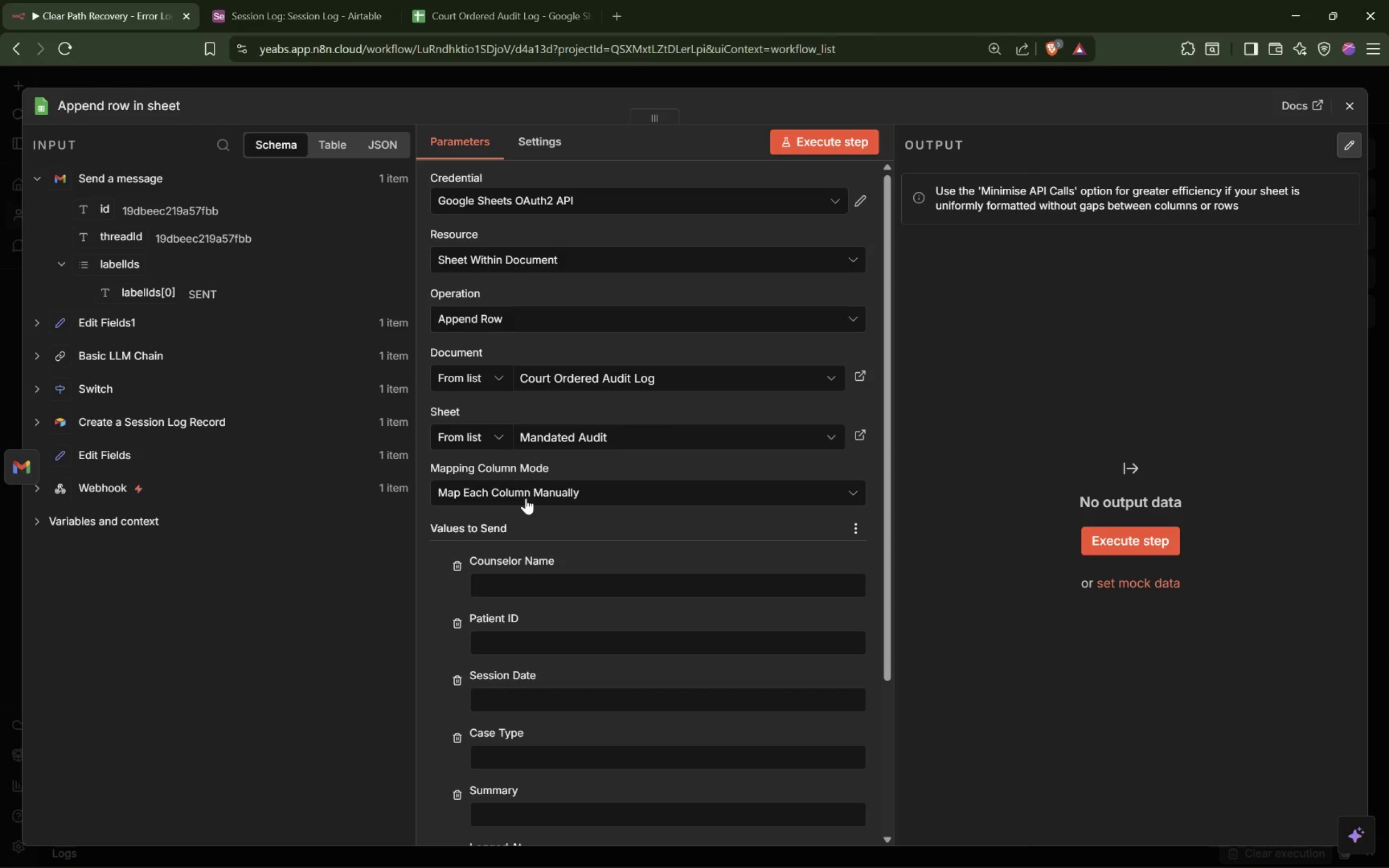 
left_click([39, 321])
 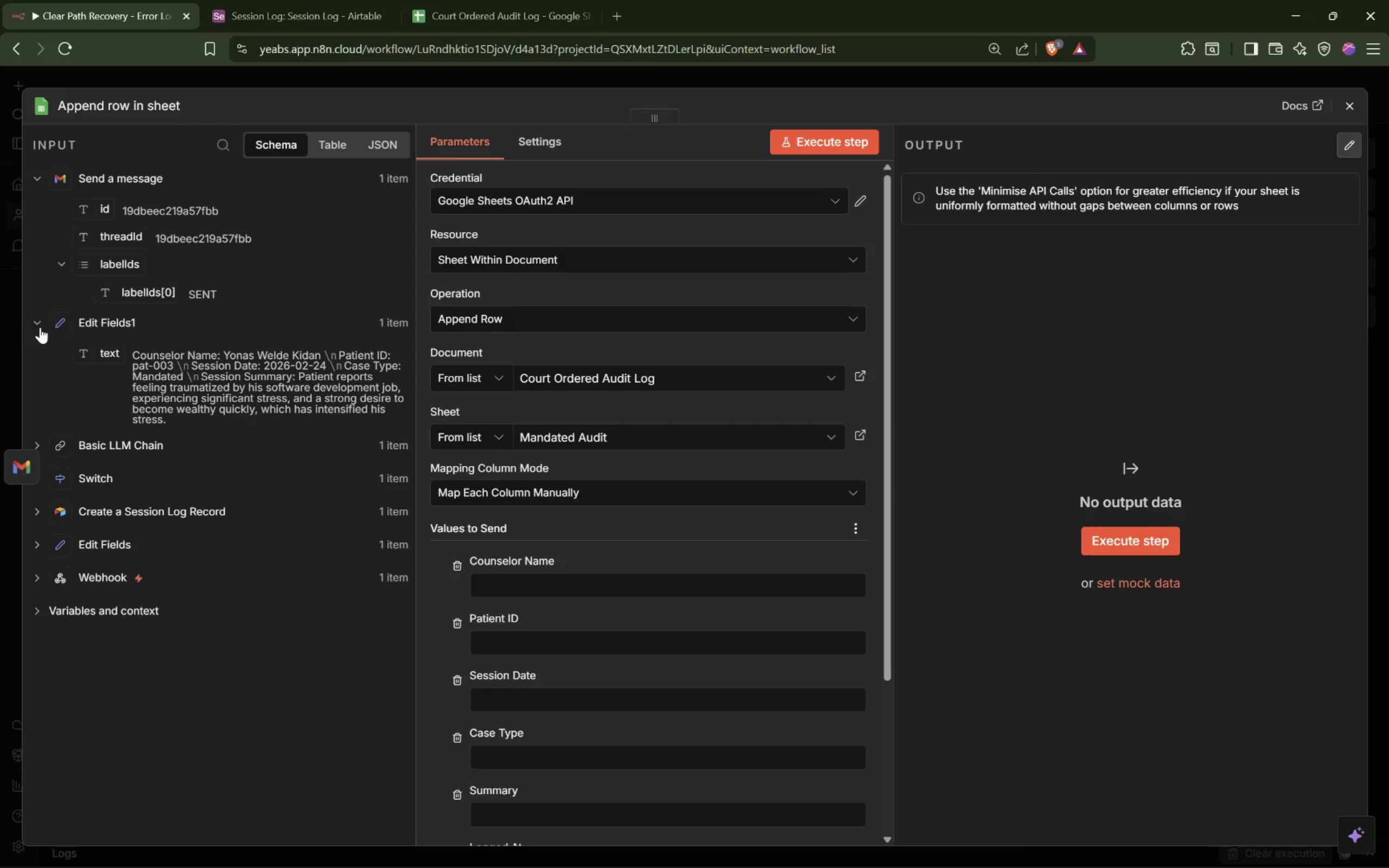 
left_click([37, 326])
 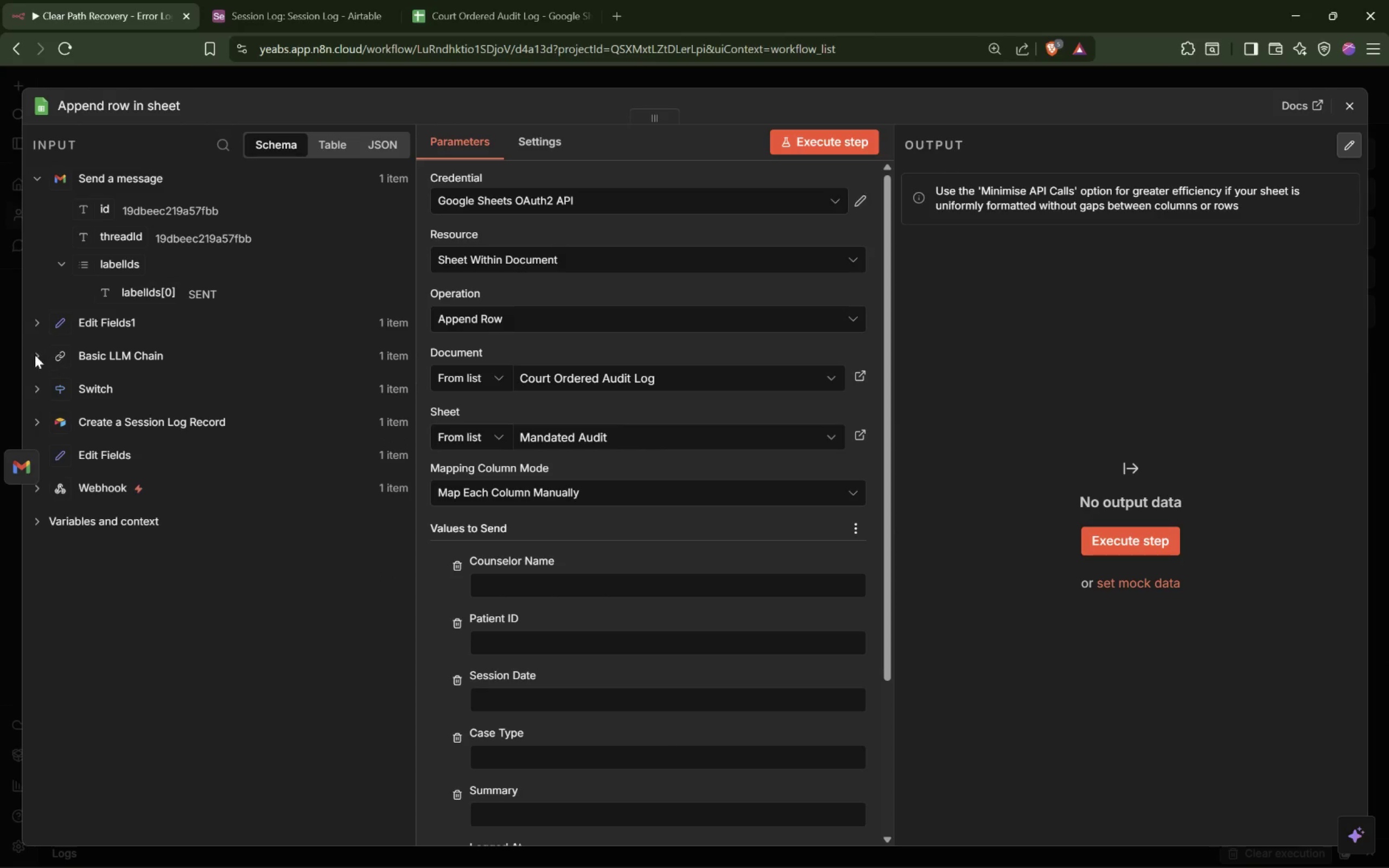 
left_click([34, 355])
 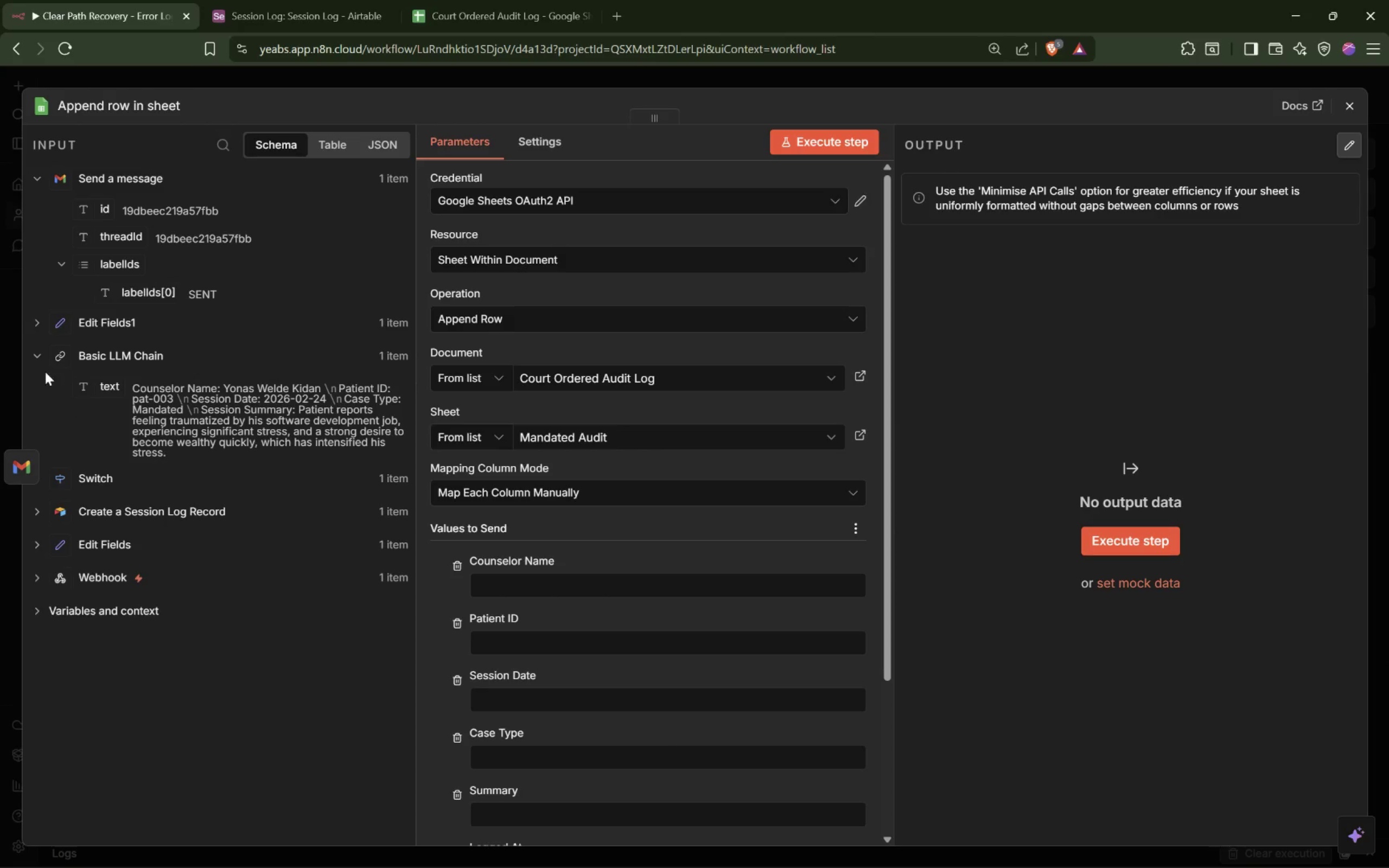 
left_click([41, 355])
 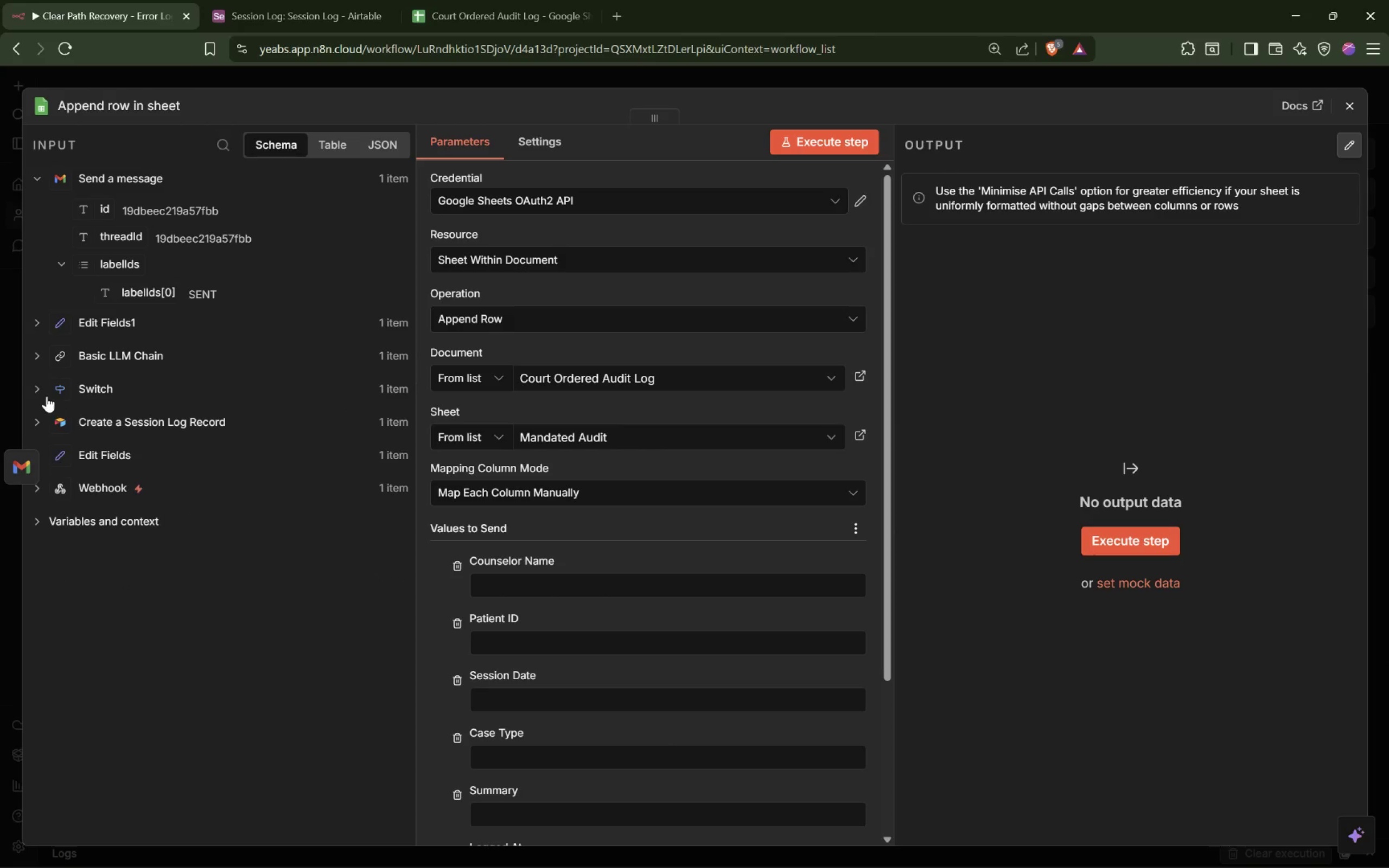 
left_click([40, 387])
 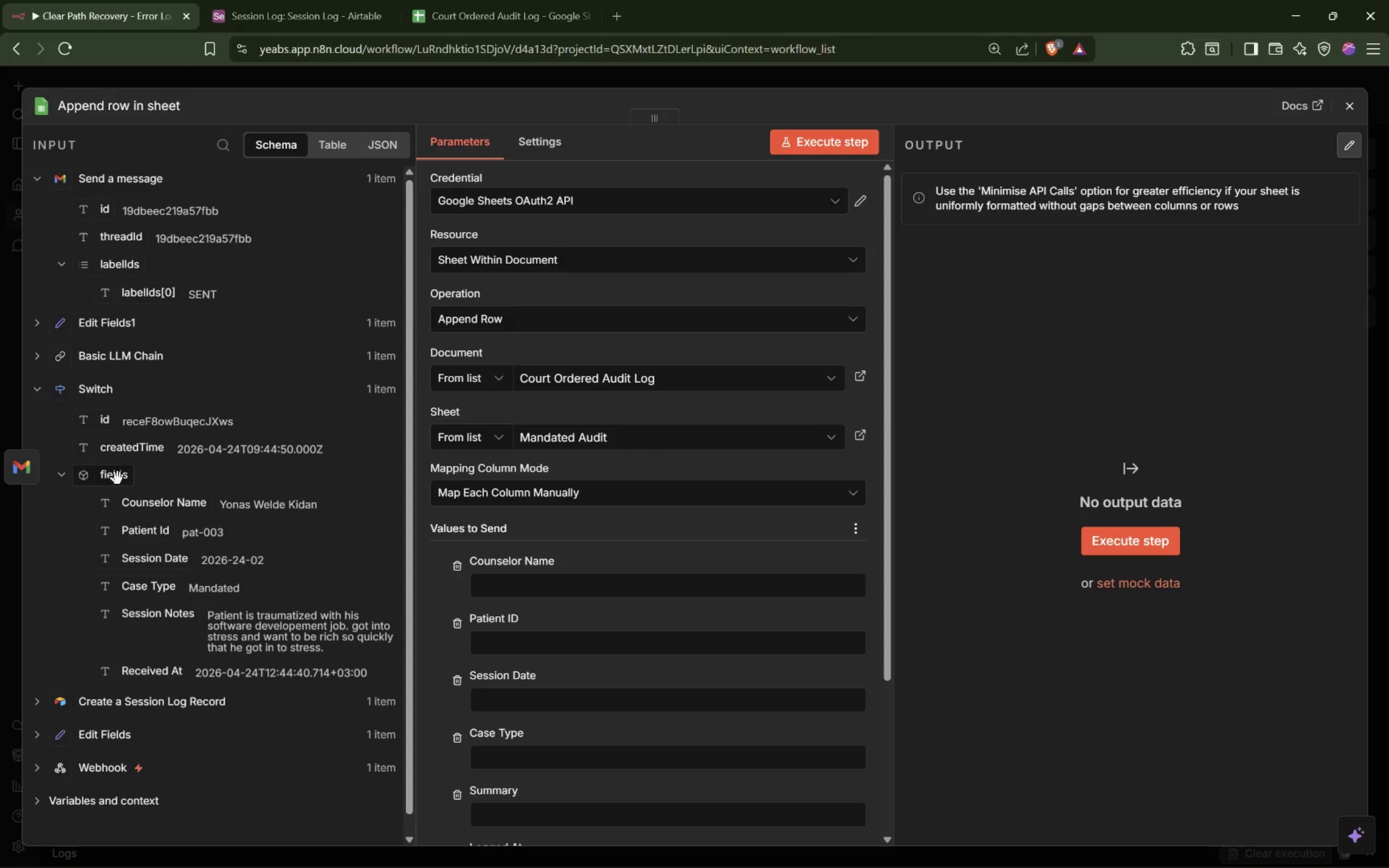 
left_click_drag(start_coordinate=[156, 506], to_coordinate=[539, 599])
 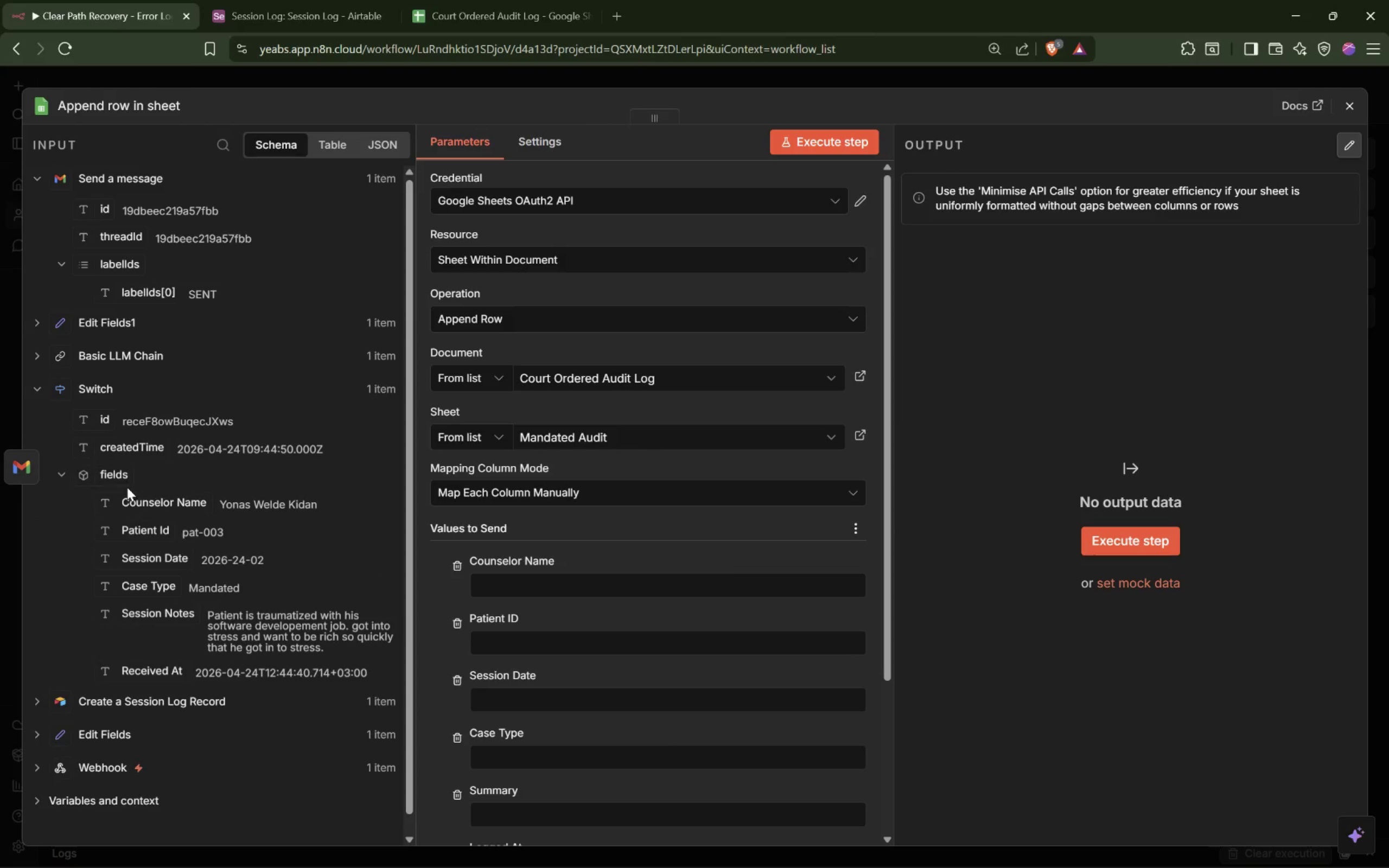 
left_click_drag(start_coordinate=[148, 503], to_coordinate=[504, 583])
 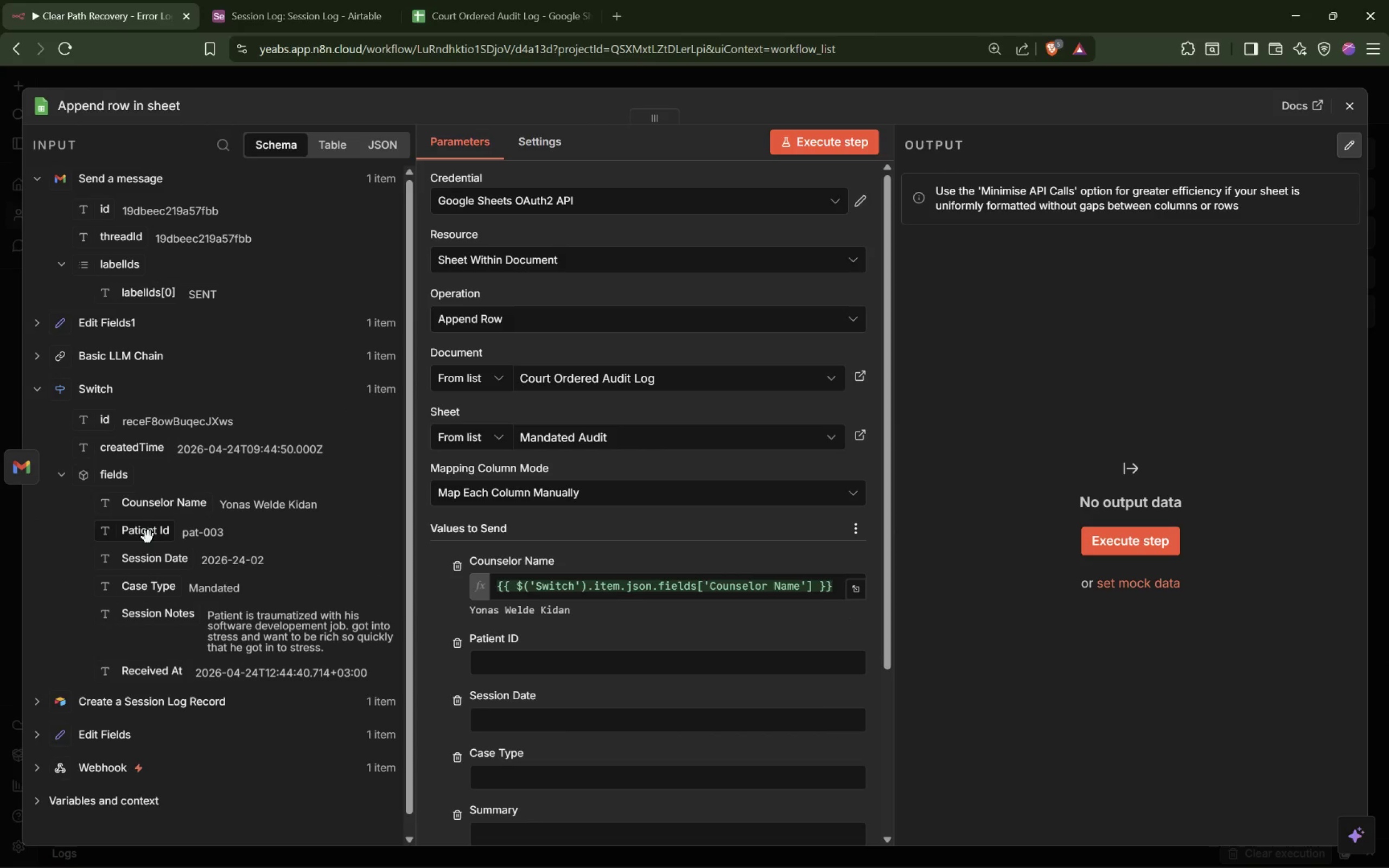 
left_click_drag(start_coordinate=[143, 535], to_coordinate=[512, 662])
 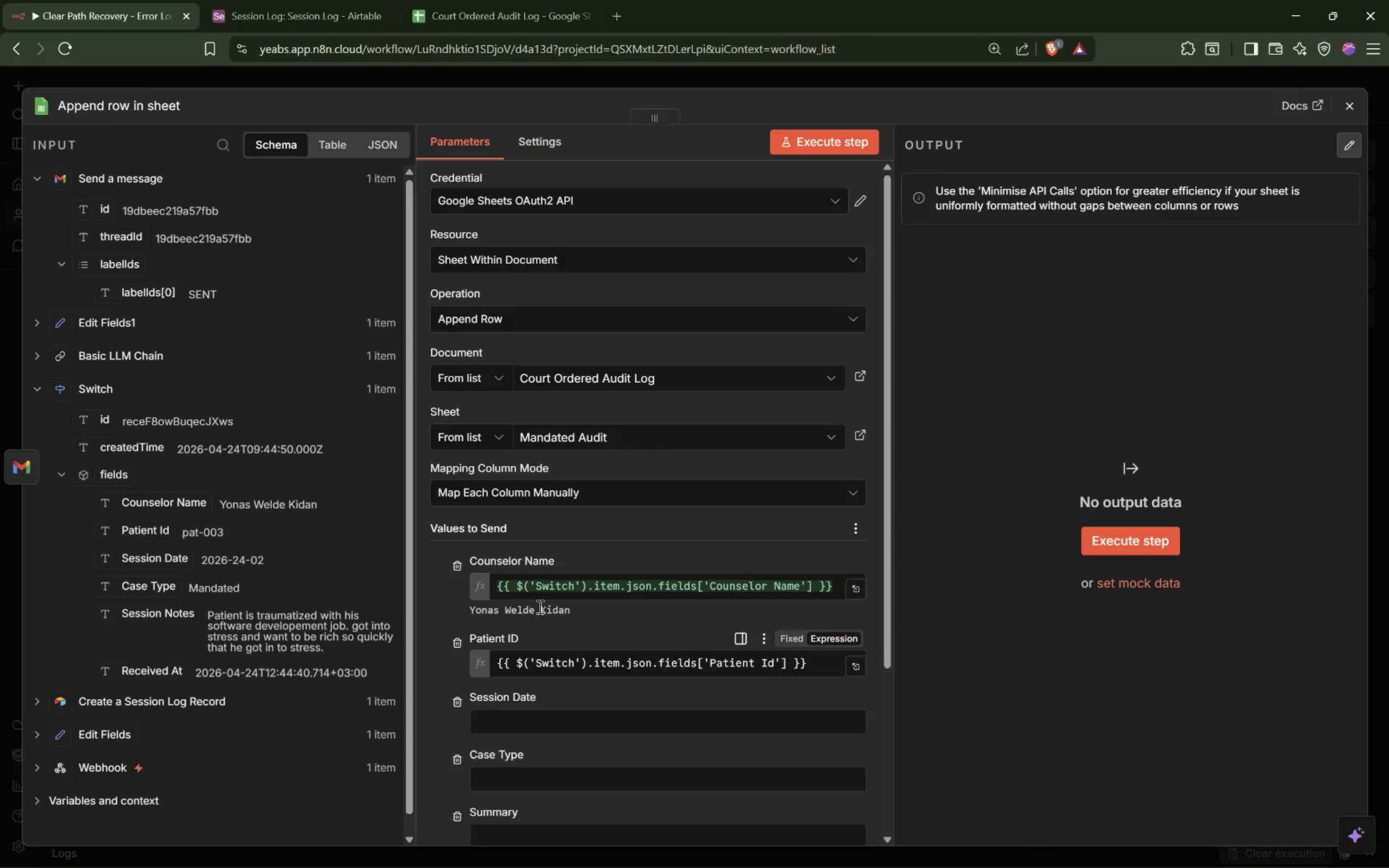 
scroll: coordinate [550, 595], scroll_direction: down, amount: 4.0
 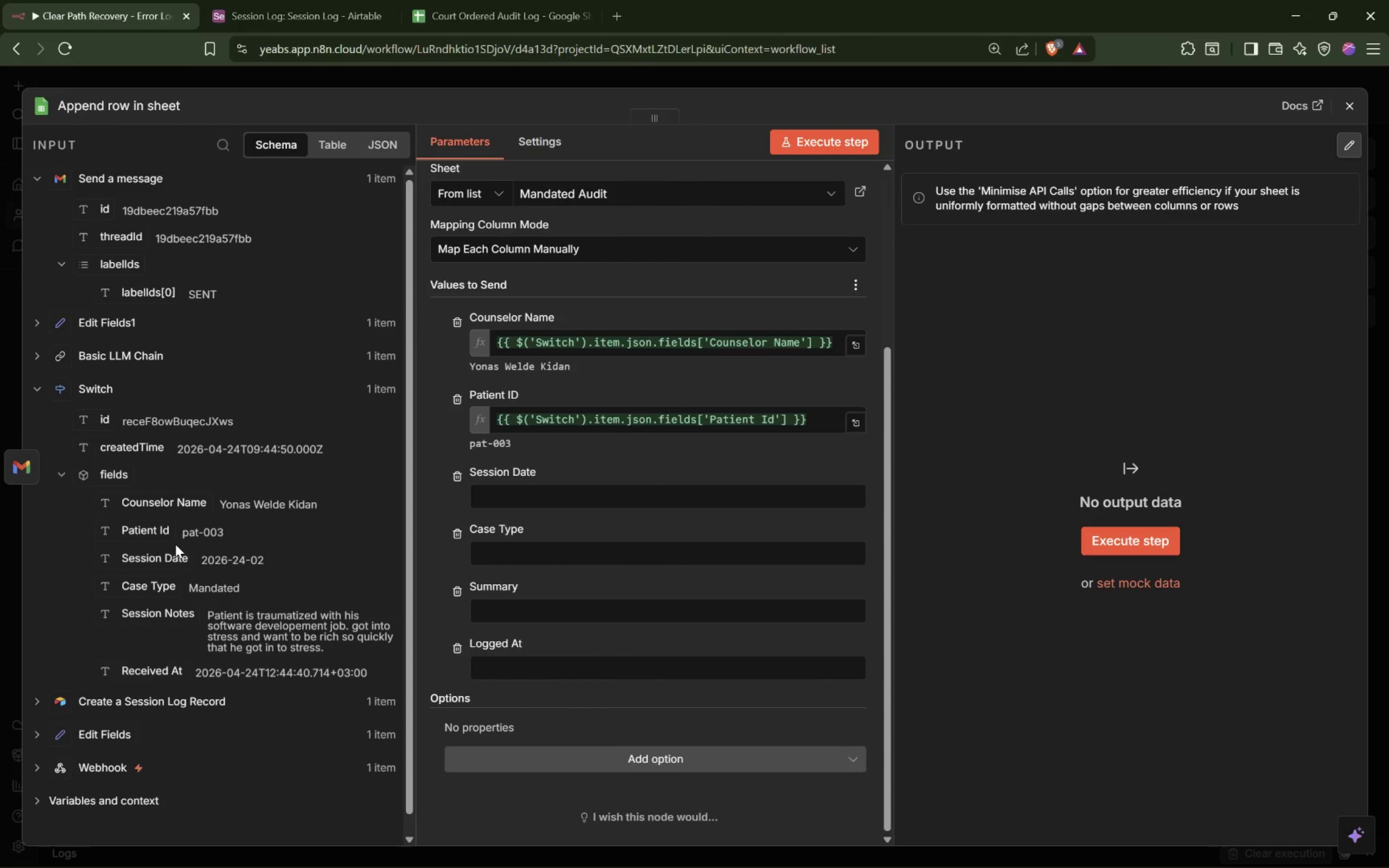 
left_click_drag(start_coordinate=[143, 561], to_coordinate=[538, 497])
 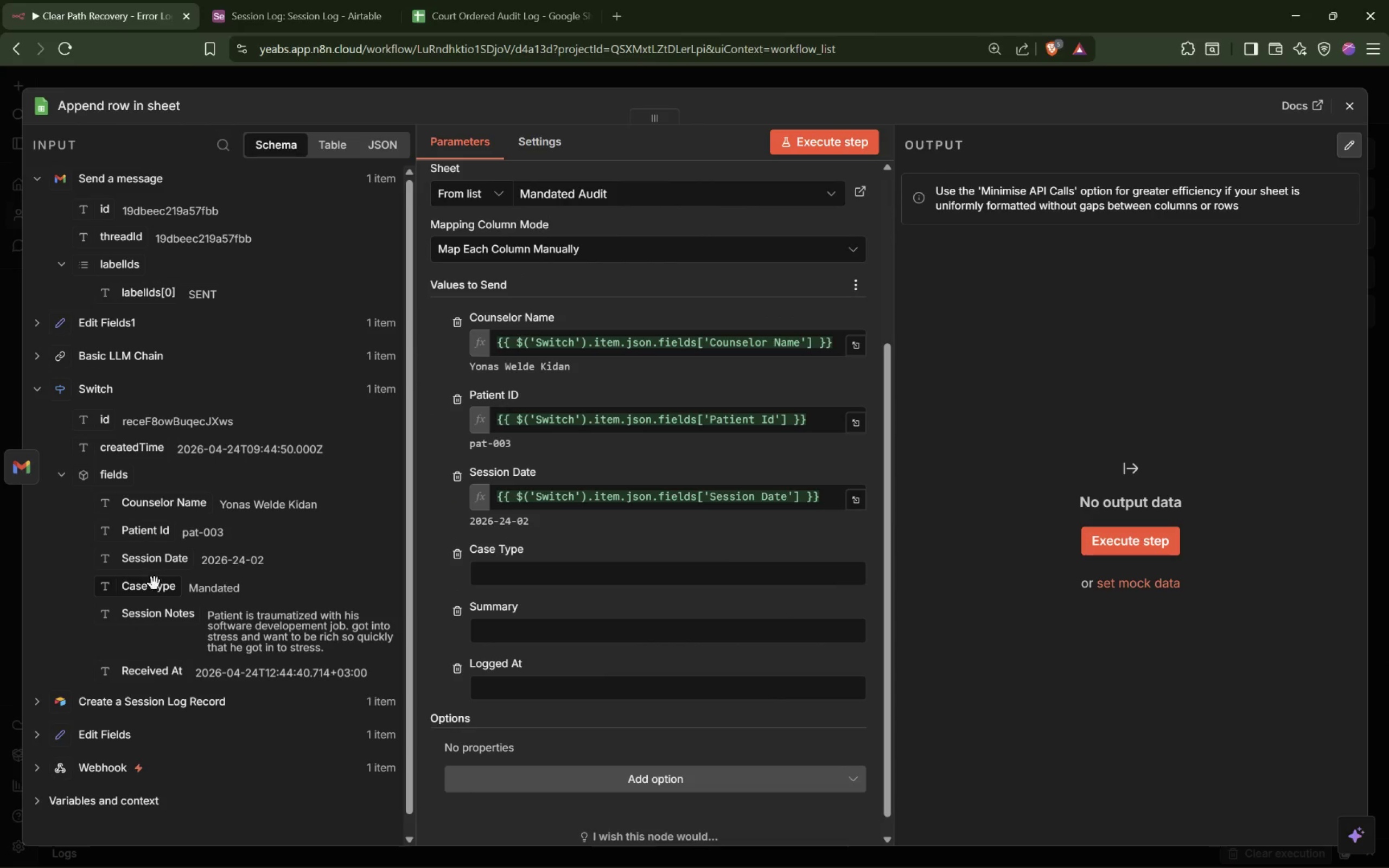 
left_click_drag(start_coordinate=[137, 589], to_coordinate=[518, 584])
 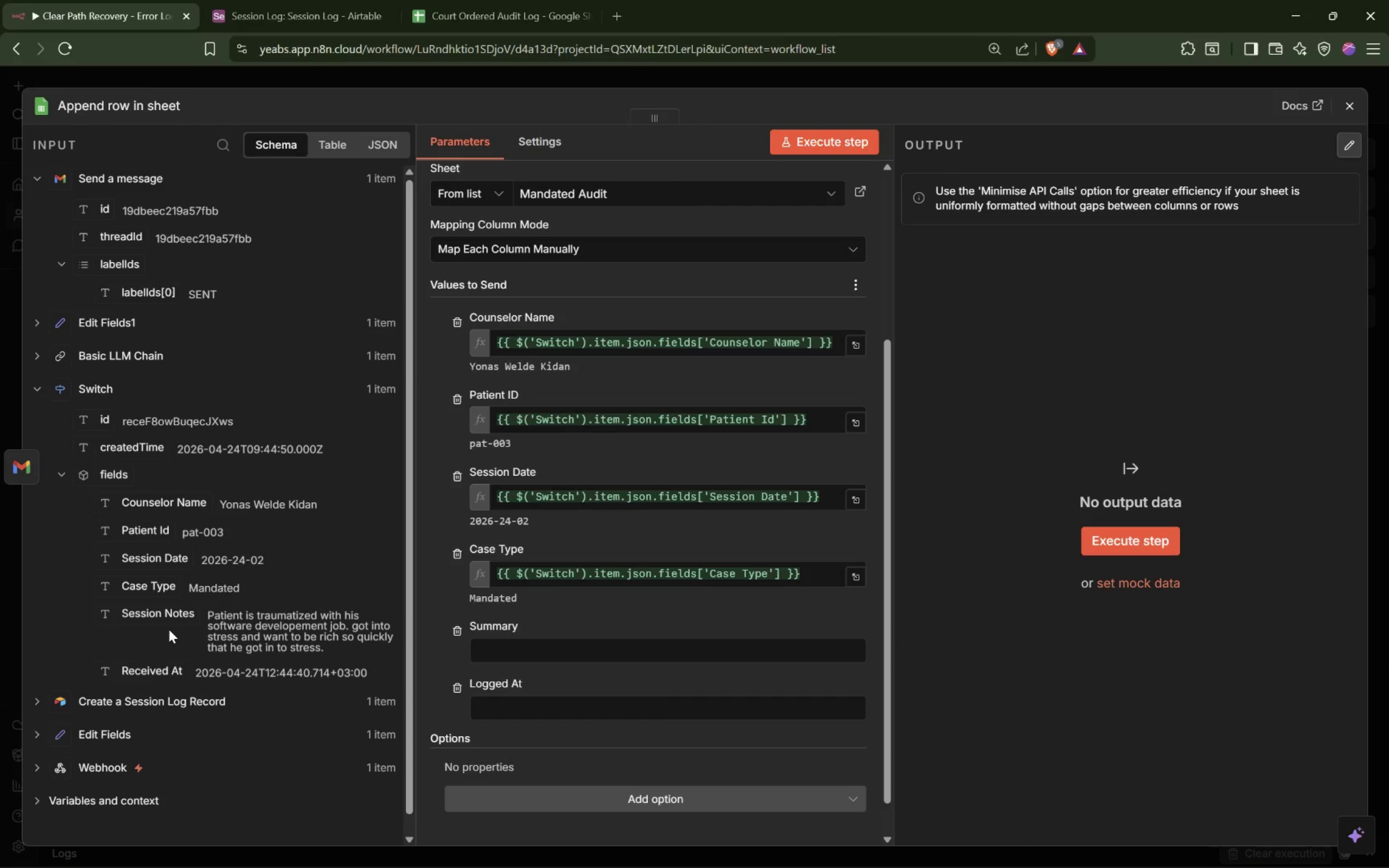 
wait(11.45)
 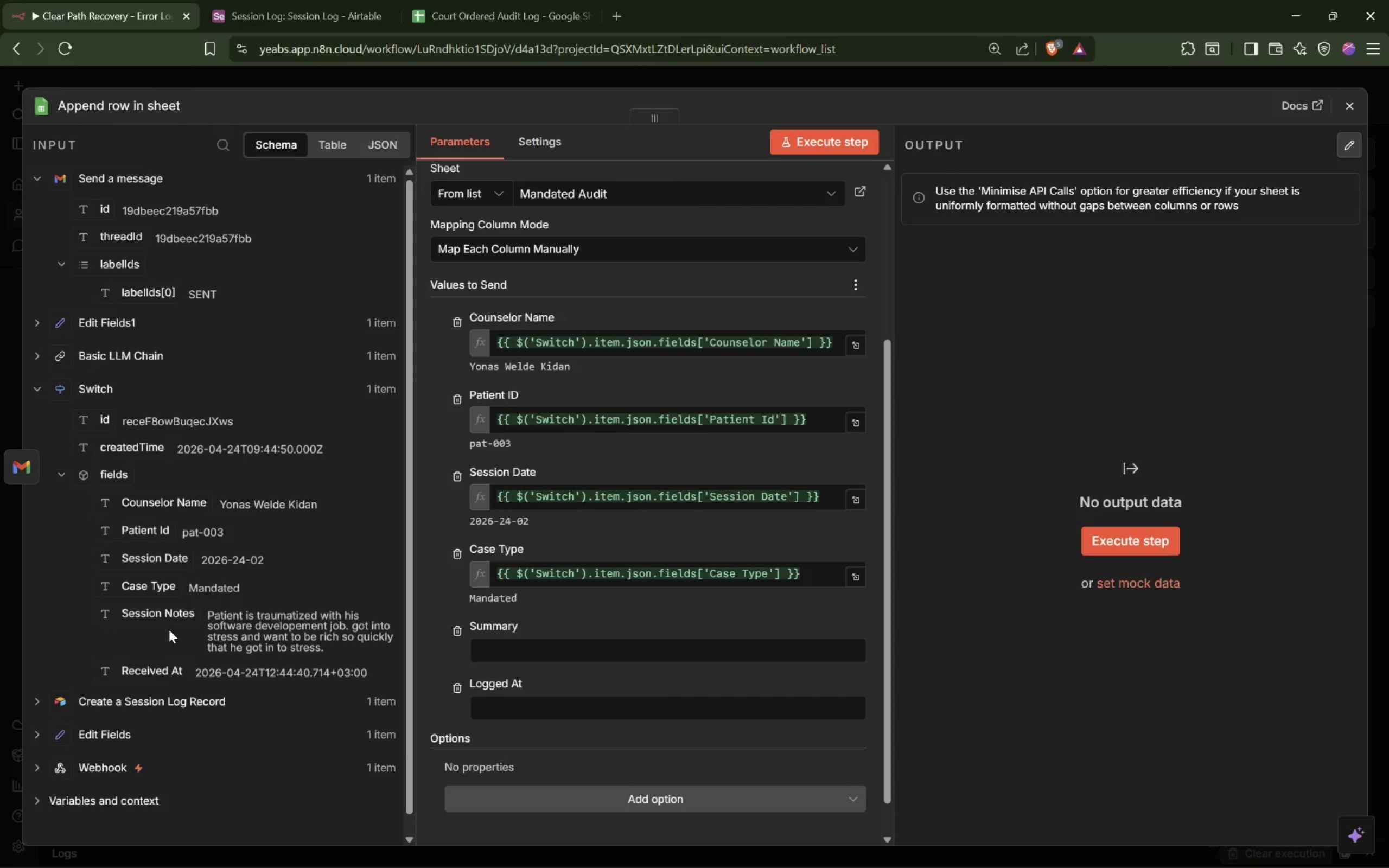 
left_click([36, 357])
 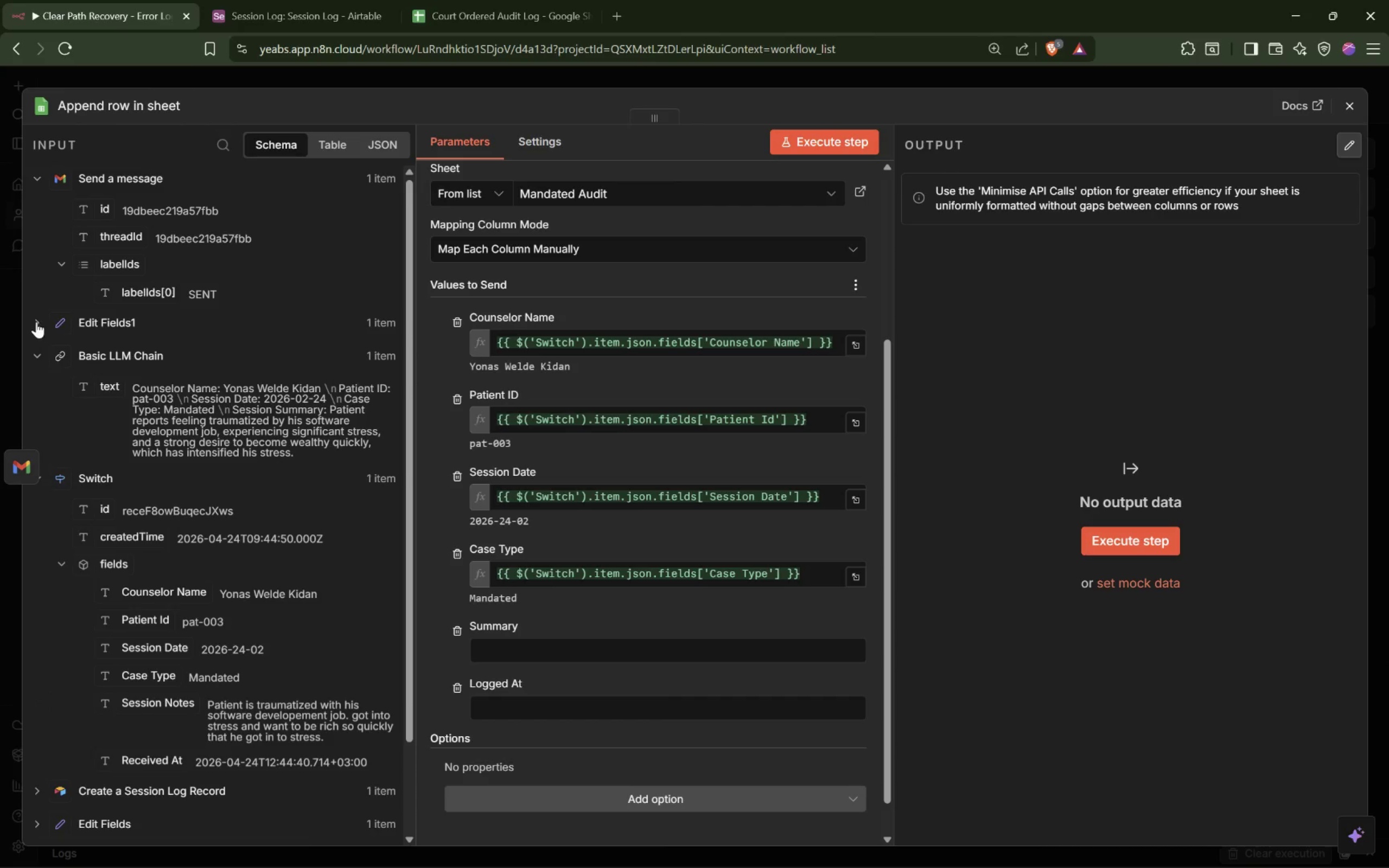 
left_click_drag(start_coordinate=[104, 354], to_coordinate=[516, 649])
 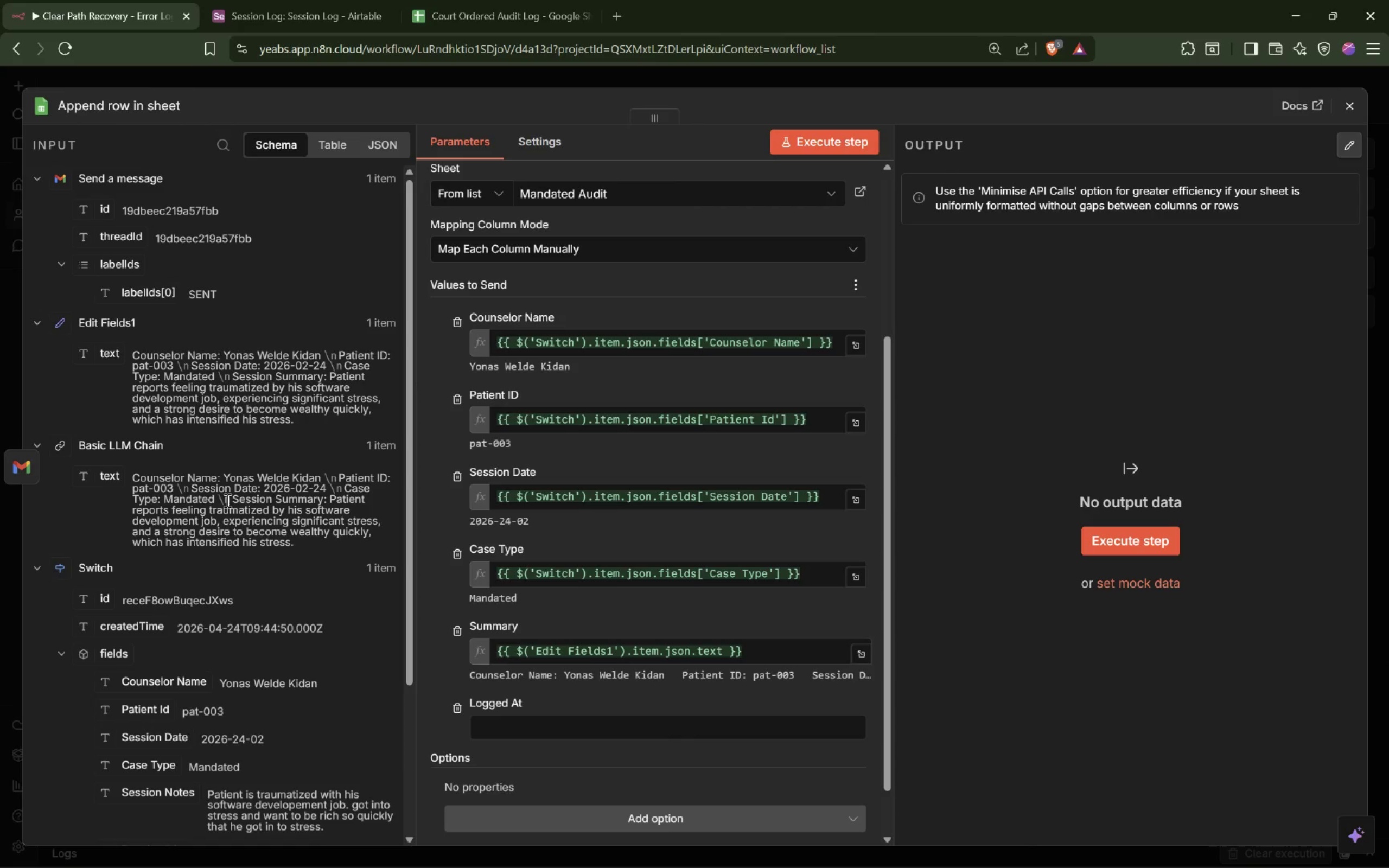 
scroll: coordinate [643, 531], scroll_direction: down, amount: 2.0
 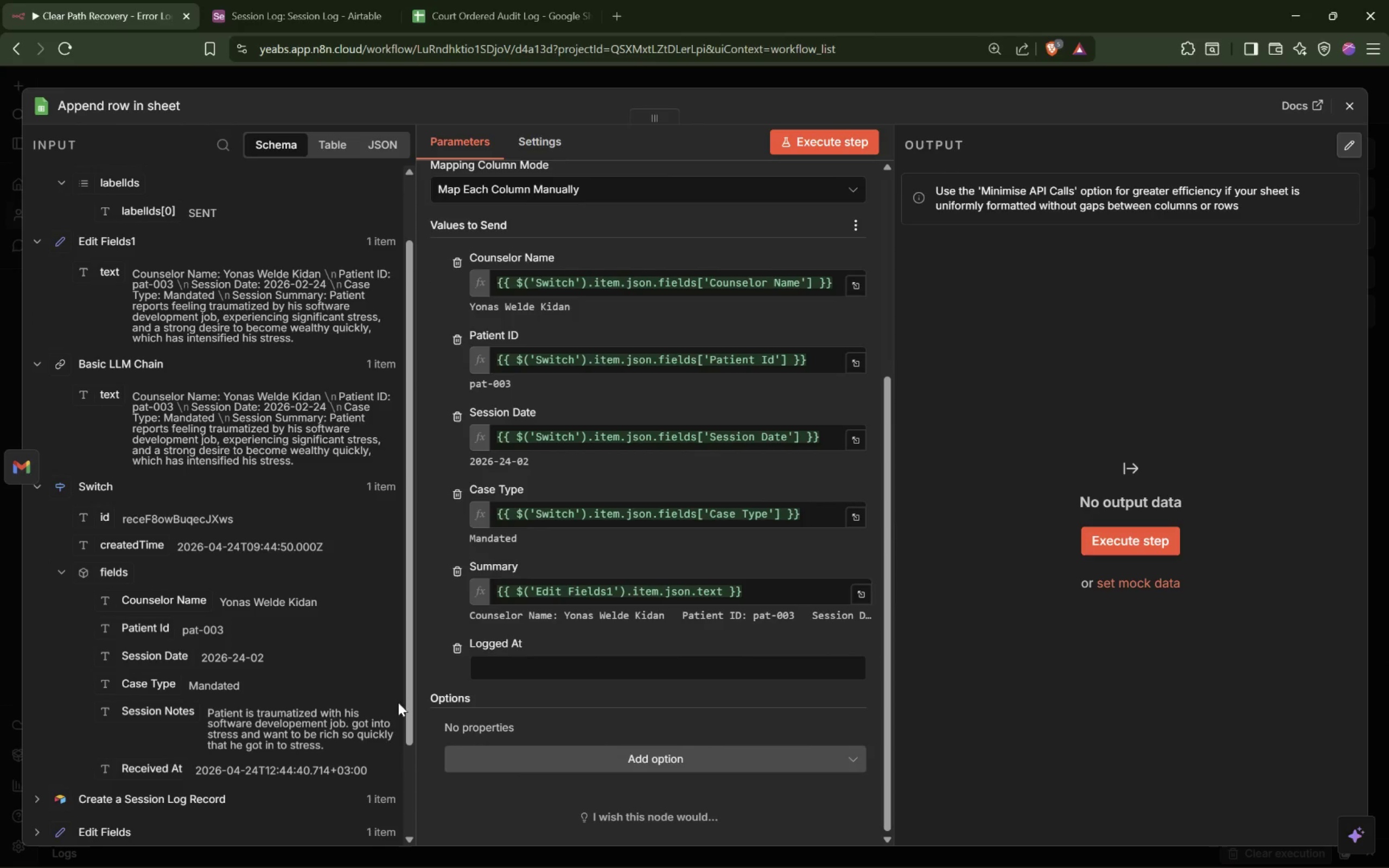 
left_click([565, 671])
 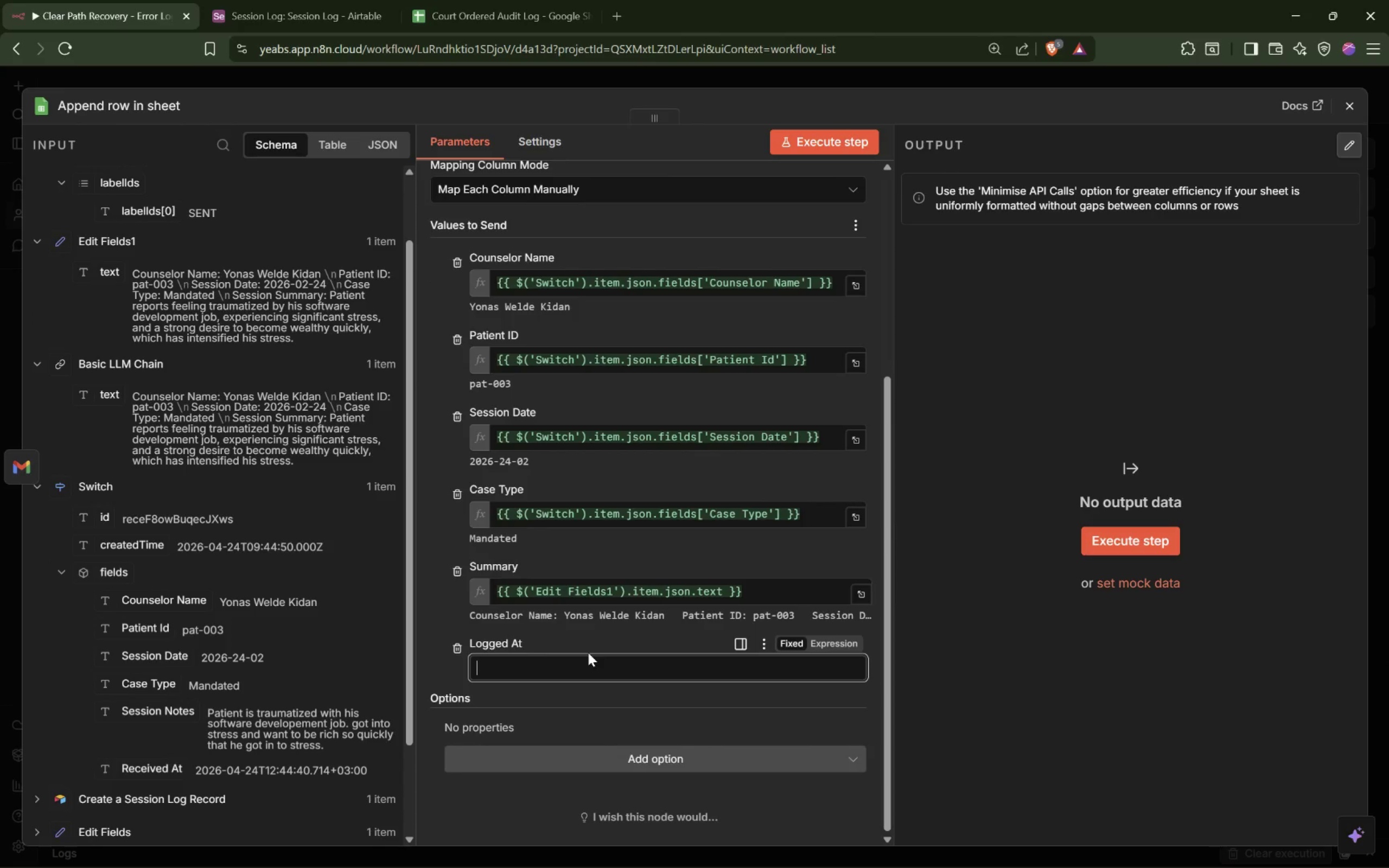 
key(Shift+BracketLeft)
 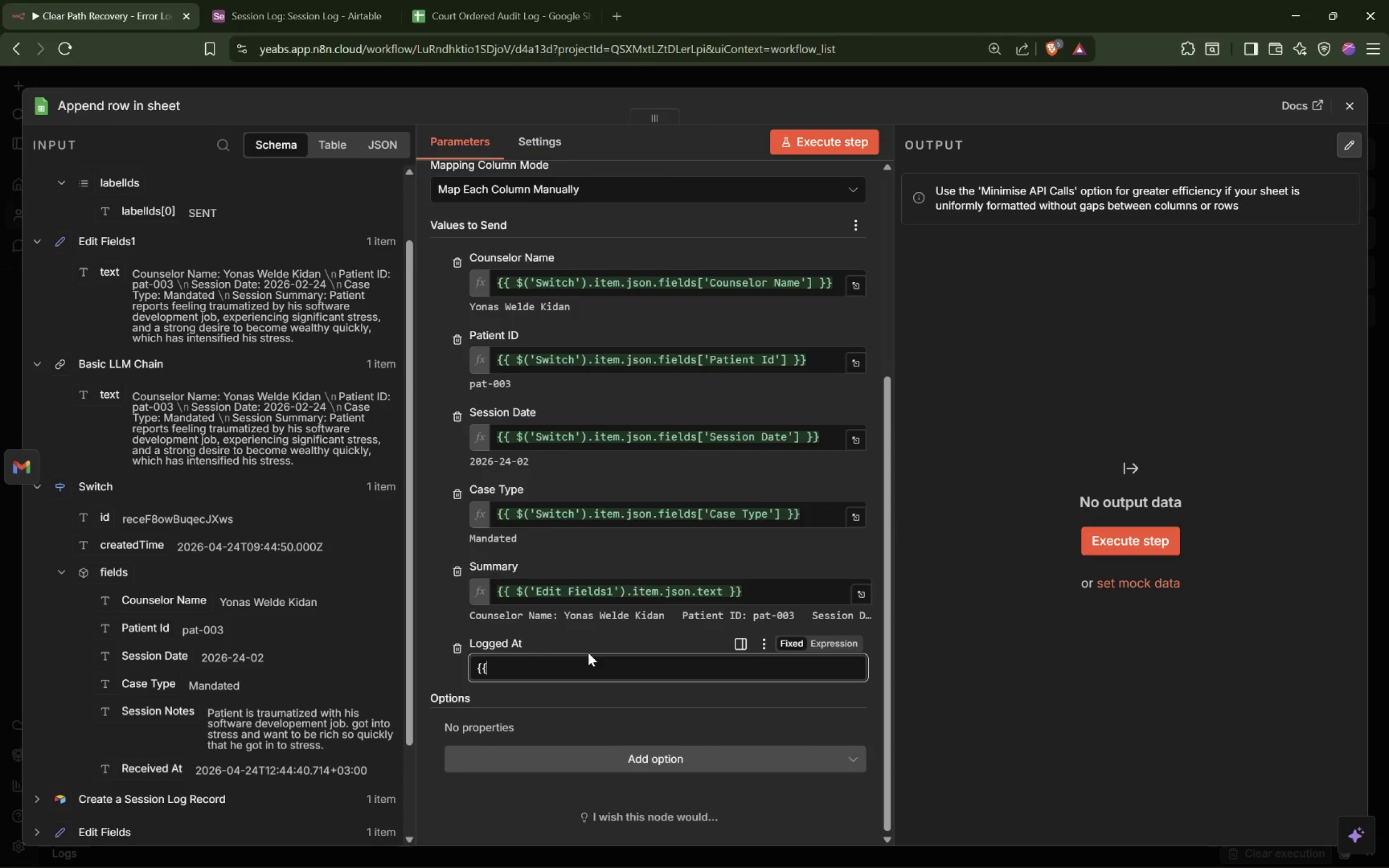 
key(Shift+BracketLeft)
 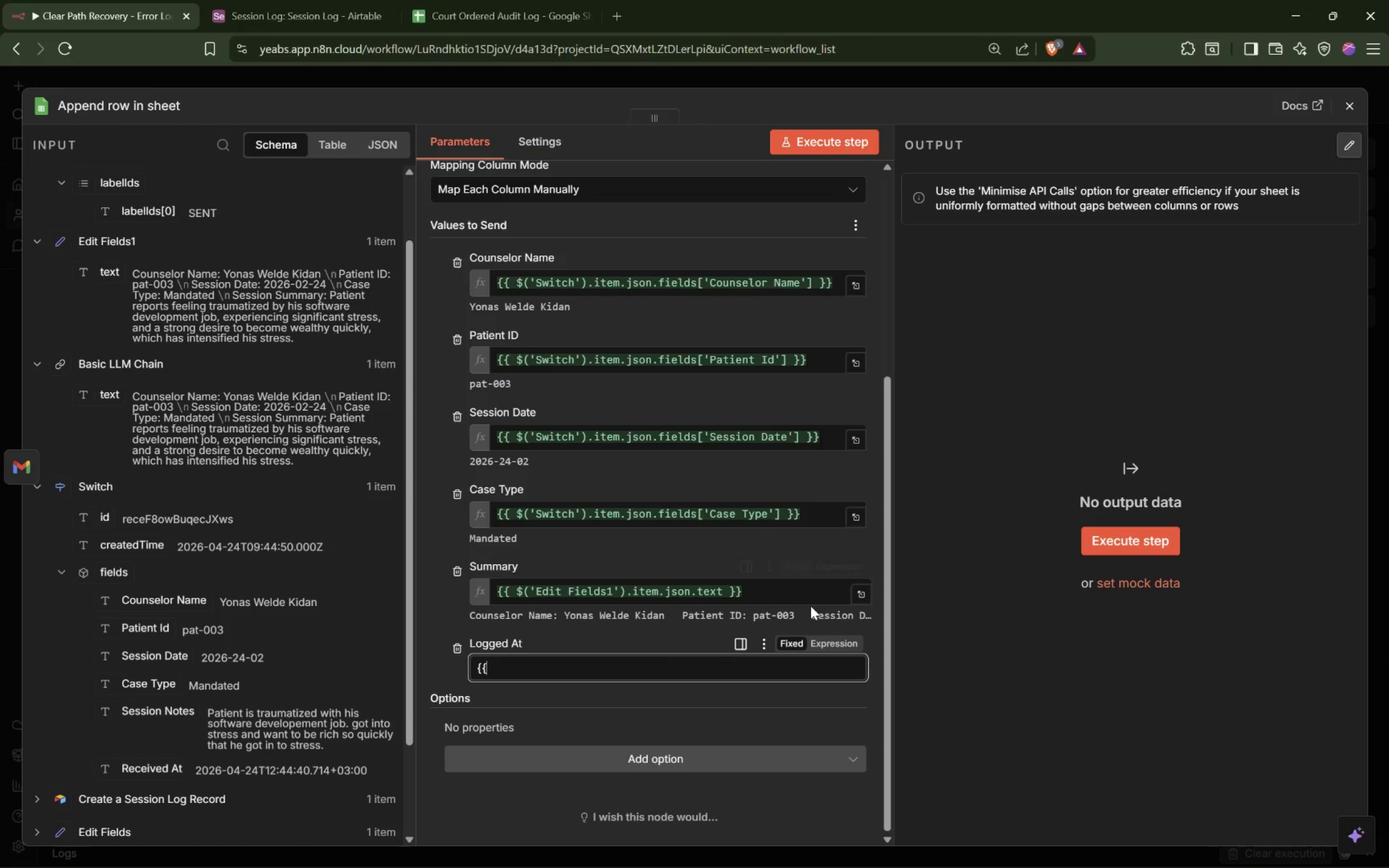 
left_click([847, 644])
 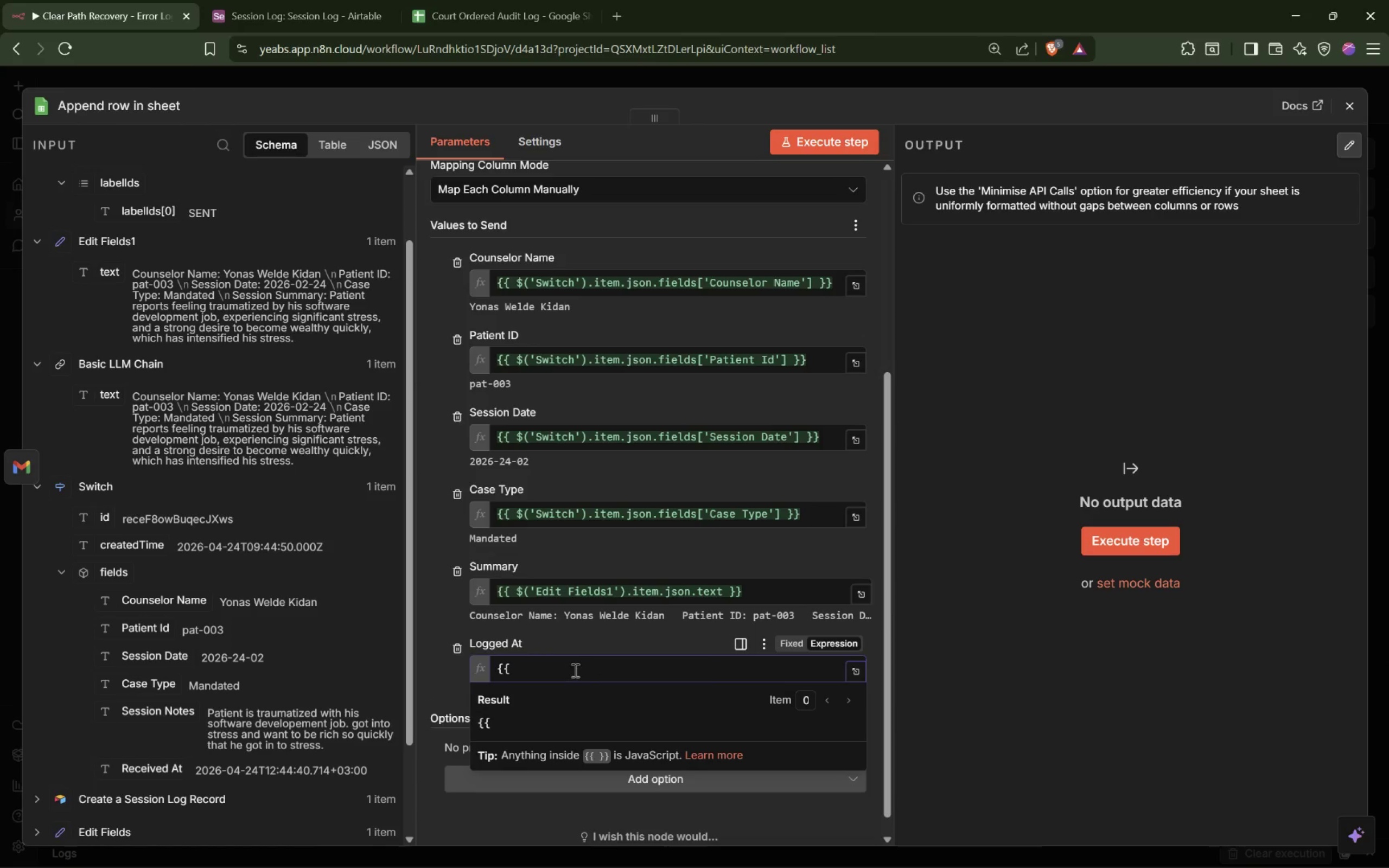 
key(Shift+BracketRight)
 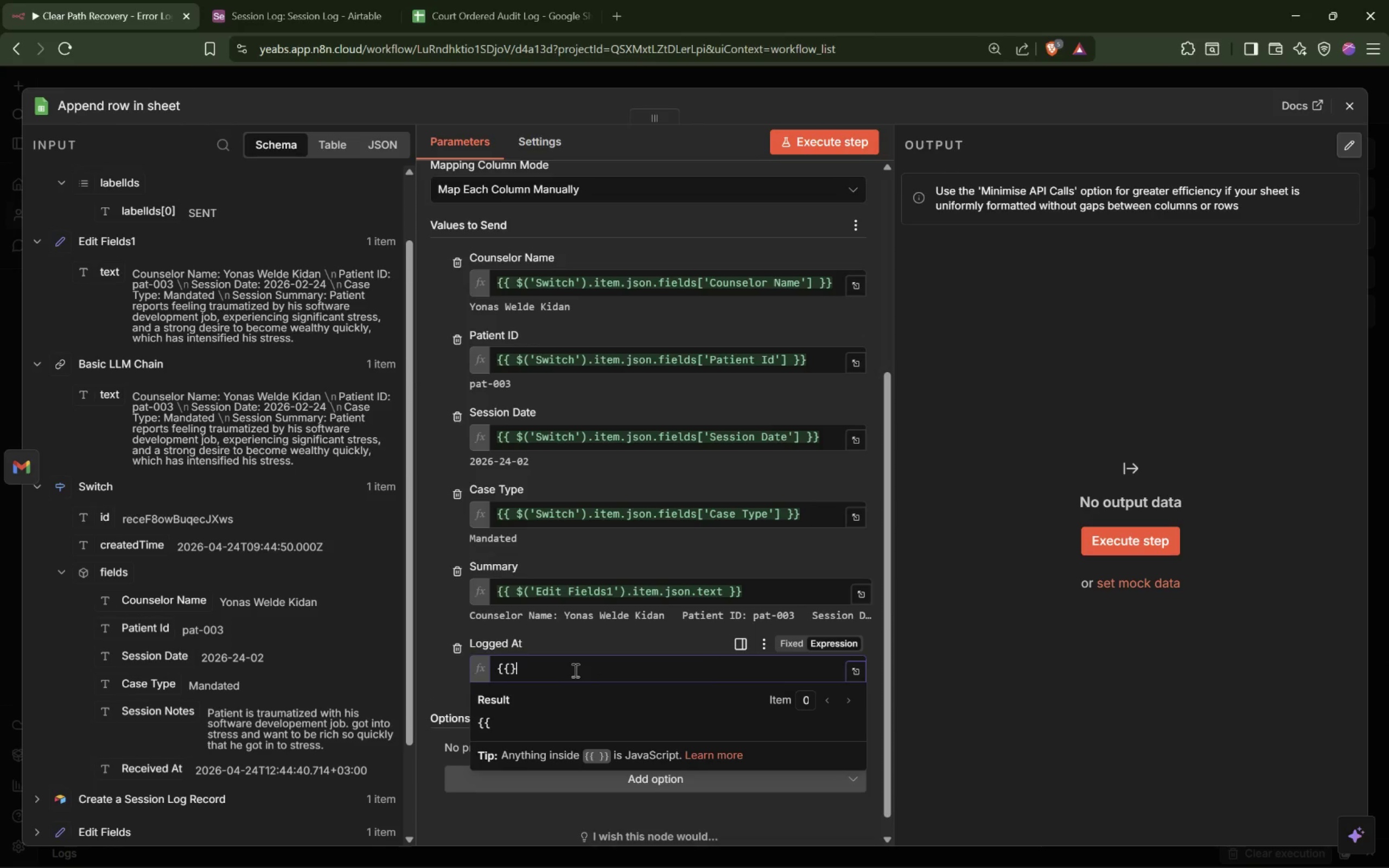 
key(Shift+BracketRight)
 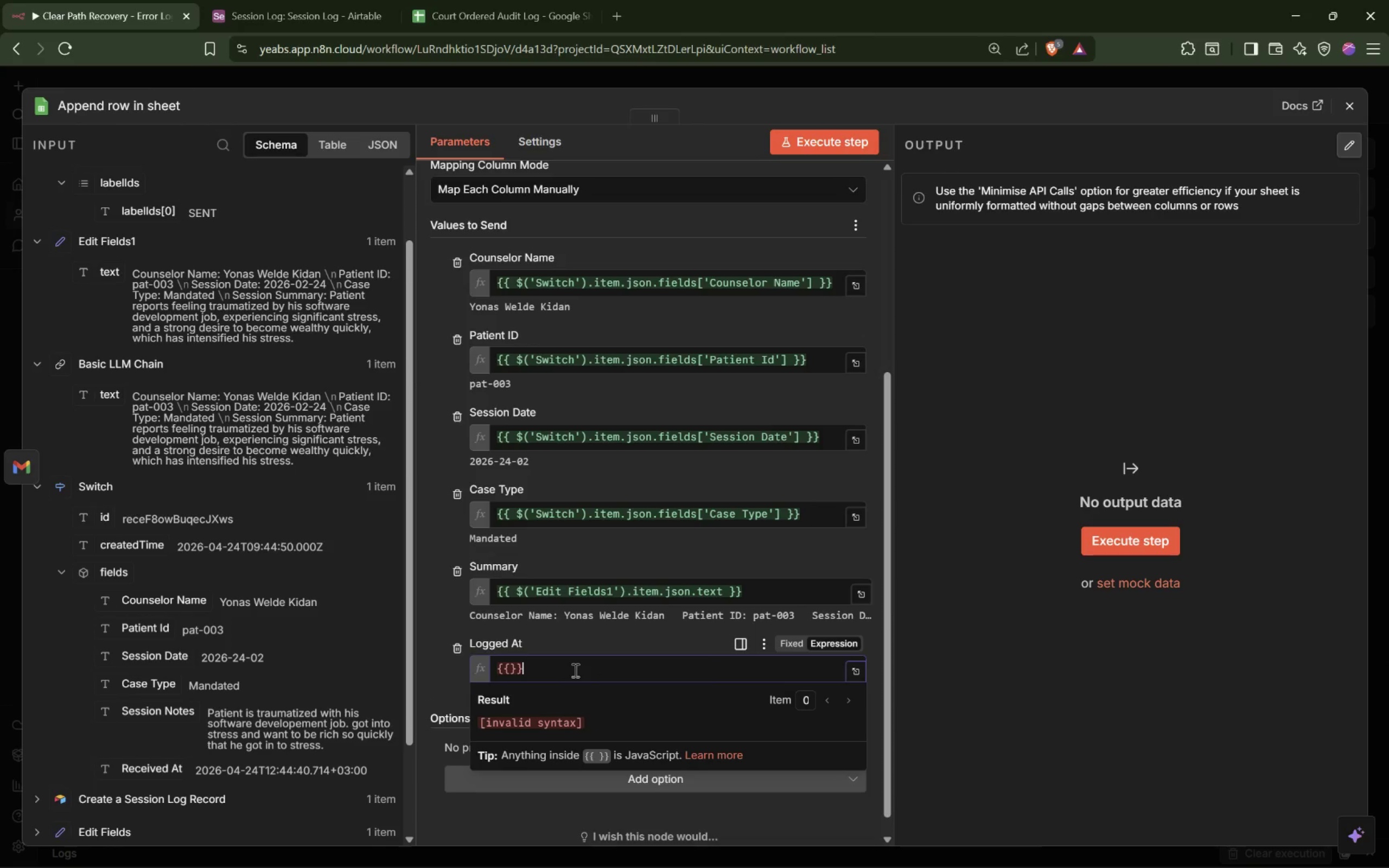 
key(ArrowLeft)
 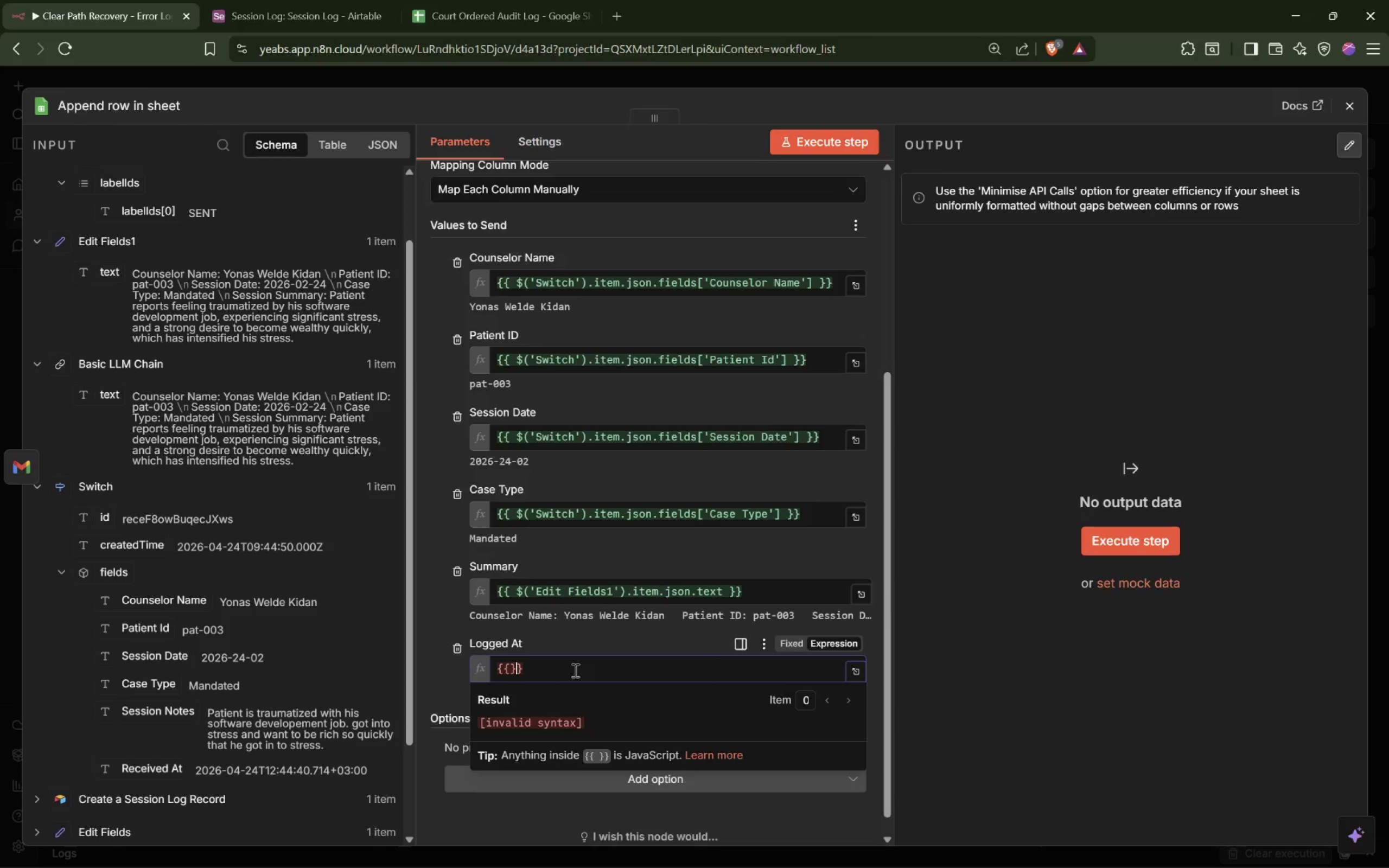 
key(ArrowLeft)
 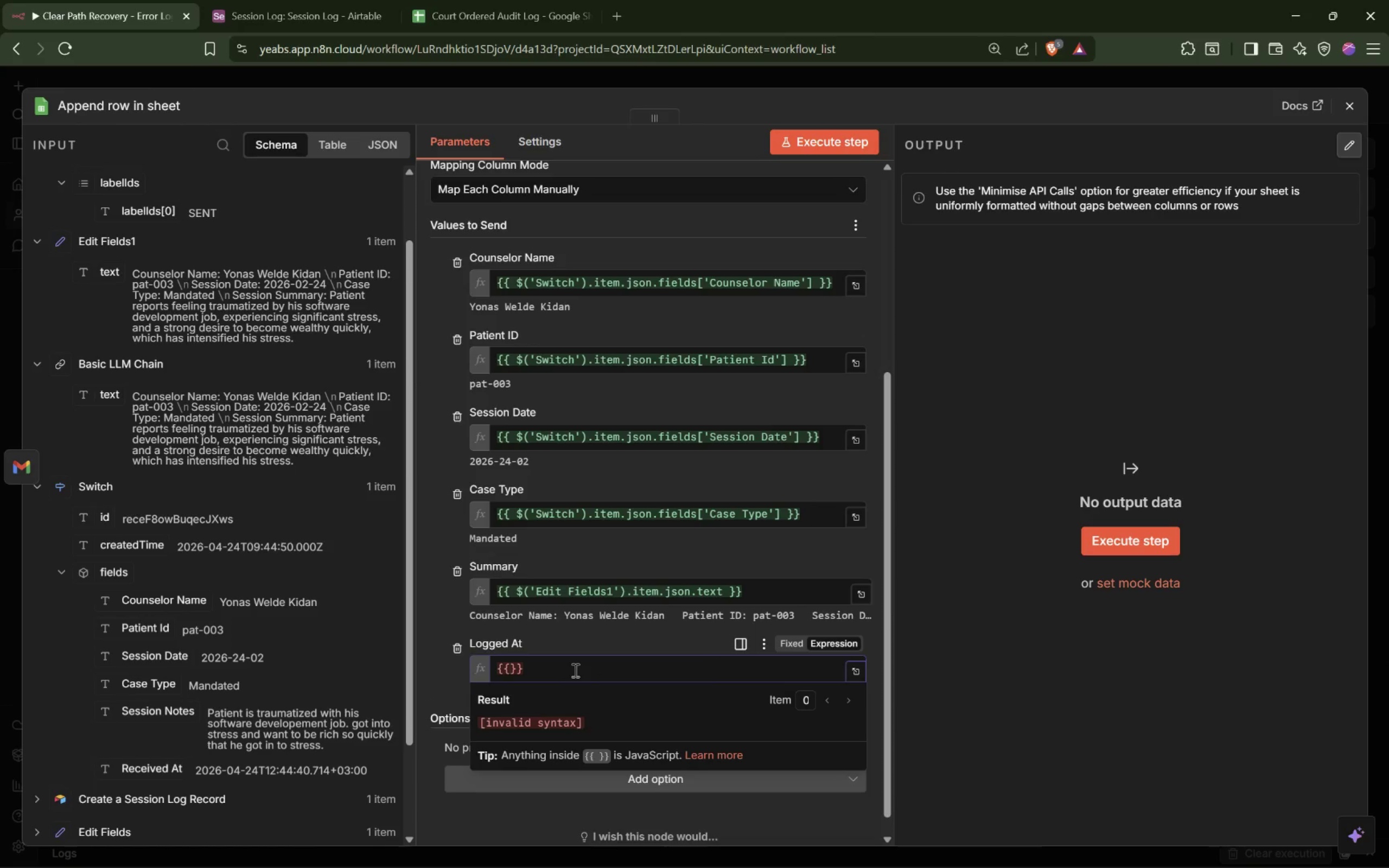 
type($n)
 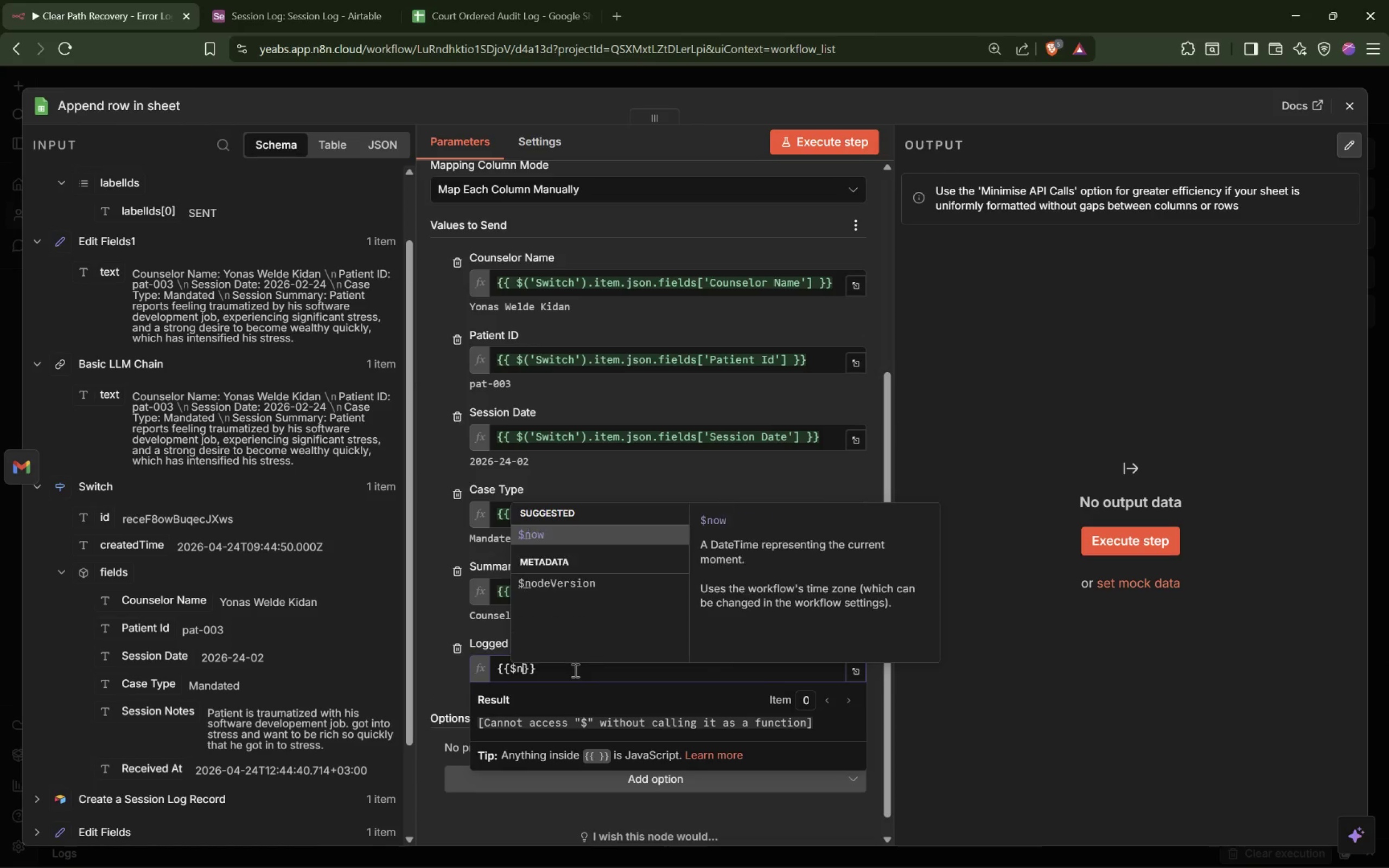 
key(Enter)
 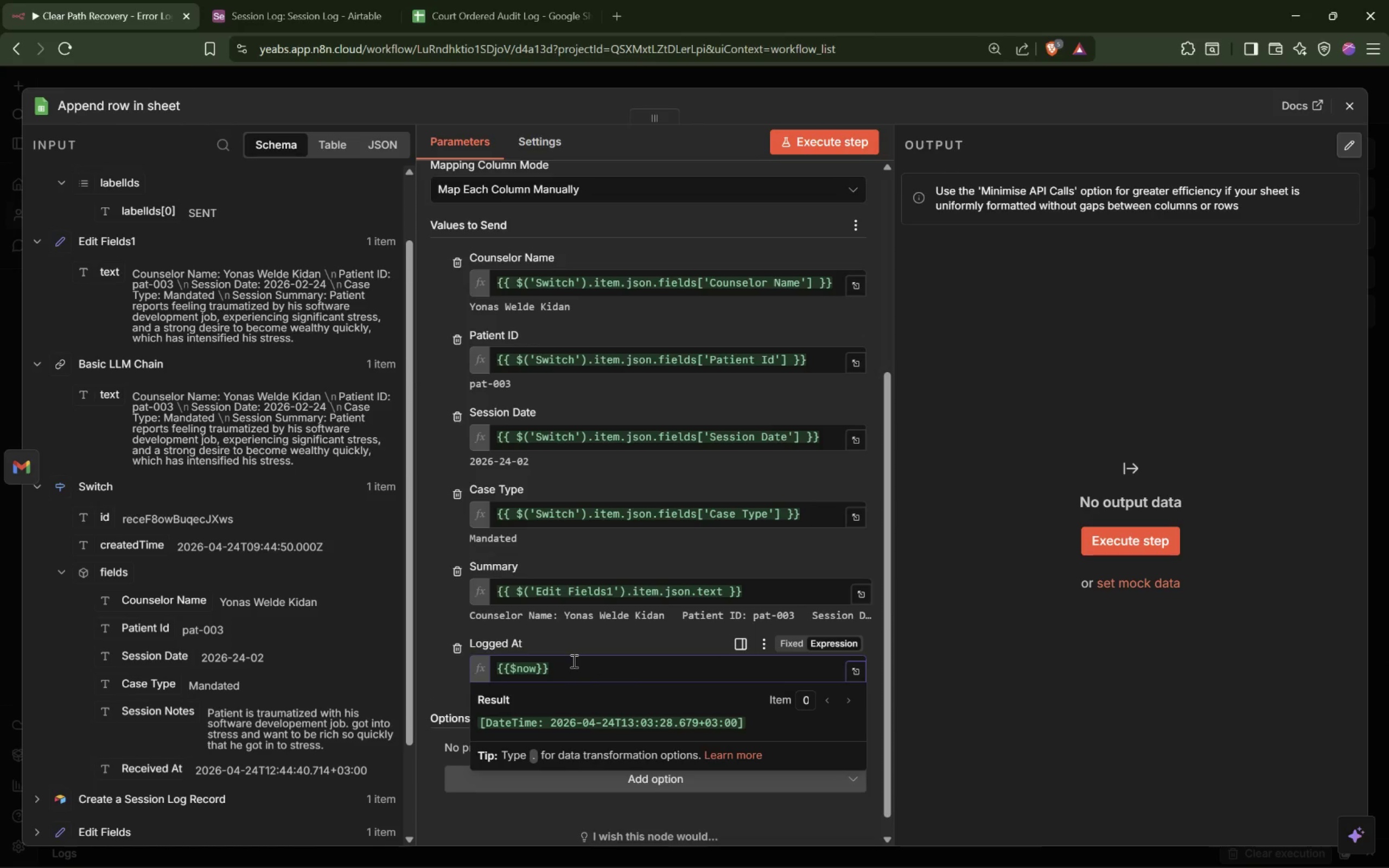 
key(ArrowLeft)
 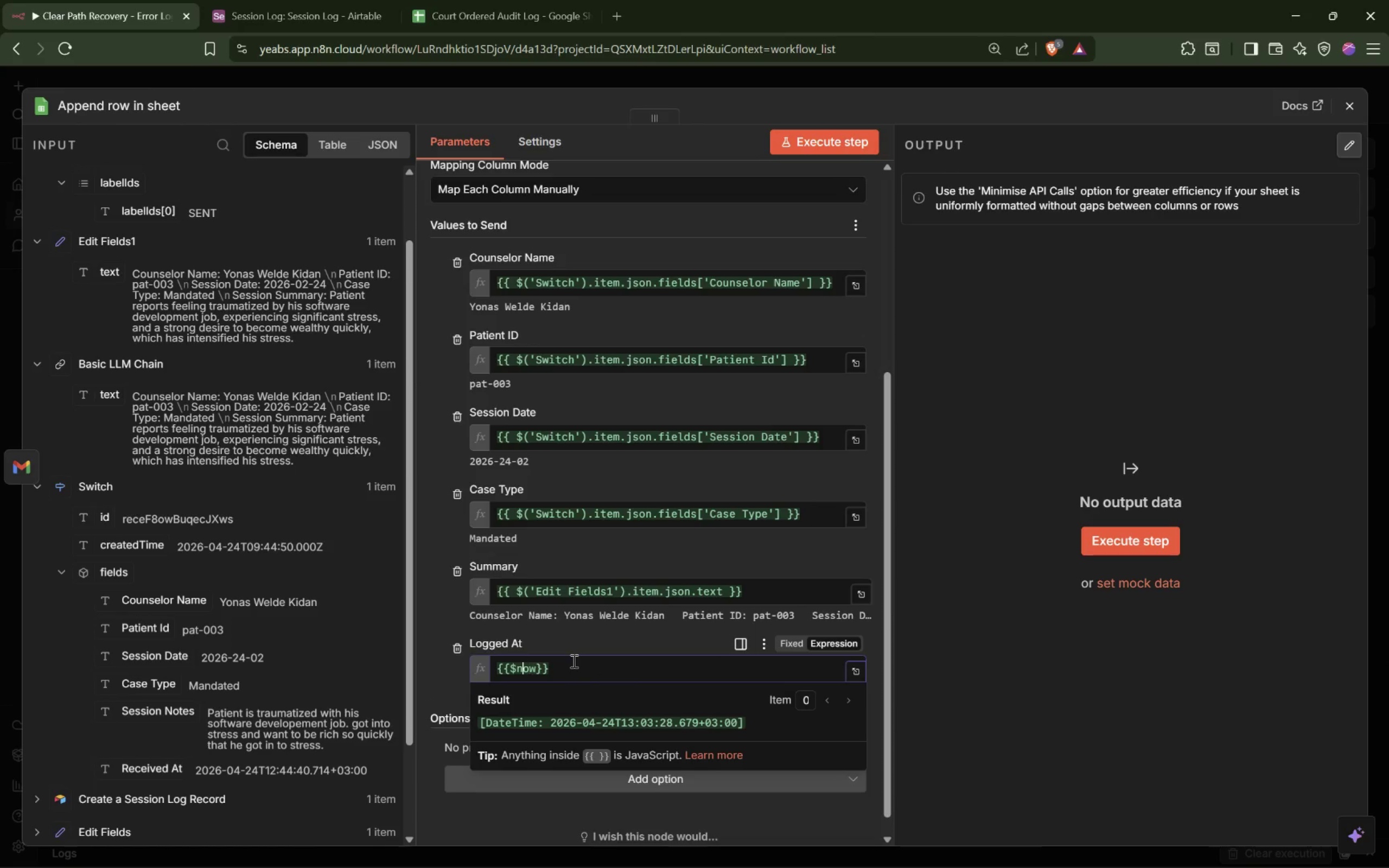 
key(ArrowLeft)
 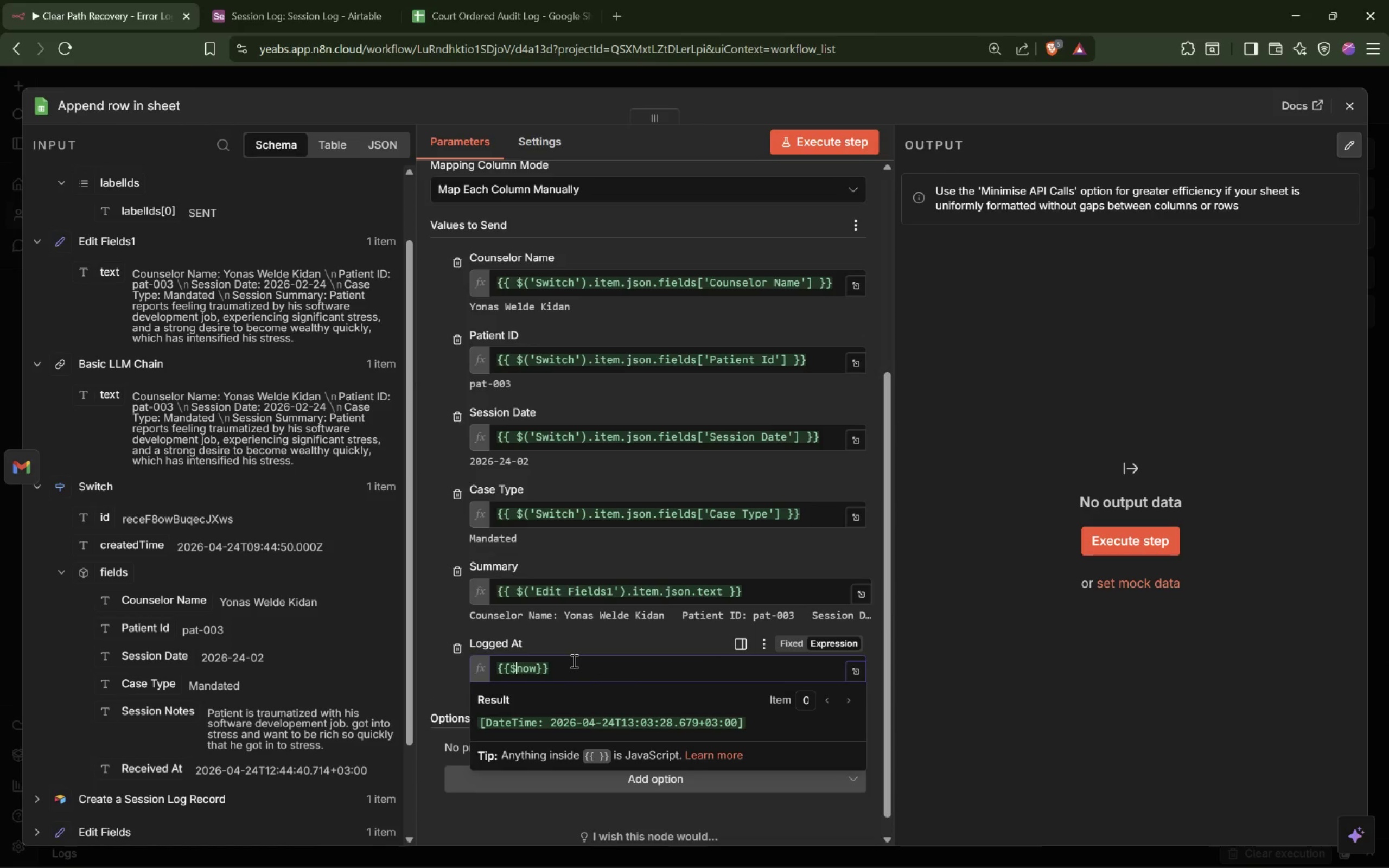 
key(ArrowLeft)
 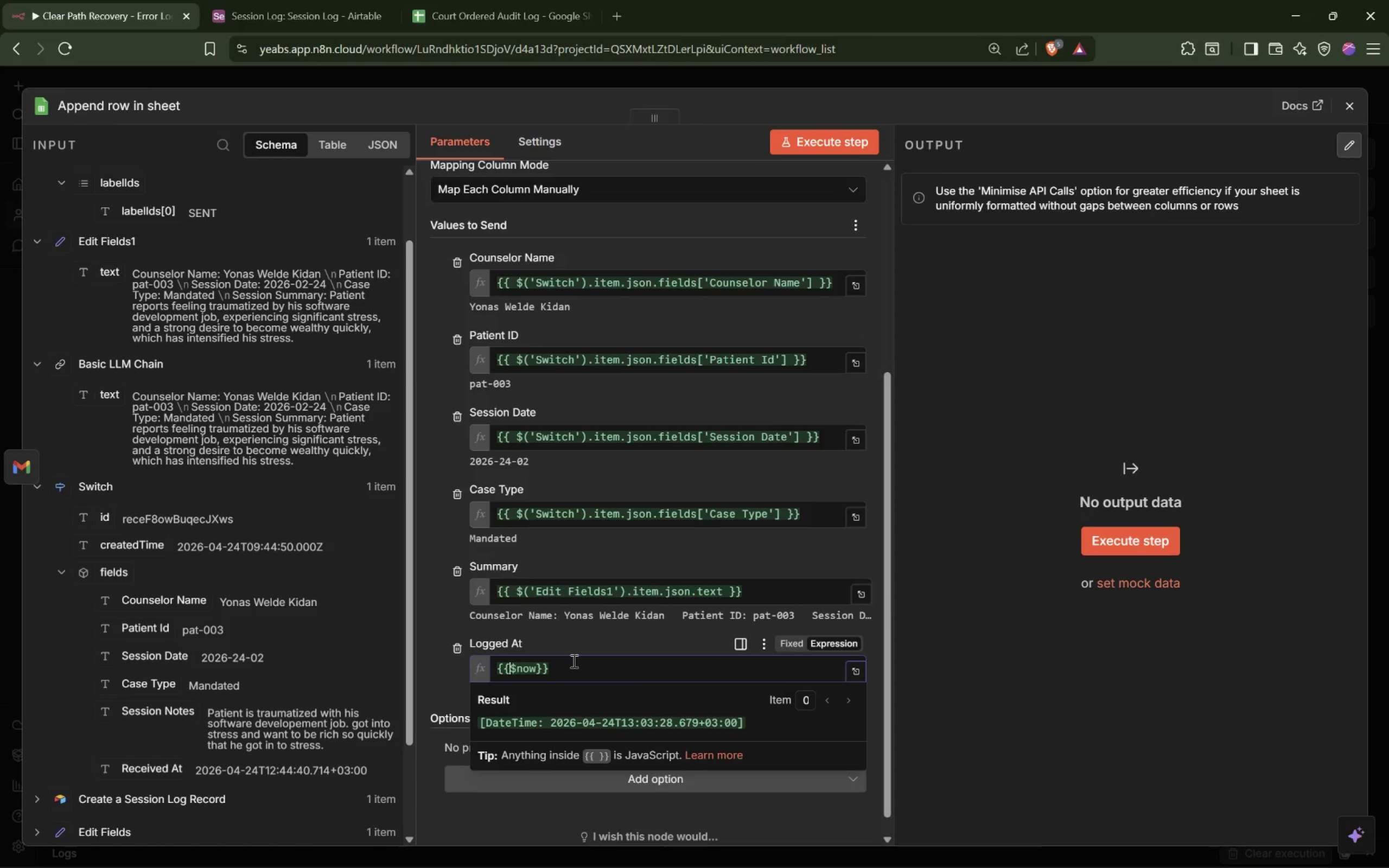 
key(ArrowLeft)
 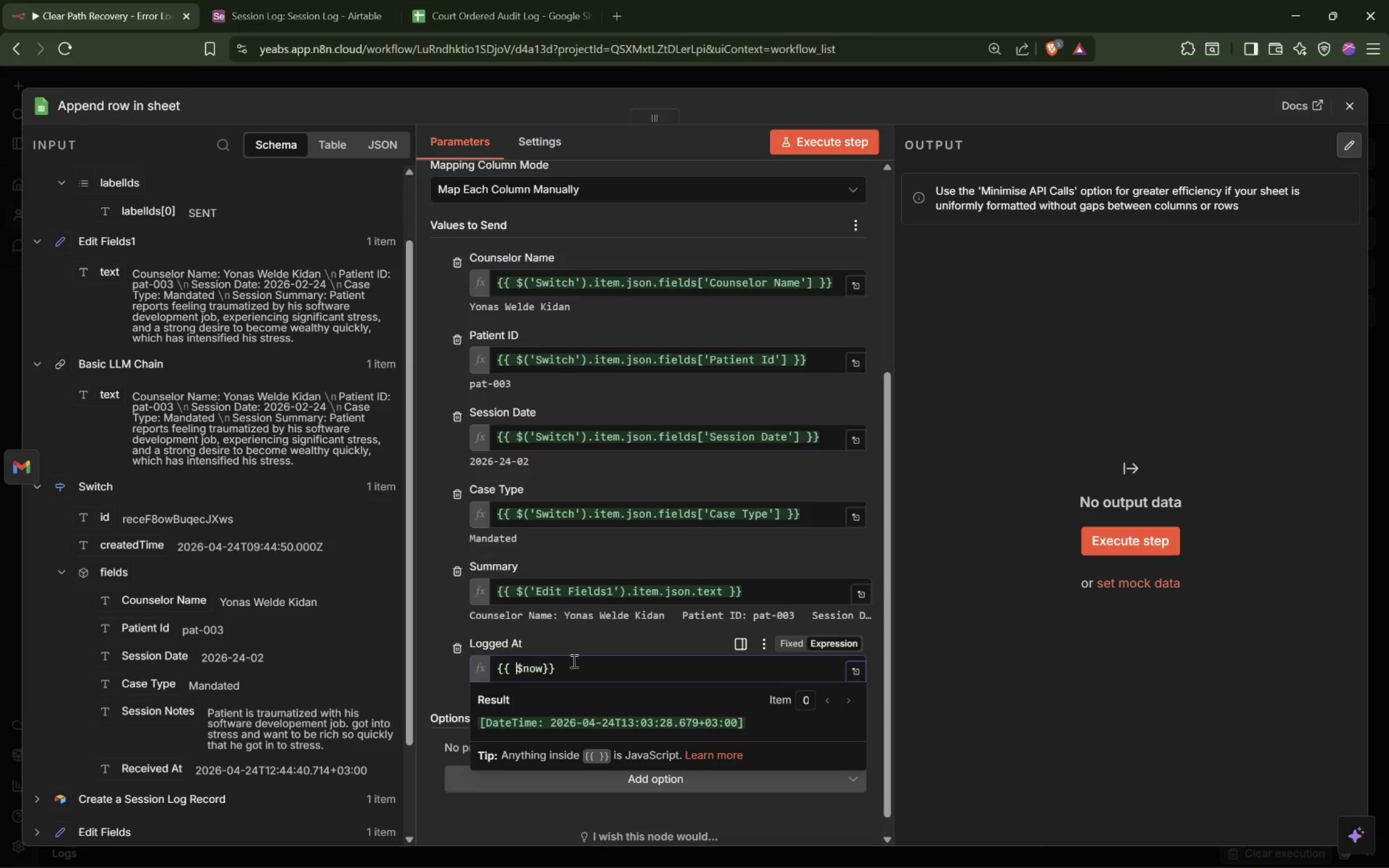 
key(Space)
 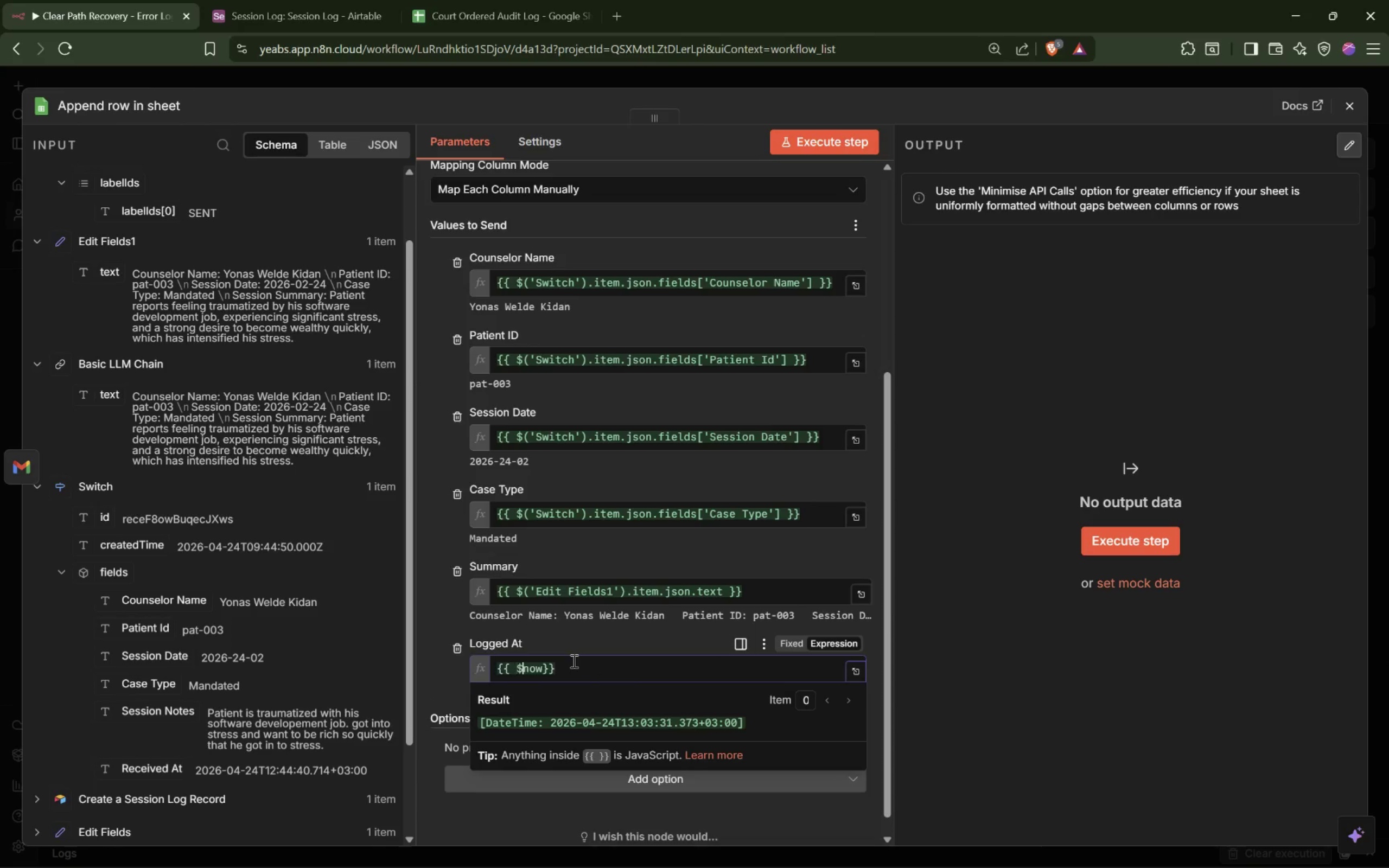 
key(ArrowRight)
 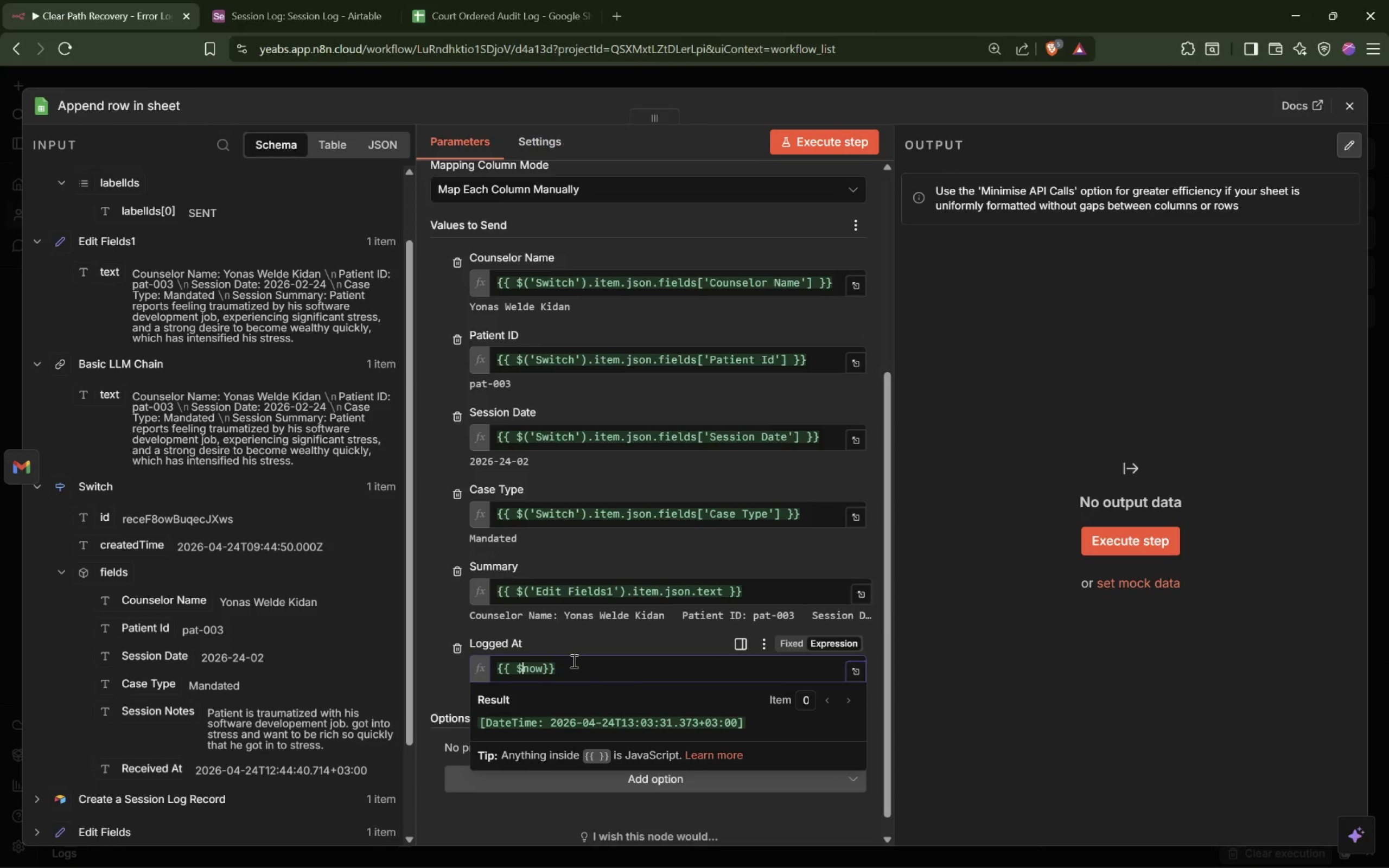 
key(ArrowRight)
 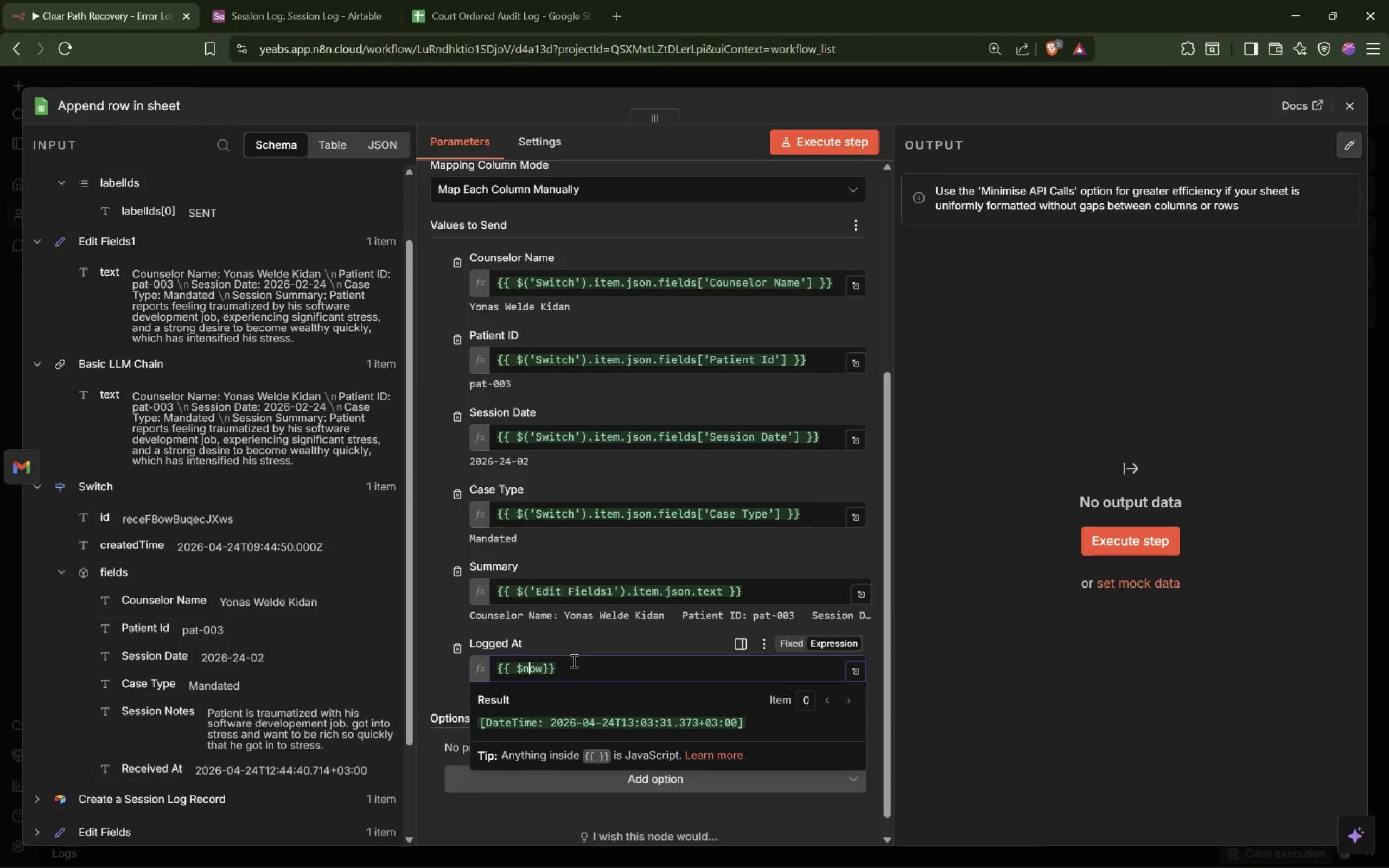 
key(ArrowRight)
 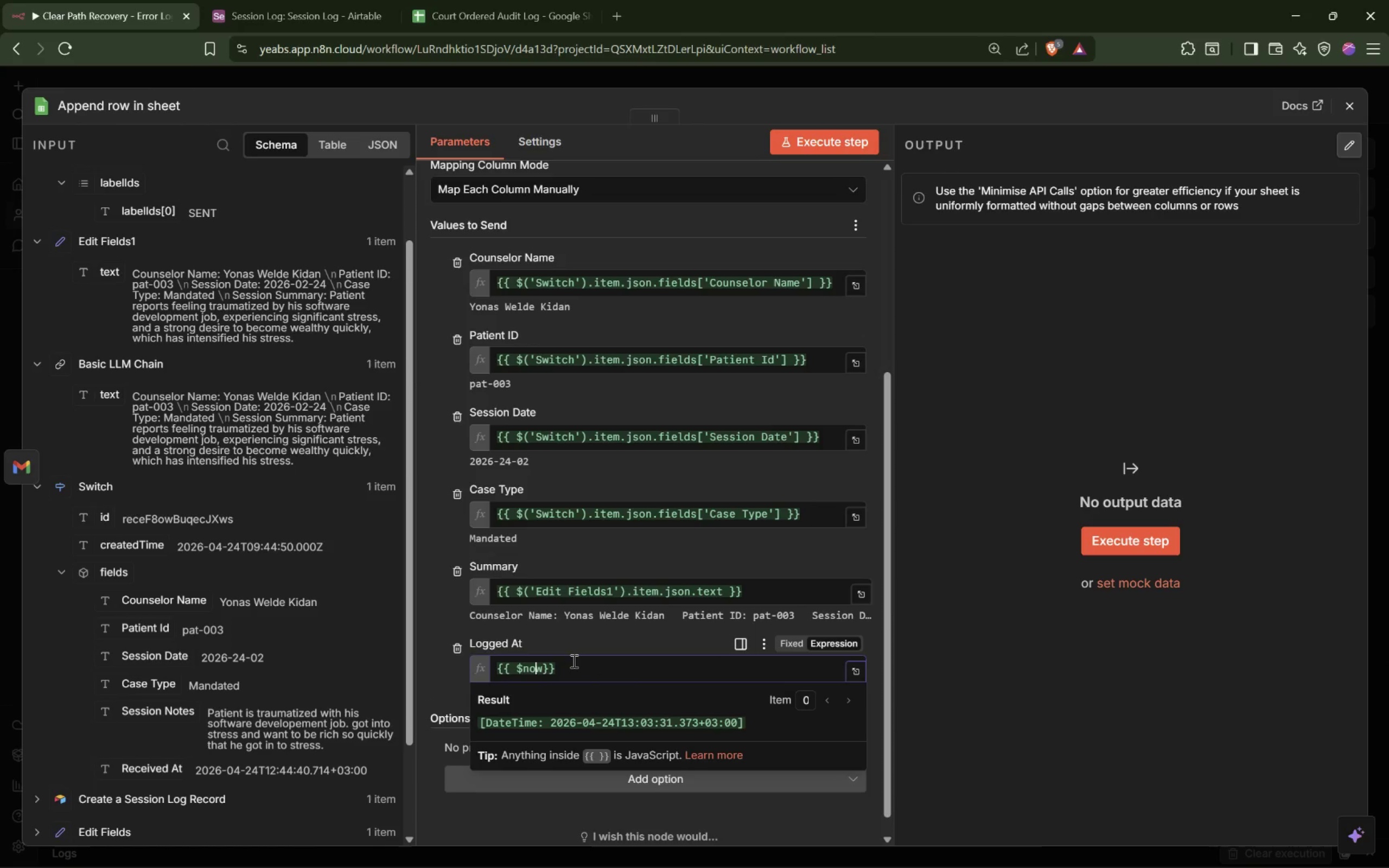 
key(ArrowRight)
 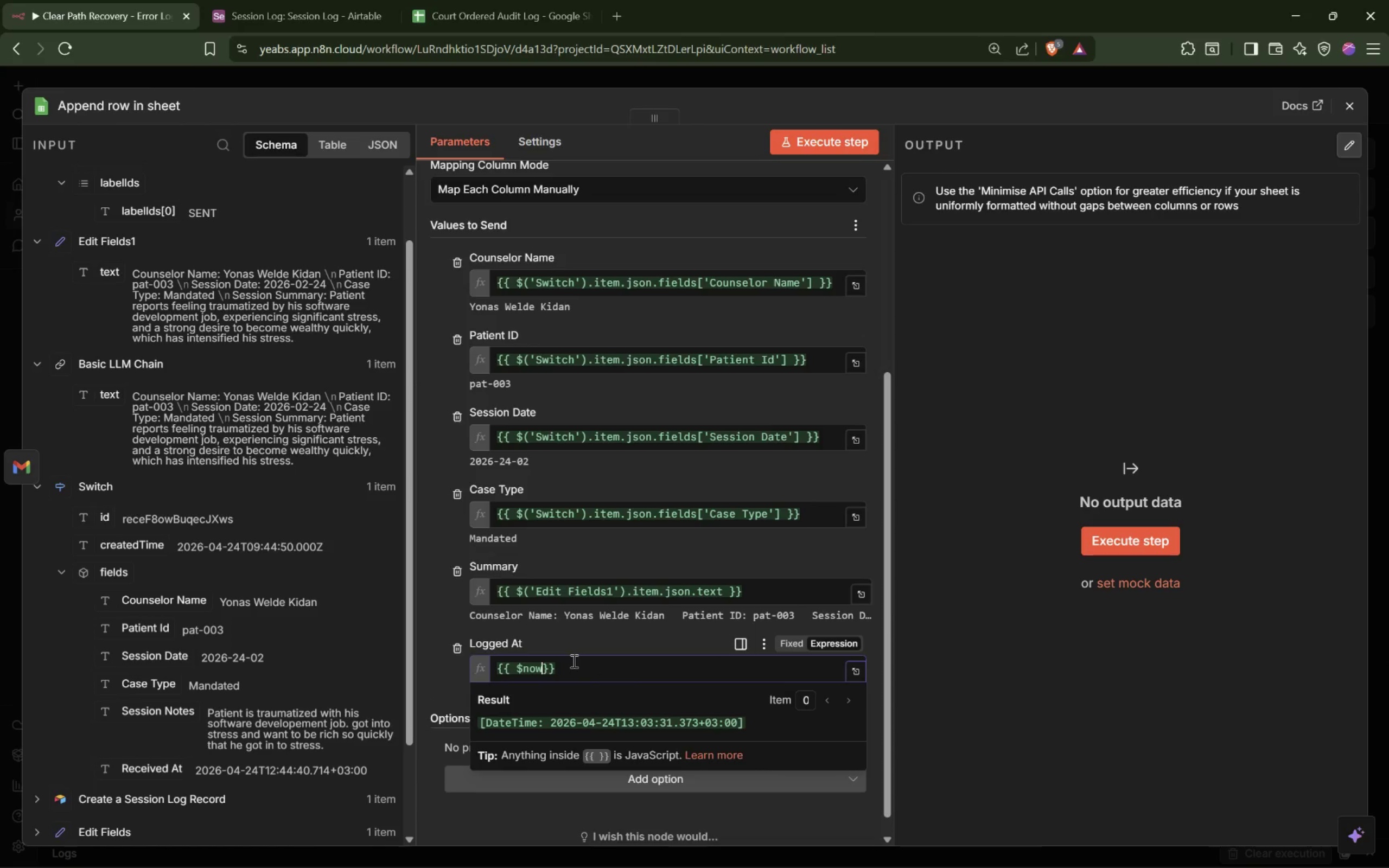 
key(Space)
 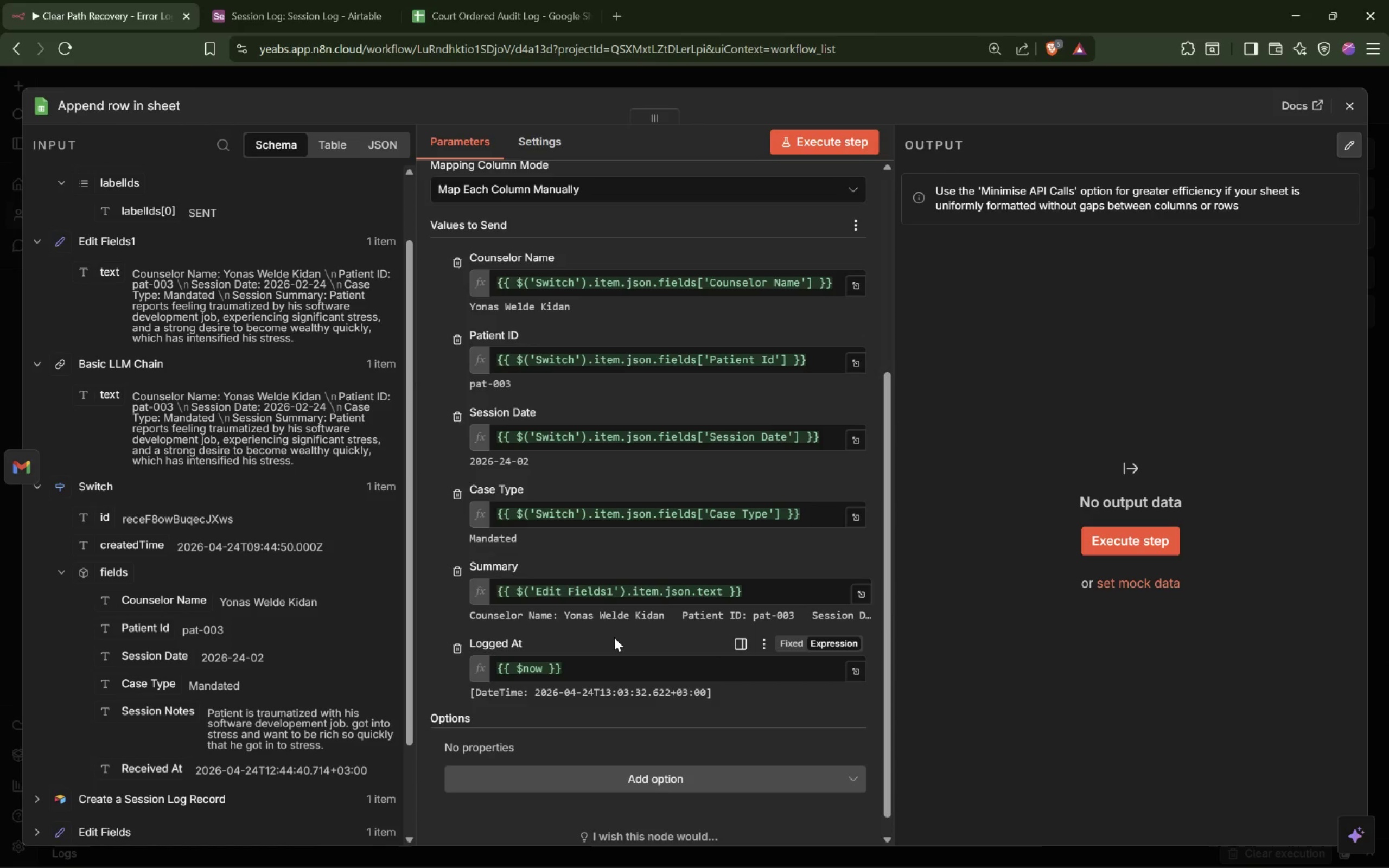 
wait(35.47)
 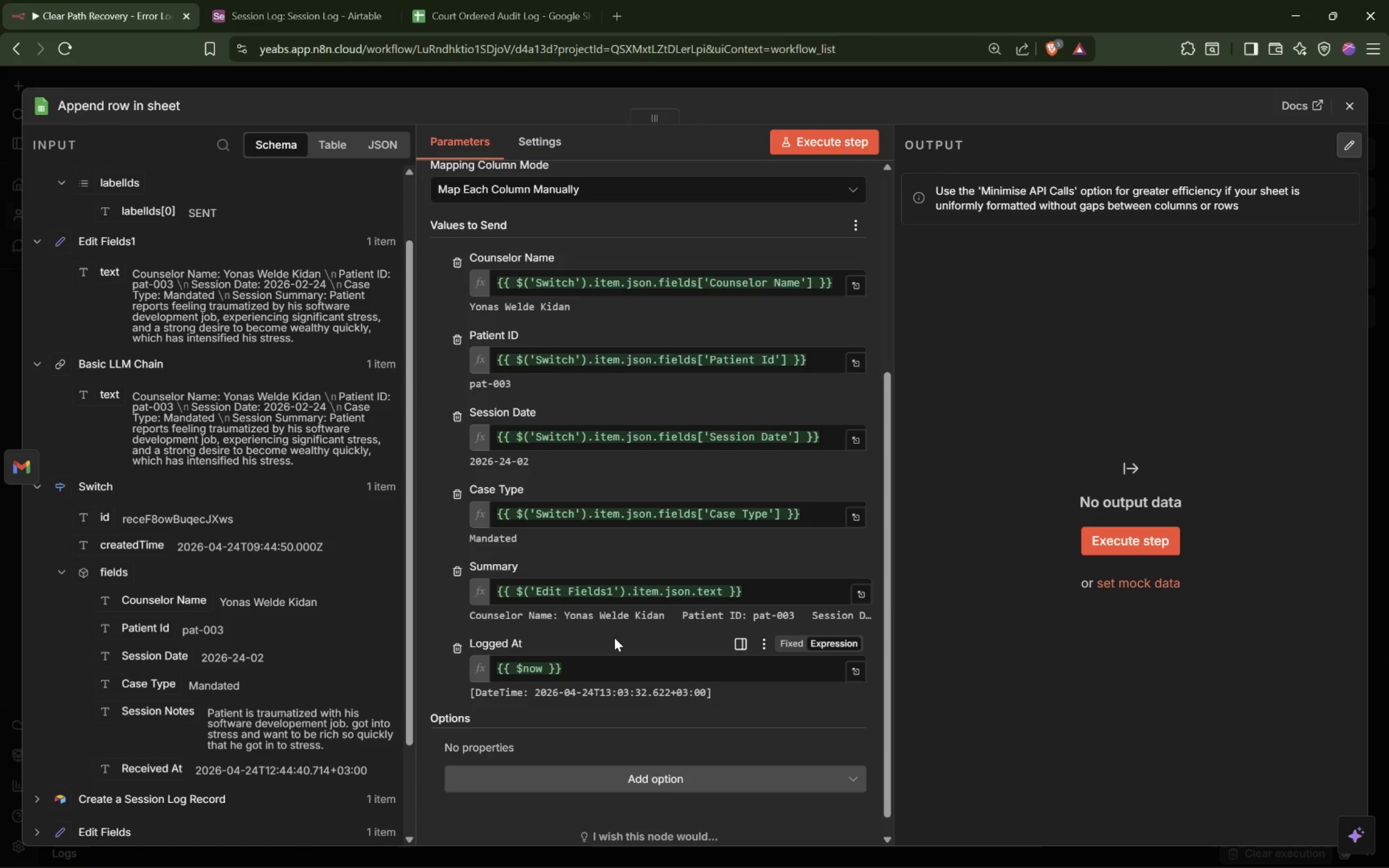 
scroll: coordinate [639, 552], scroll_direction: down, amount: 6.0
 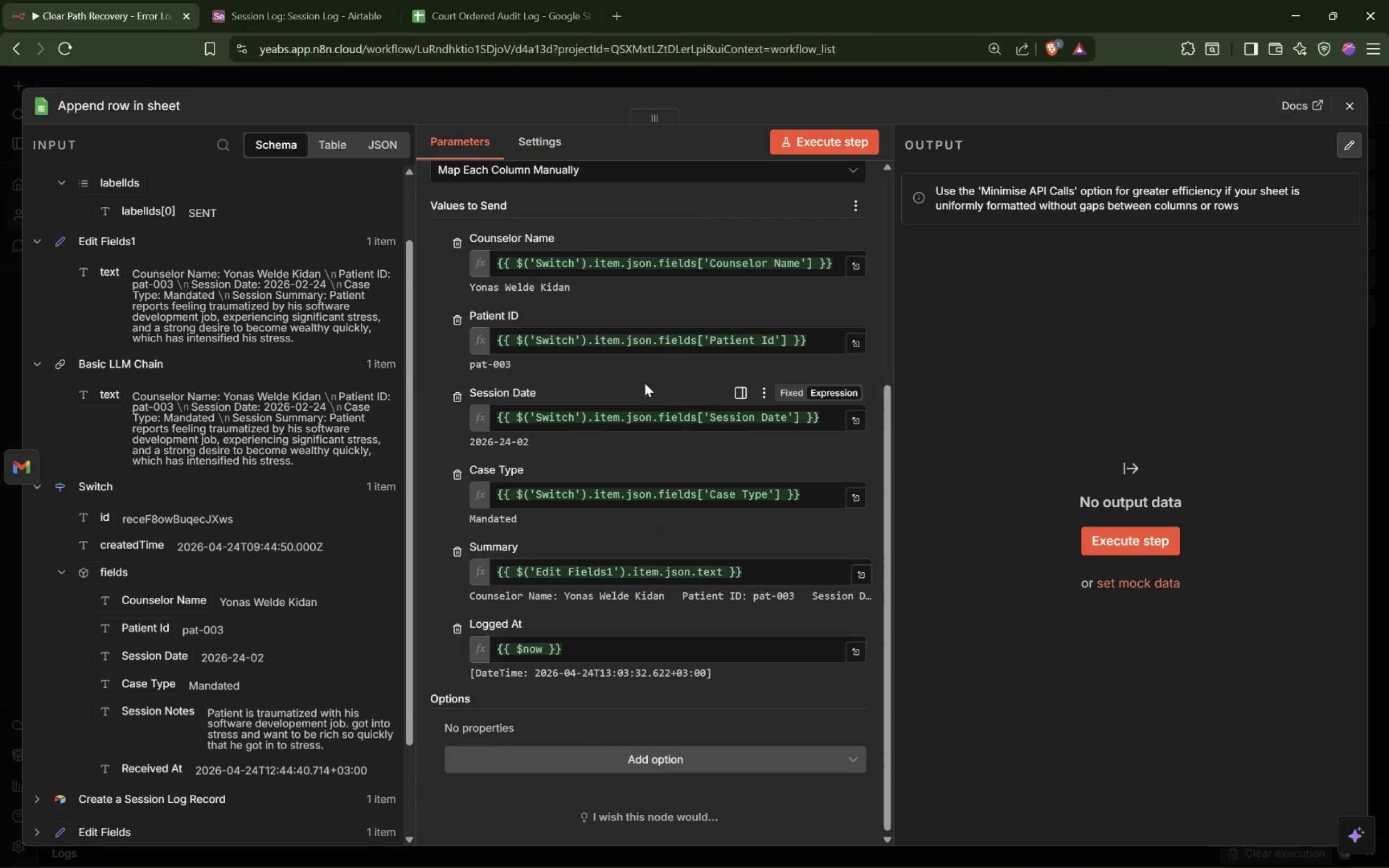 
wait(5.8)
 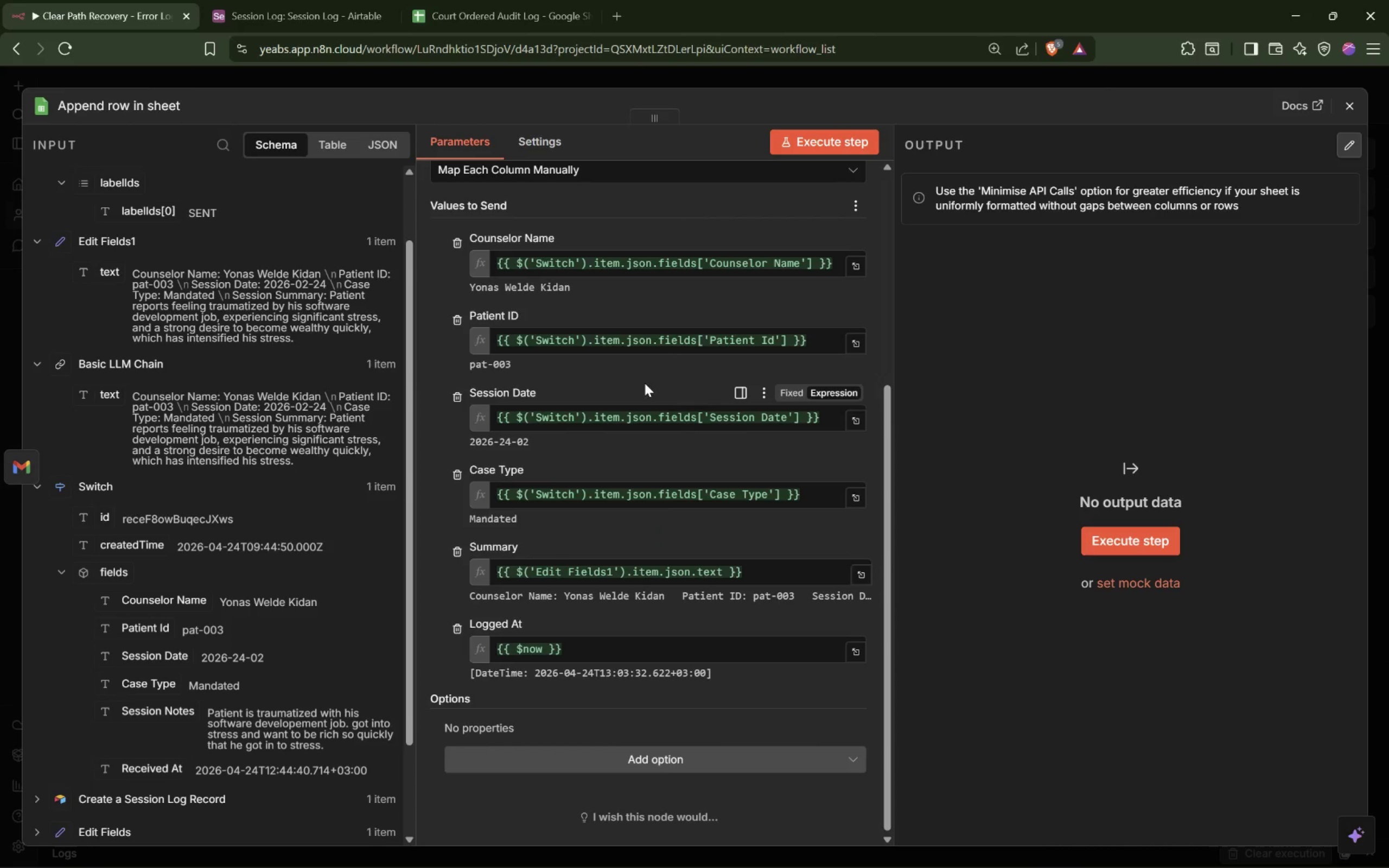 
scroll: coordinate [645, 383], scroll_direction: down, amount: 4.0
 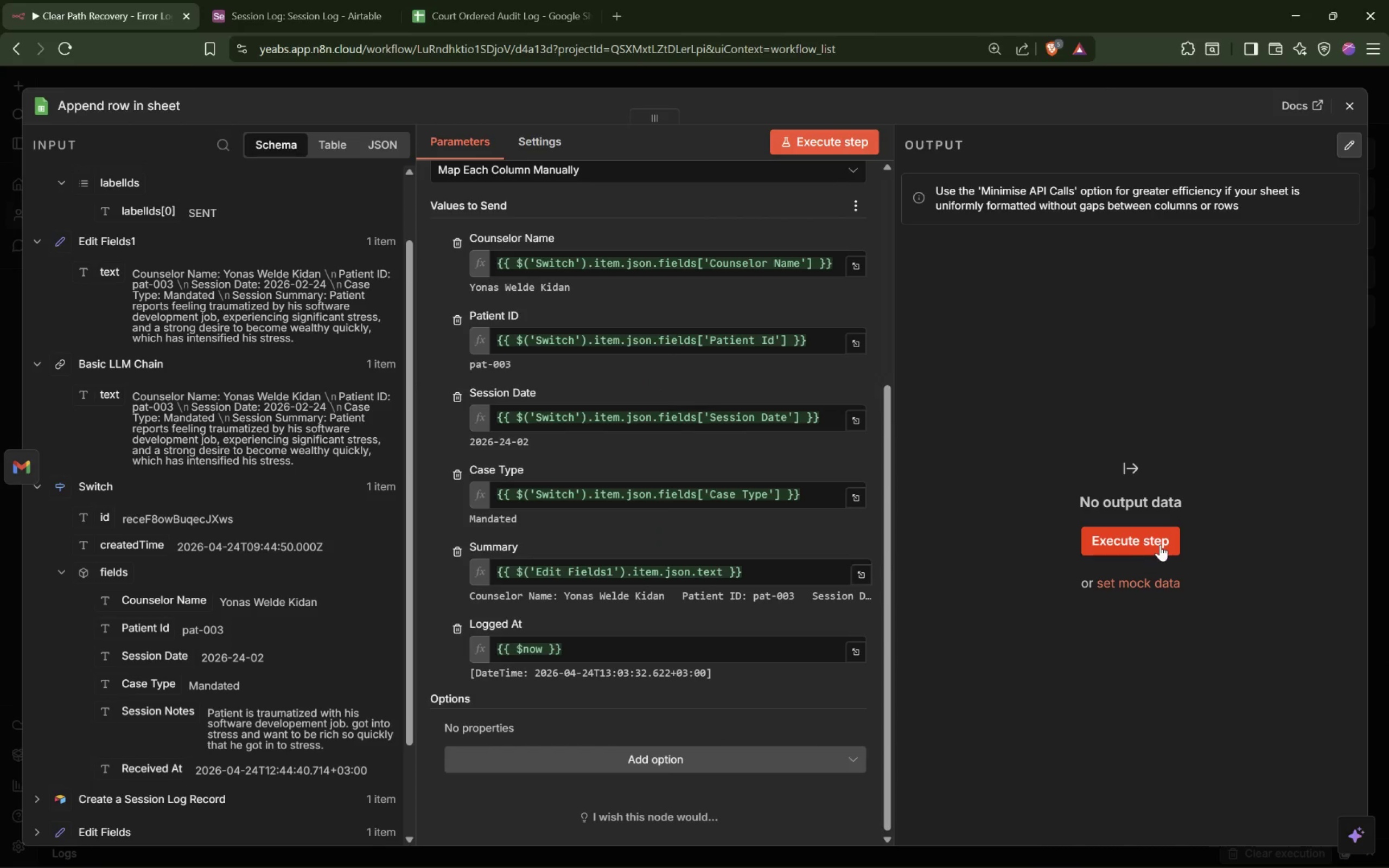 
left_click([1143, 545])
 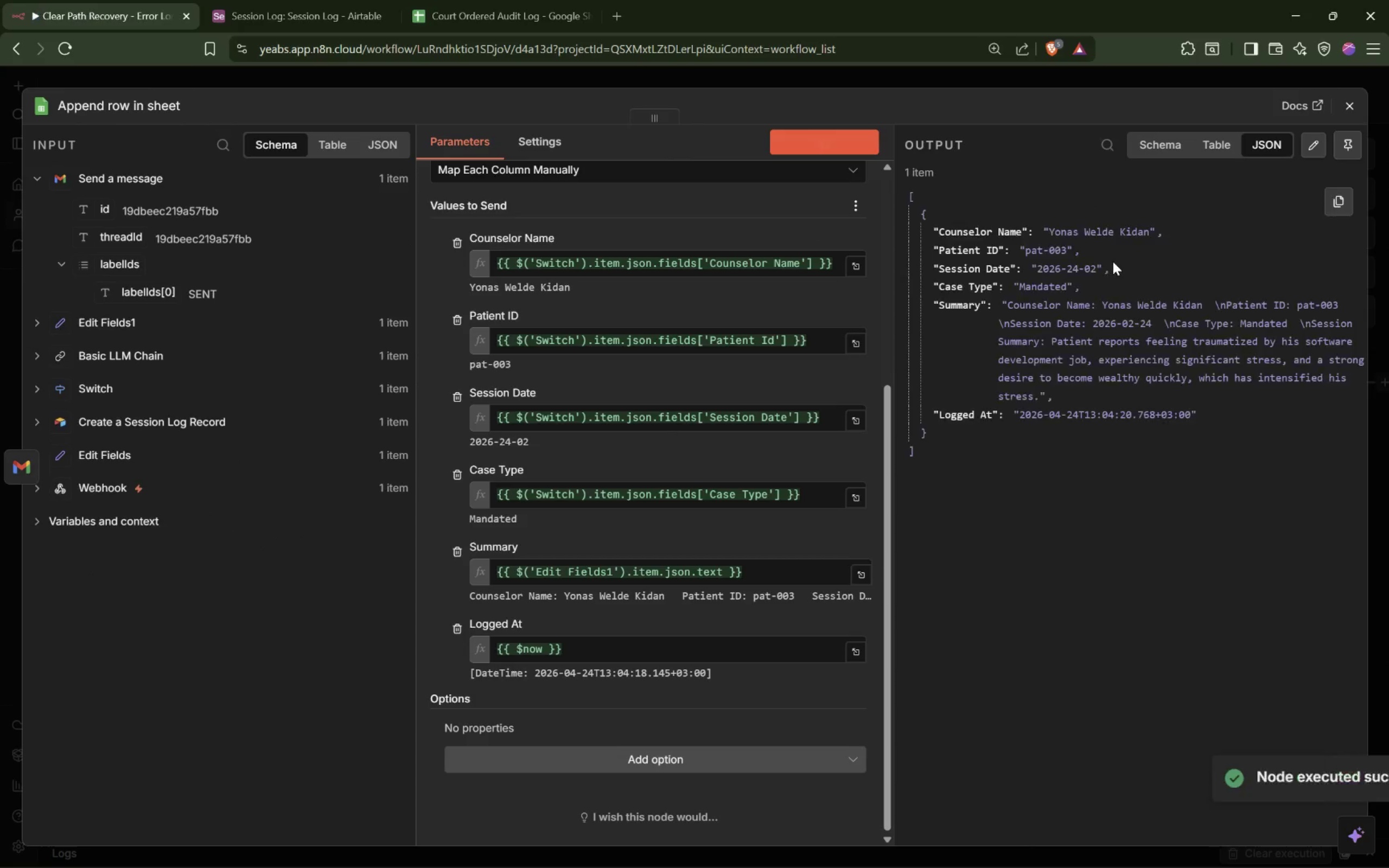 
wait(6.71)
 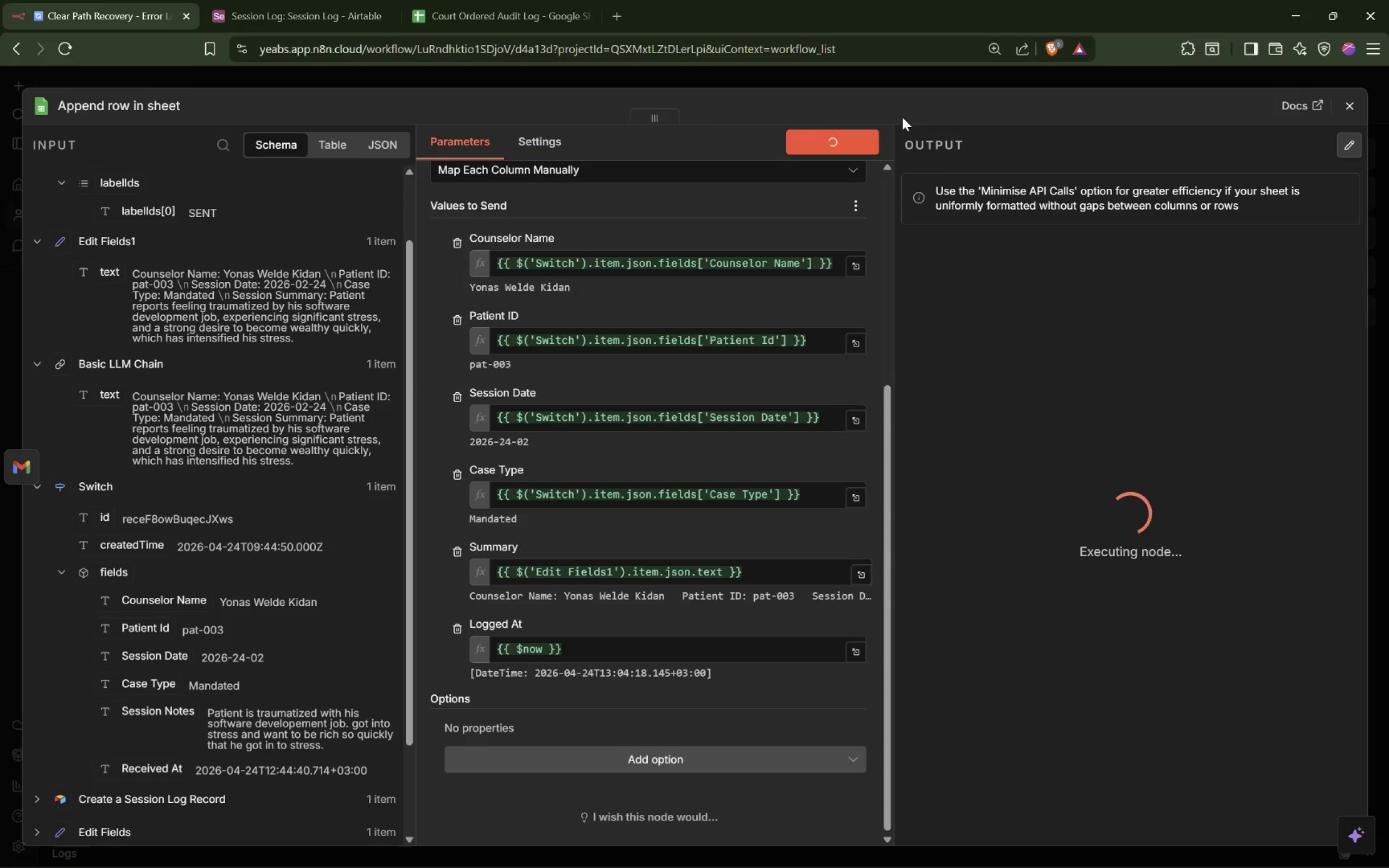 
left_click([1347, 150])
 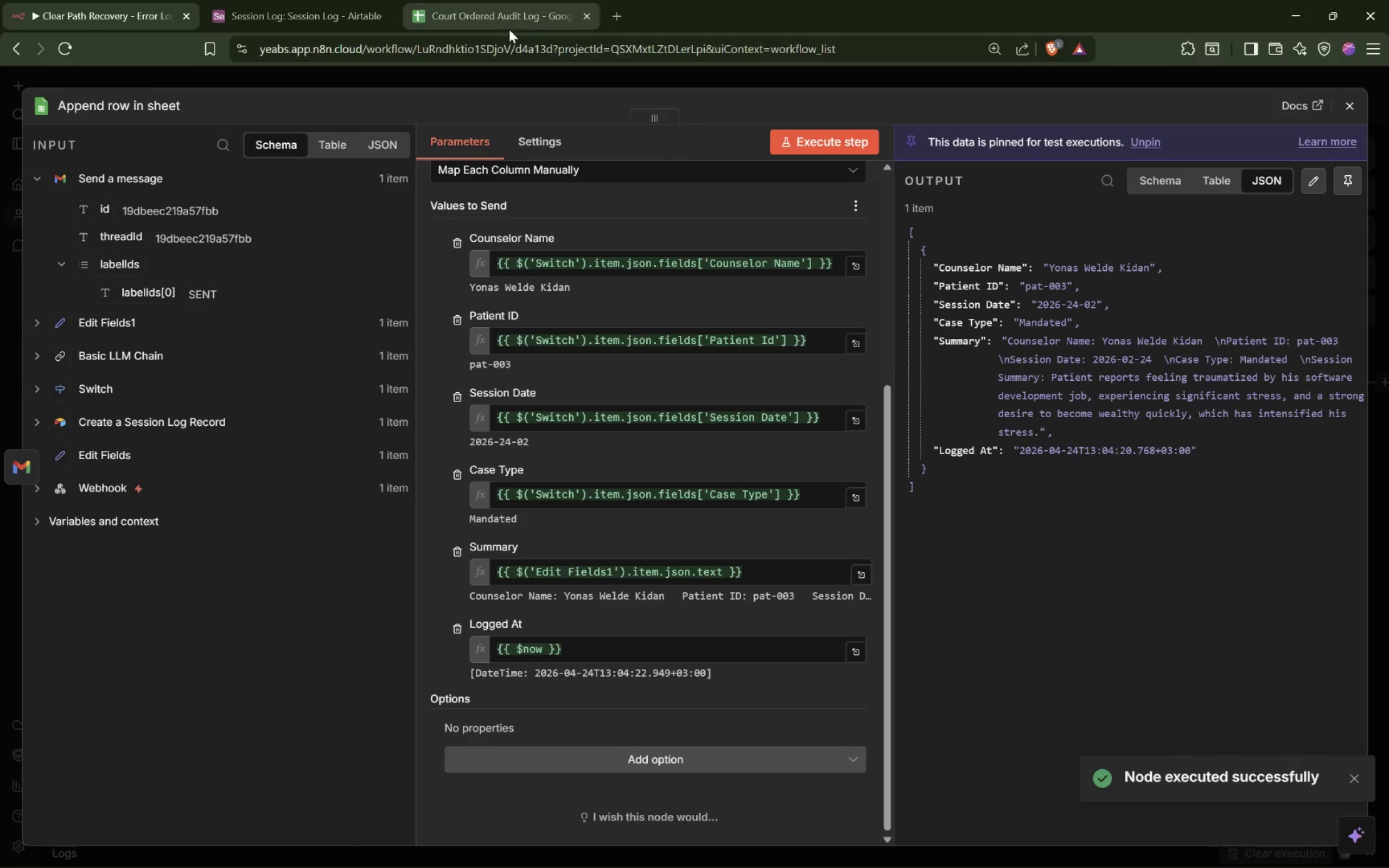 
left_click([508, 27])
 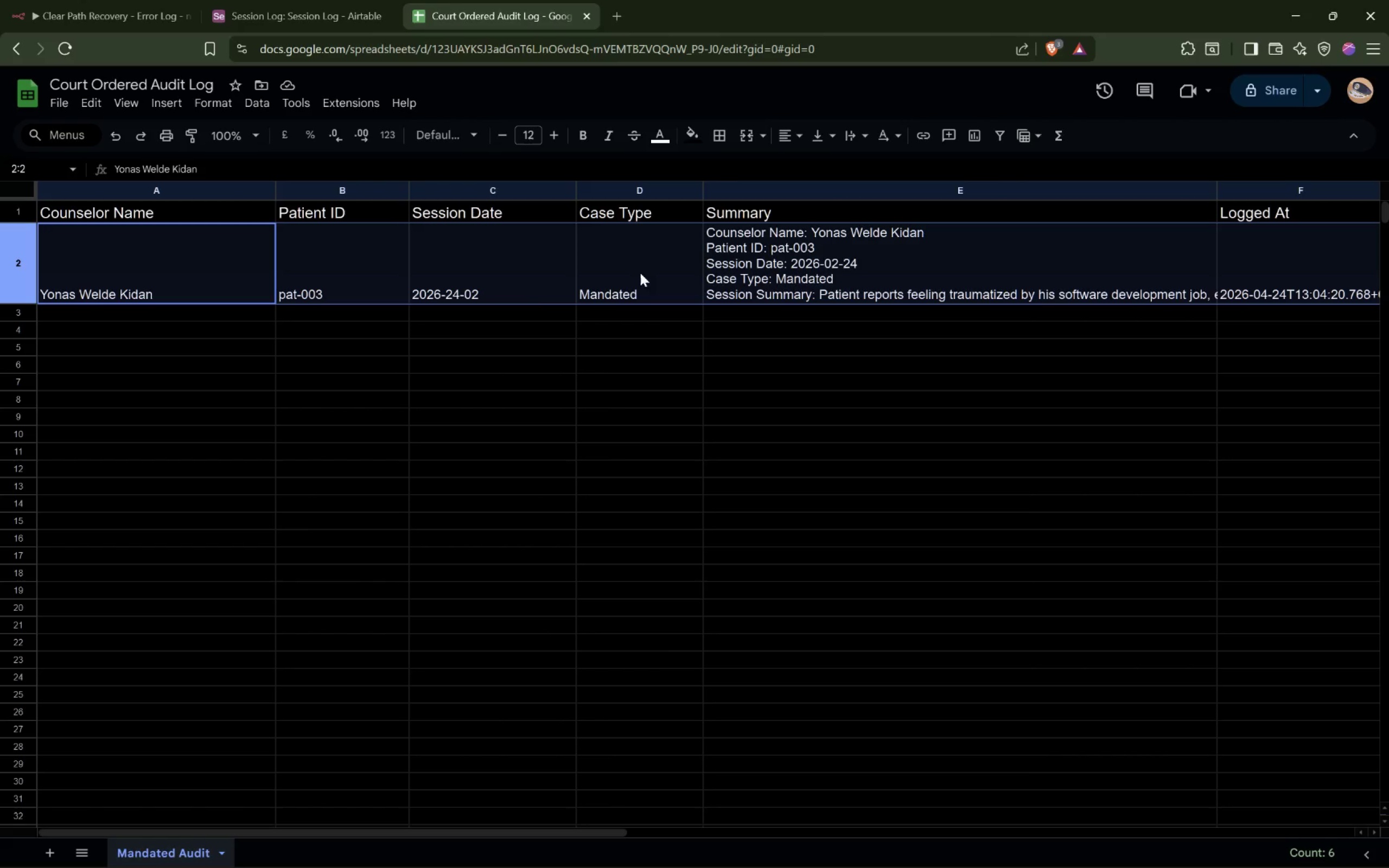 
hold_key(key=ShiftLeft, duration=1.68)
scroll: coordinate [563, 260], scroll_direction: up, amount: 5.0
 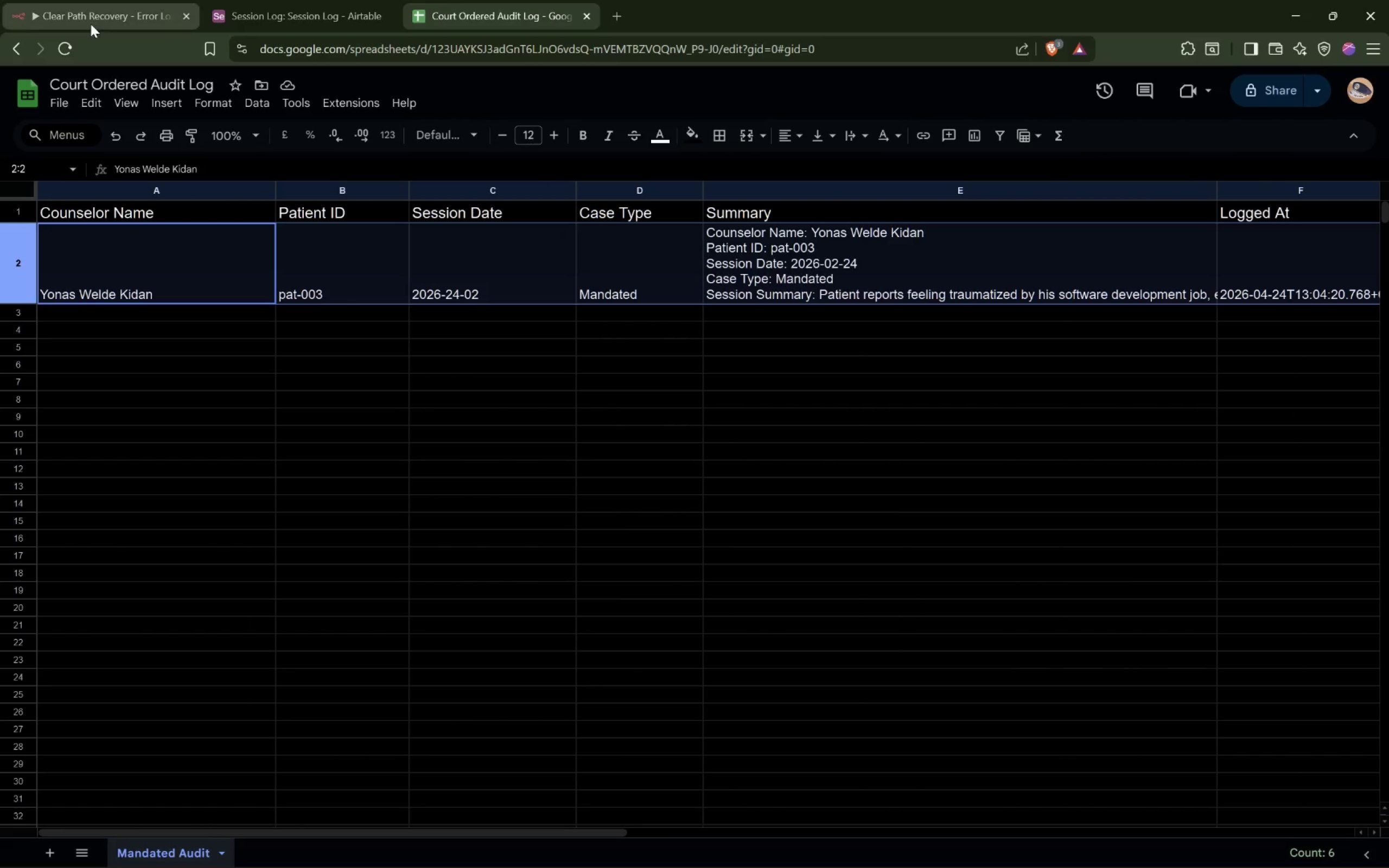 
left_click([91, 23])
 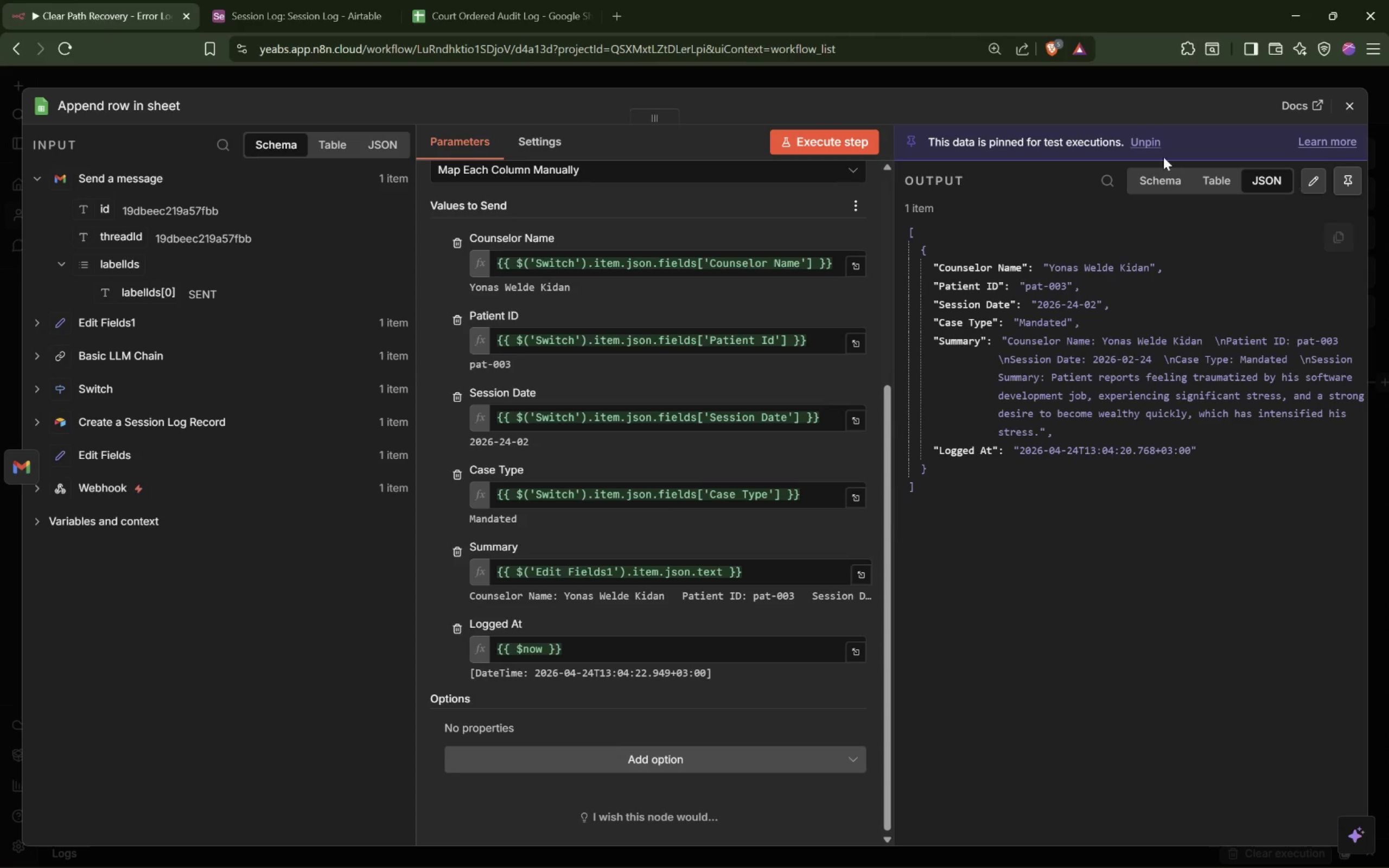 
left_click([1059, 80])
 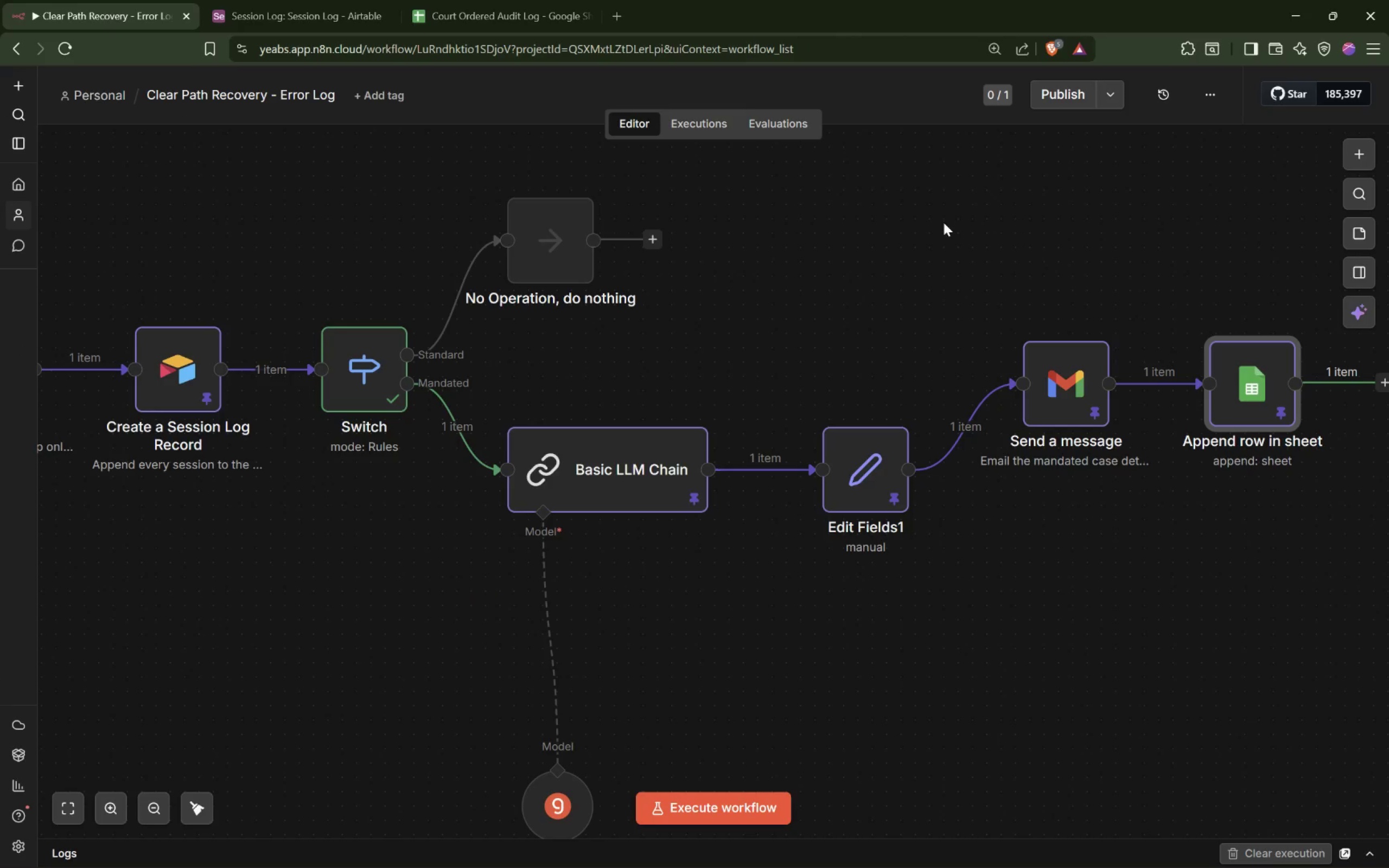 
double_click([1225, 382])
 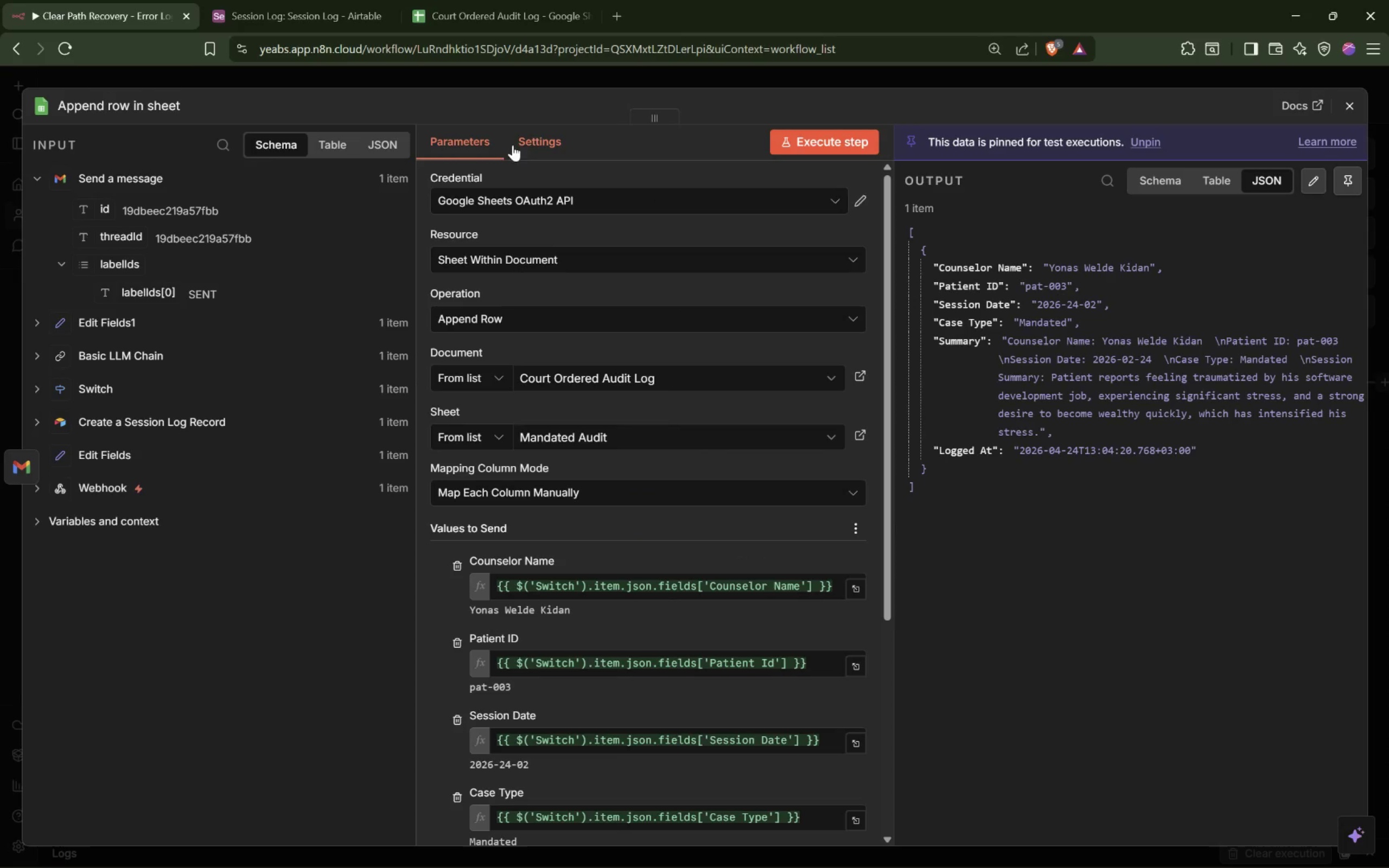 
left_click([511, 450])
 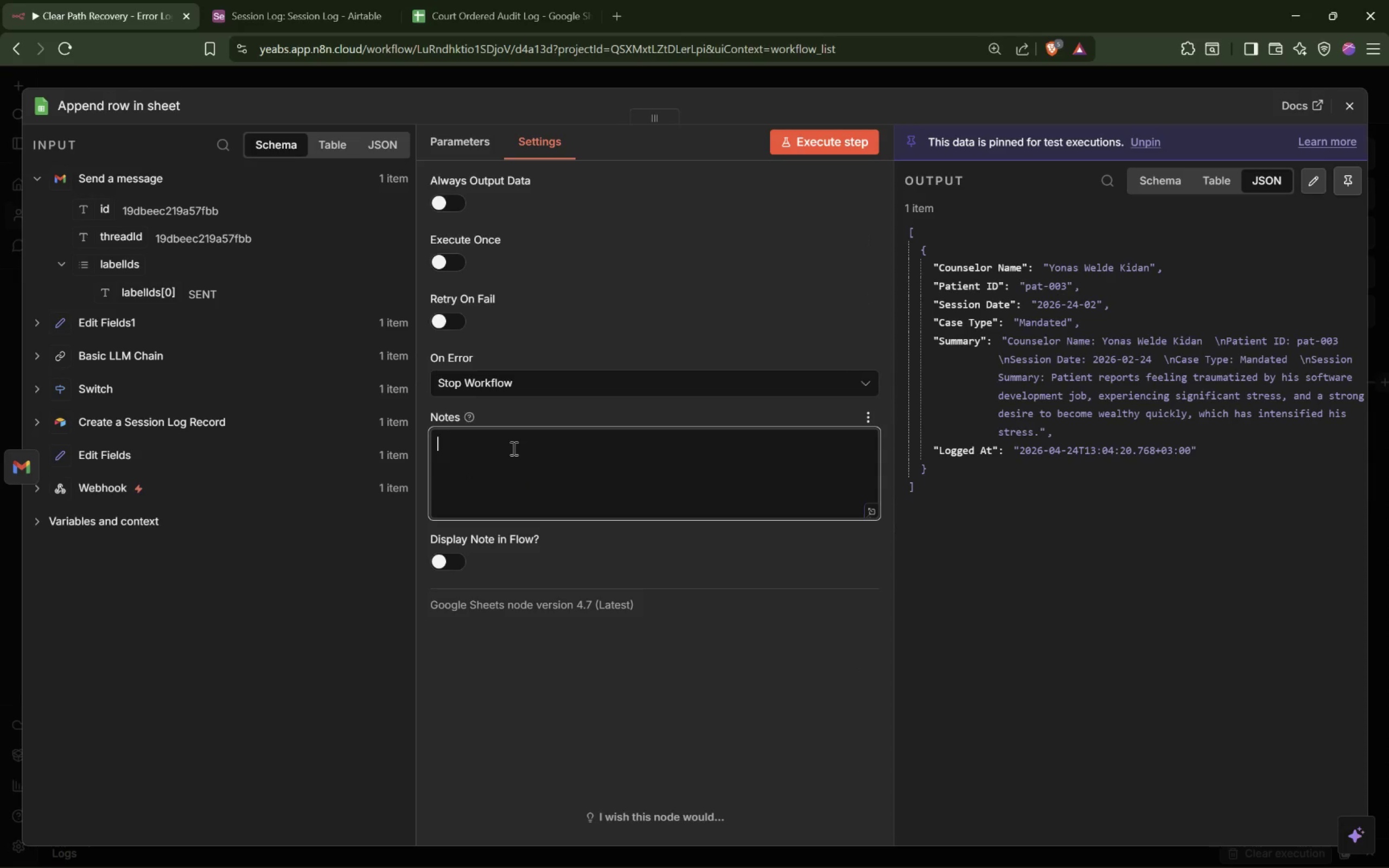 
type(Create a r)
key(Backspace)
type(second audit record ofr )
key(Backspace)
key(Backspace)
key(Backspace)
key(Backspace)
type(for mandated session s)
key(Backspace)
key(Backspace)
type(s only.)
 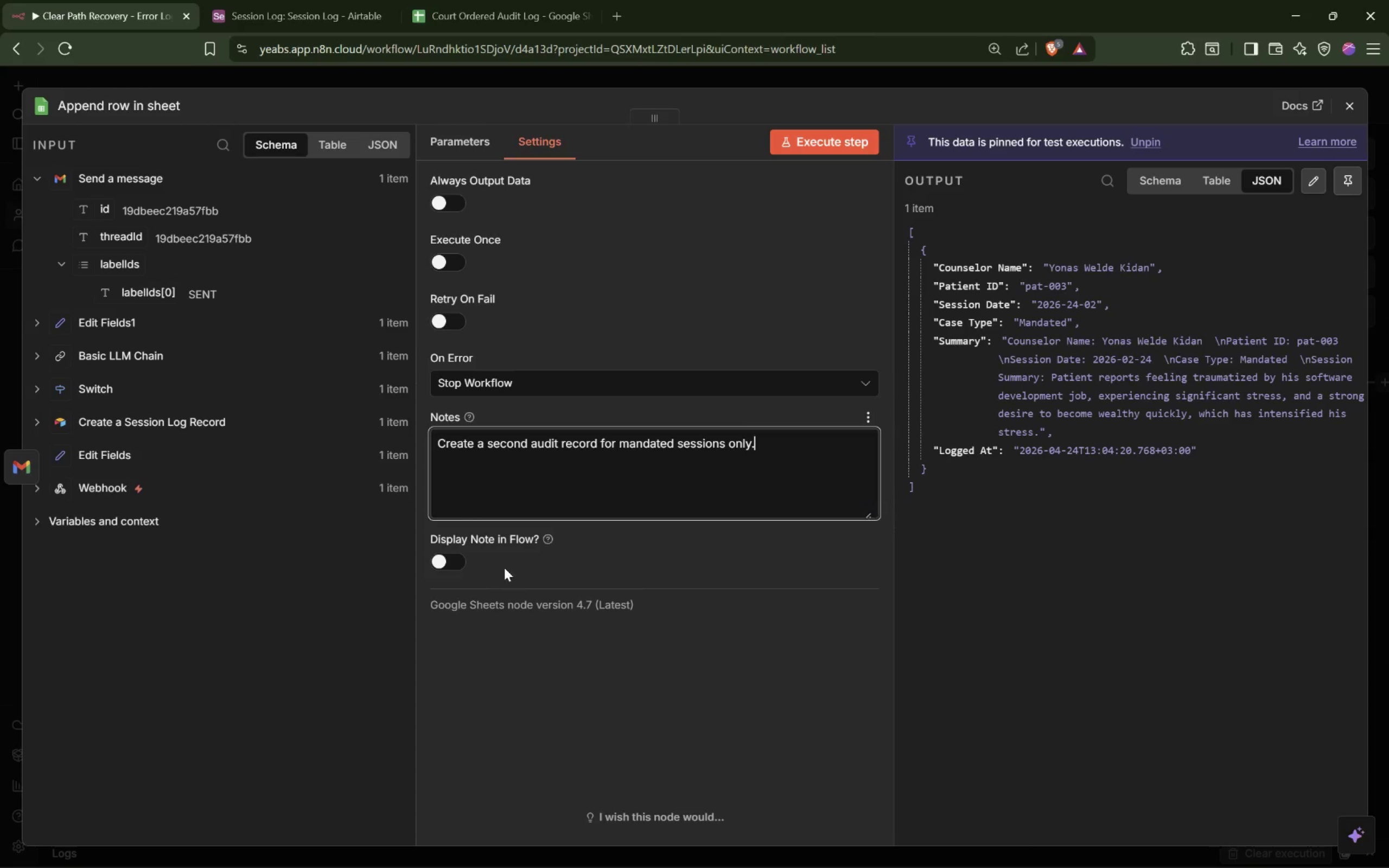 
left_click([457, 561])
 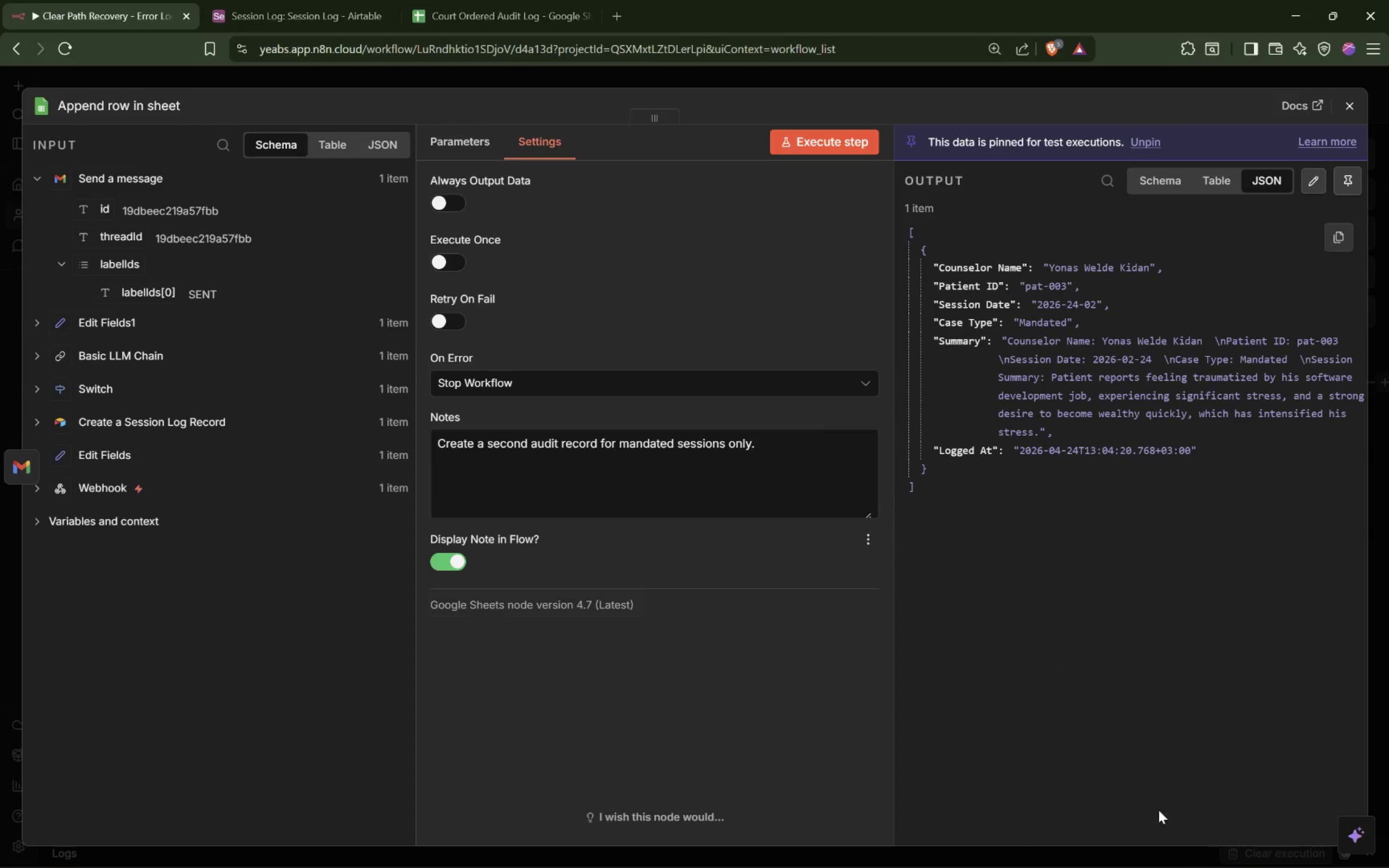 
mouse_move([1217, 857])
 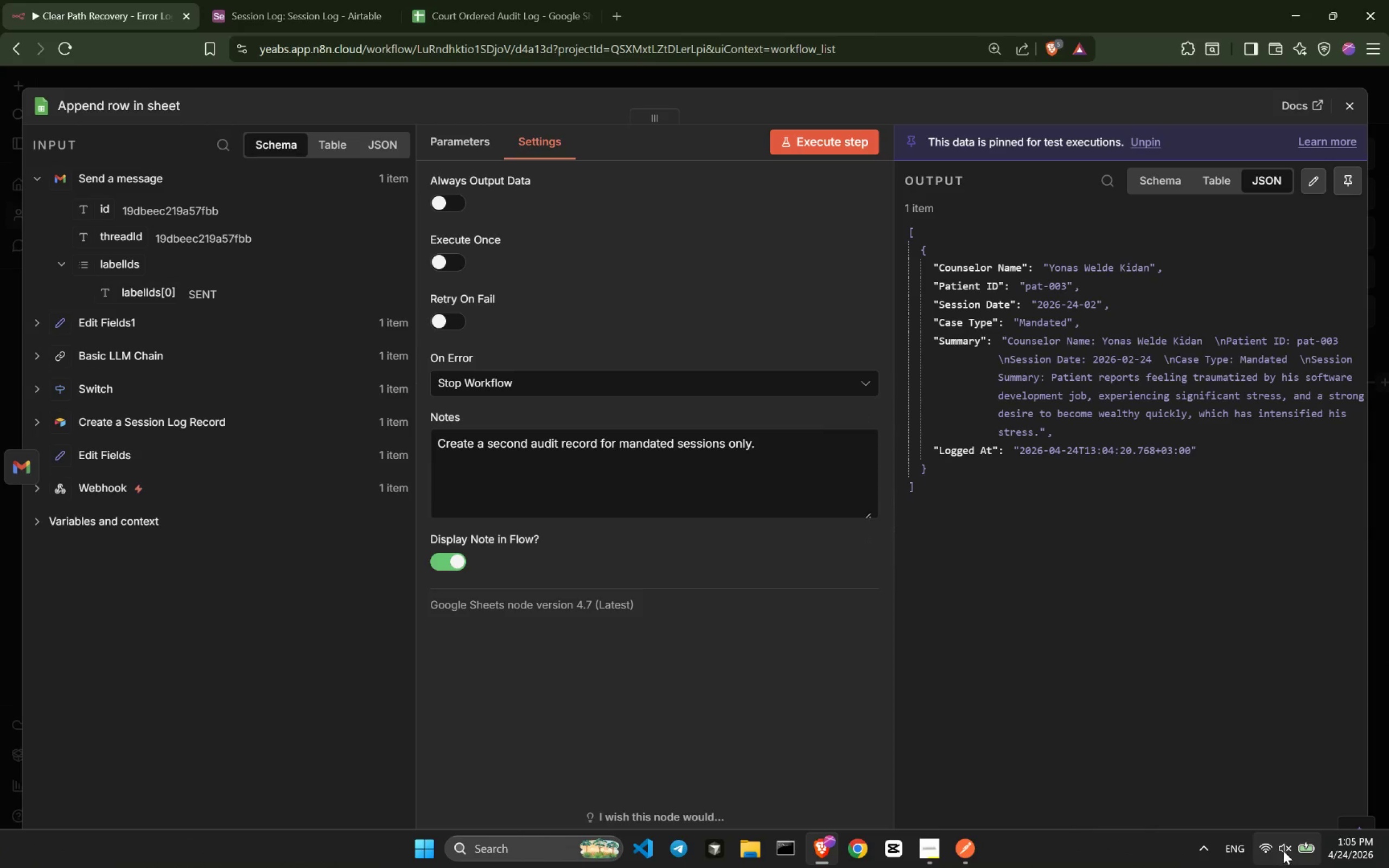 
mouse_move([1285, 855])
 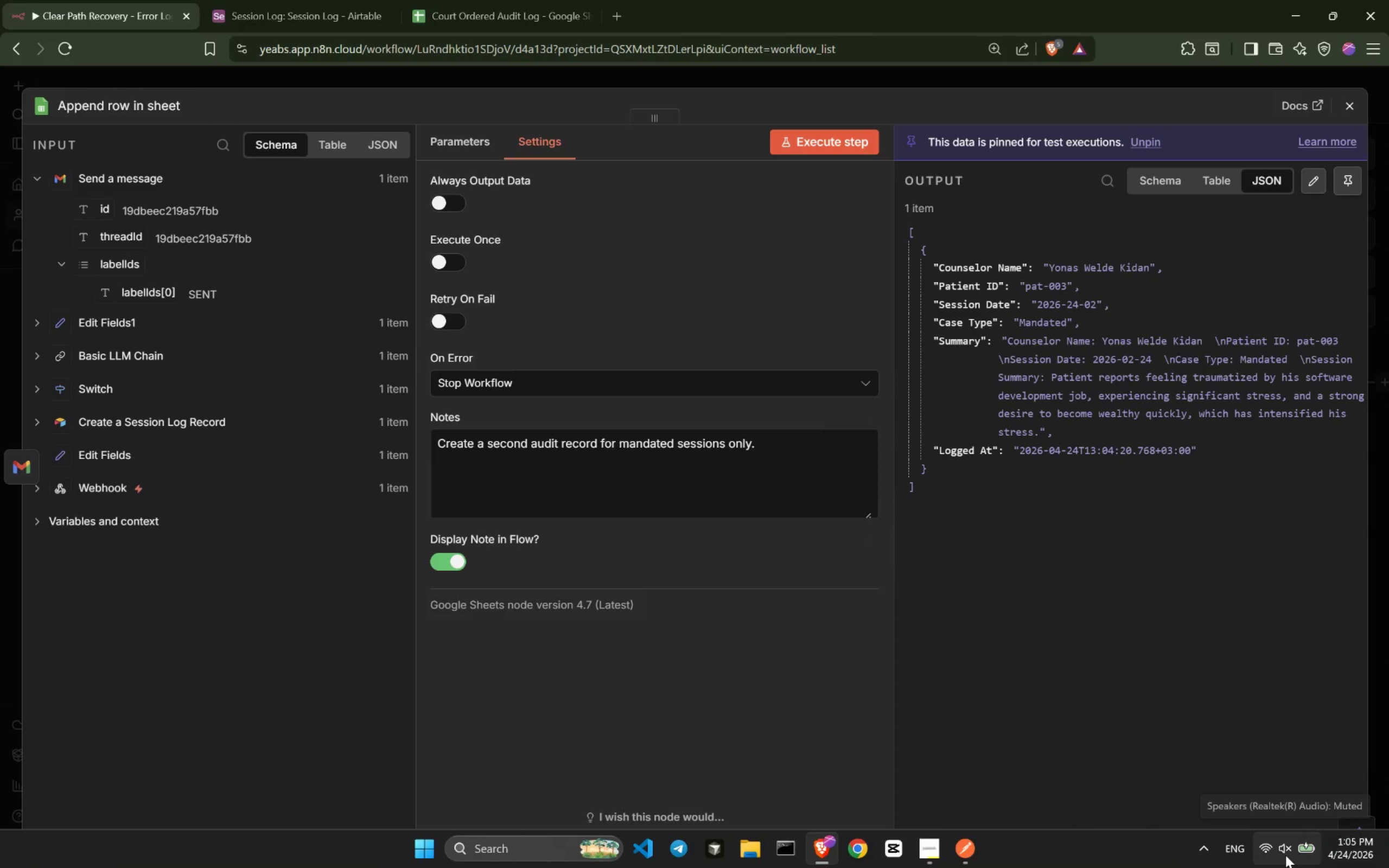 
mouse_move([1292, 869])
 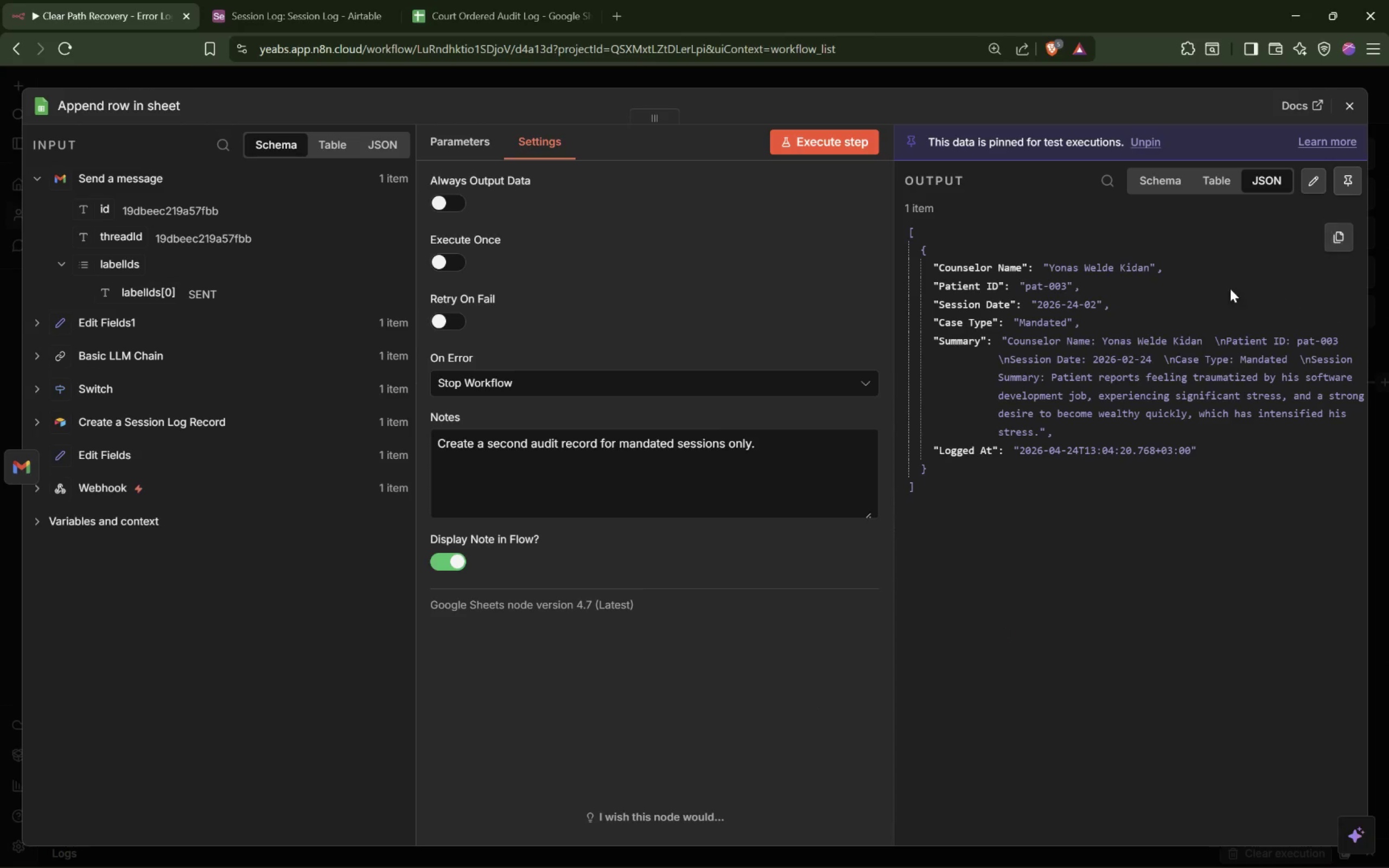 
left_click([1190, 80])
 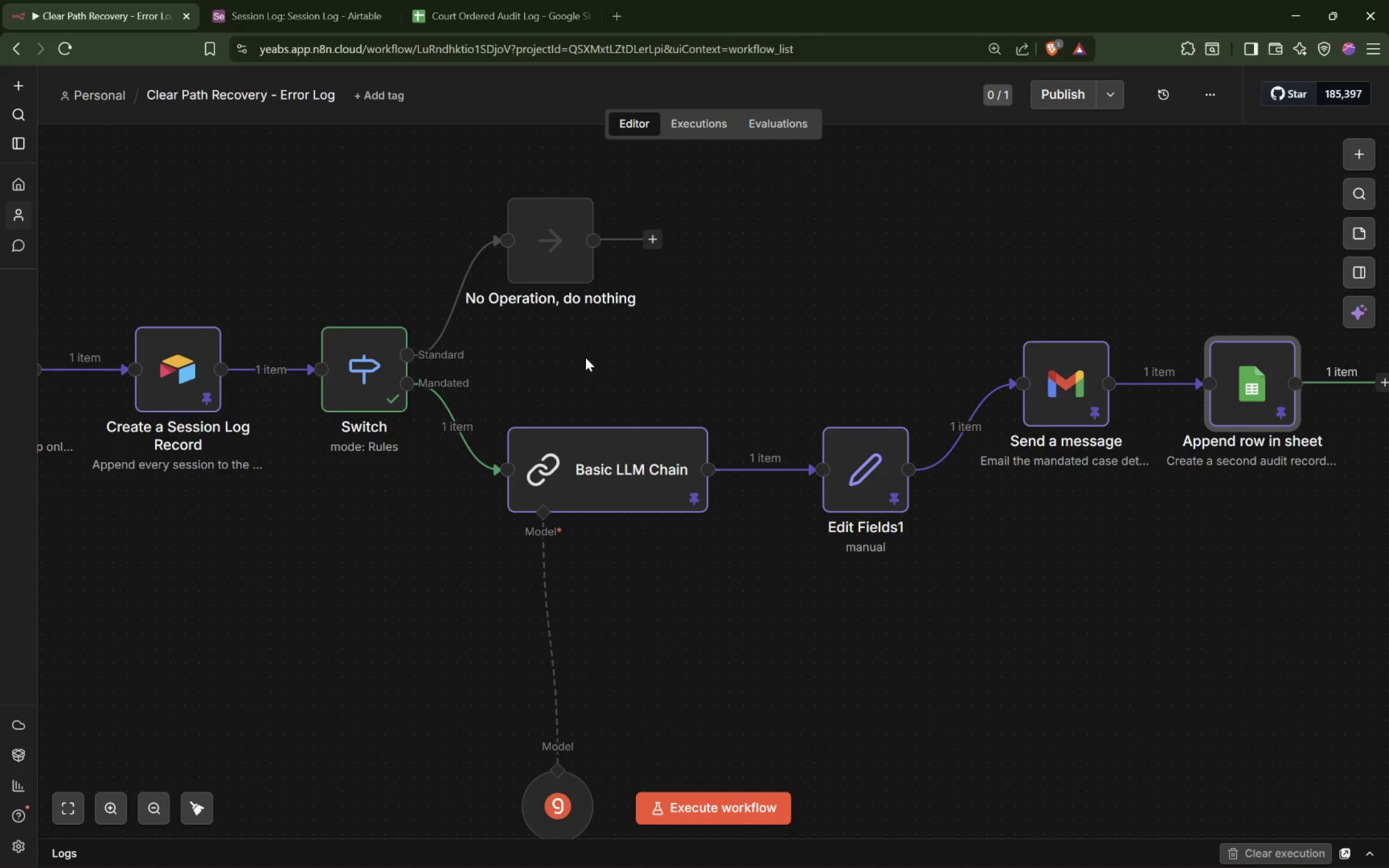 
scroll: coordinate [585, 358], scroll_direction: up, amount: 1.0
 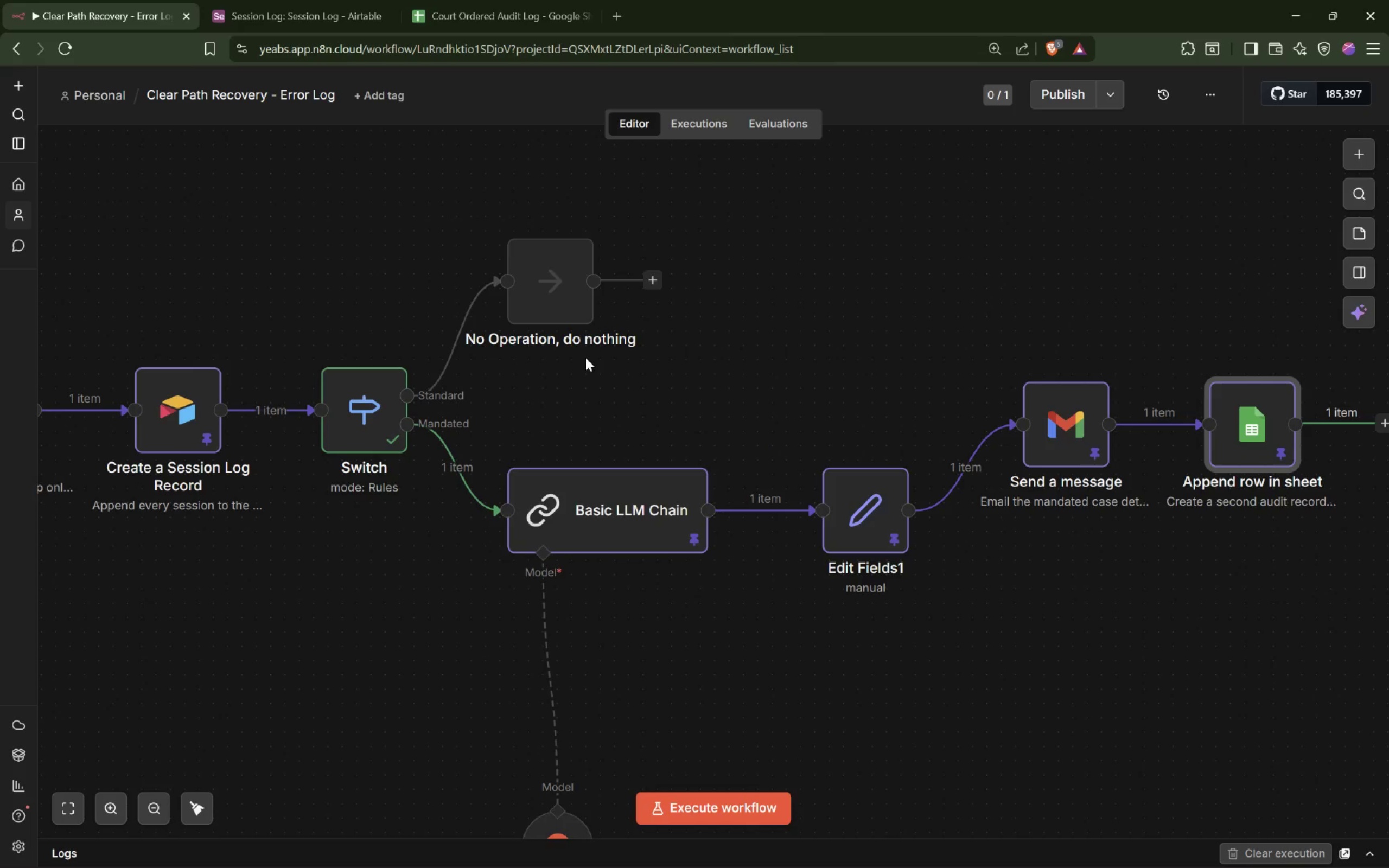 
hold_key(key=ControlLeft, duration=2.53)
scroll: coordinate [587, 359], scroll_direction: down, amount: 5.0
 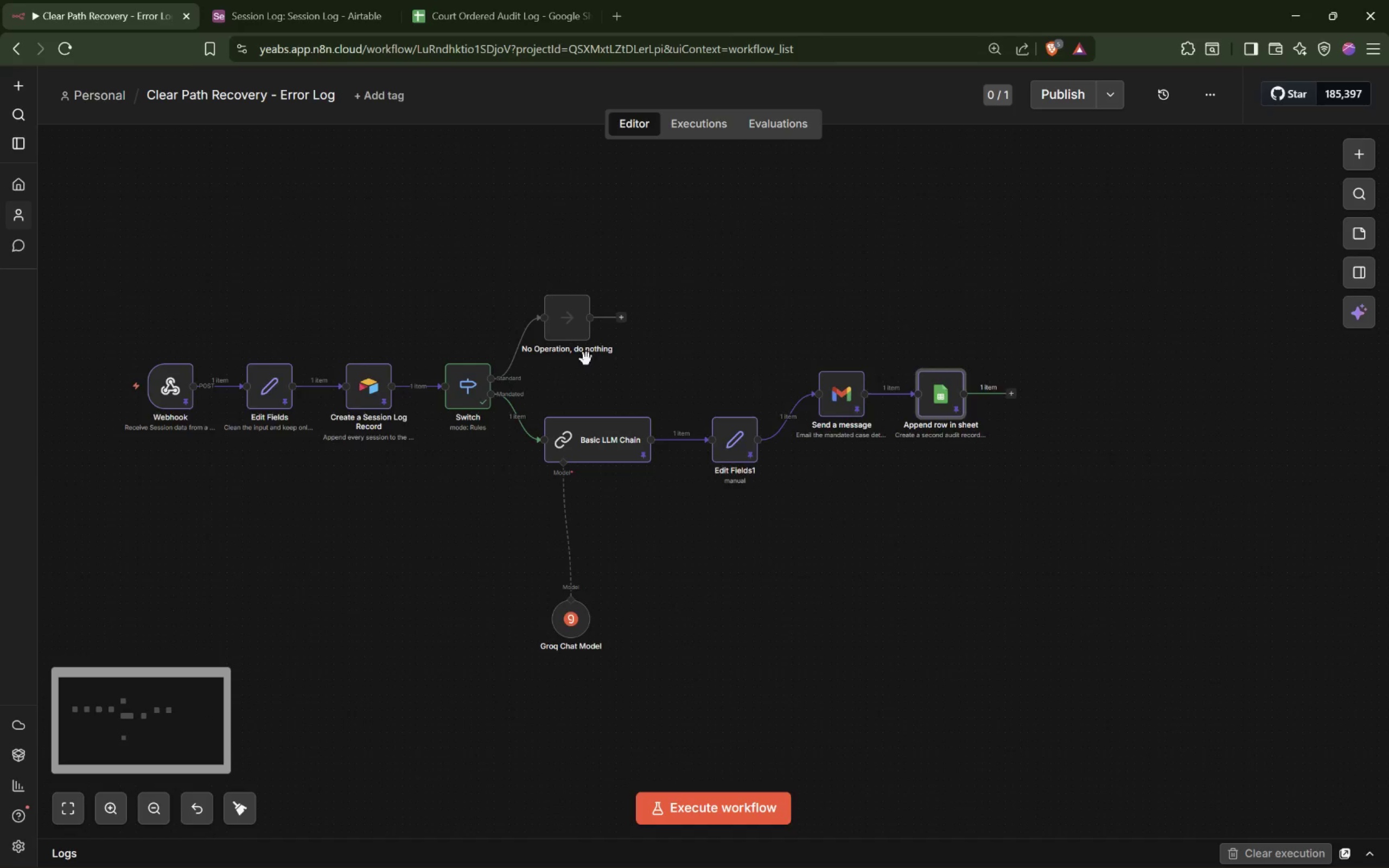 
scroll: coordinate [587, 359], scroll_direction: up, amount: 1.0
 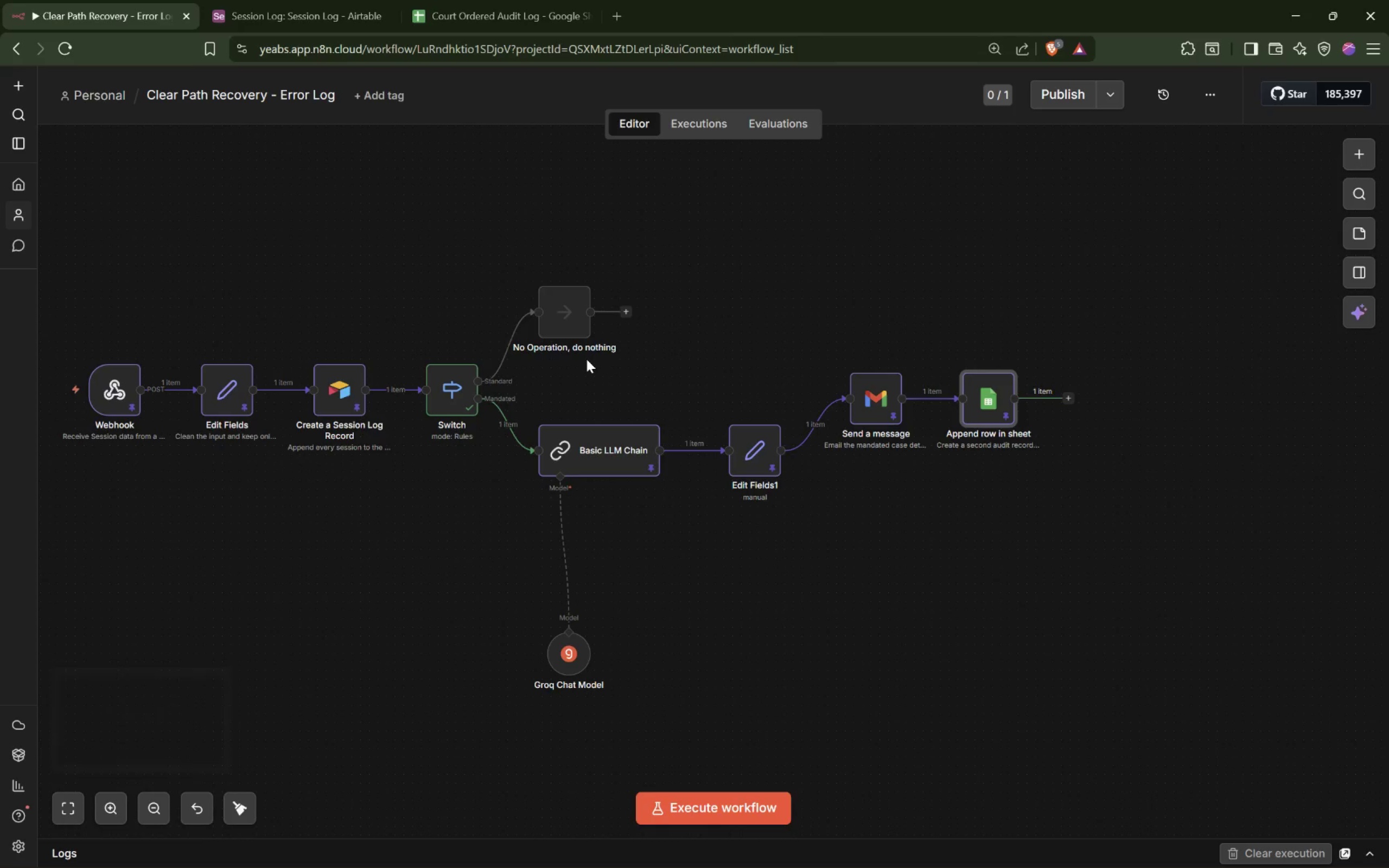 
hold_key(key=ShiftLeft, duration=3.98)
scroll: coordinate [587, 360], scroll_direction: up, amount: 3.0
 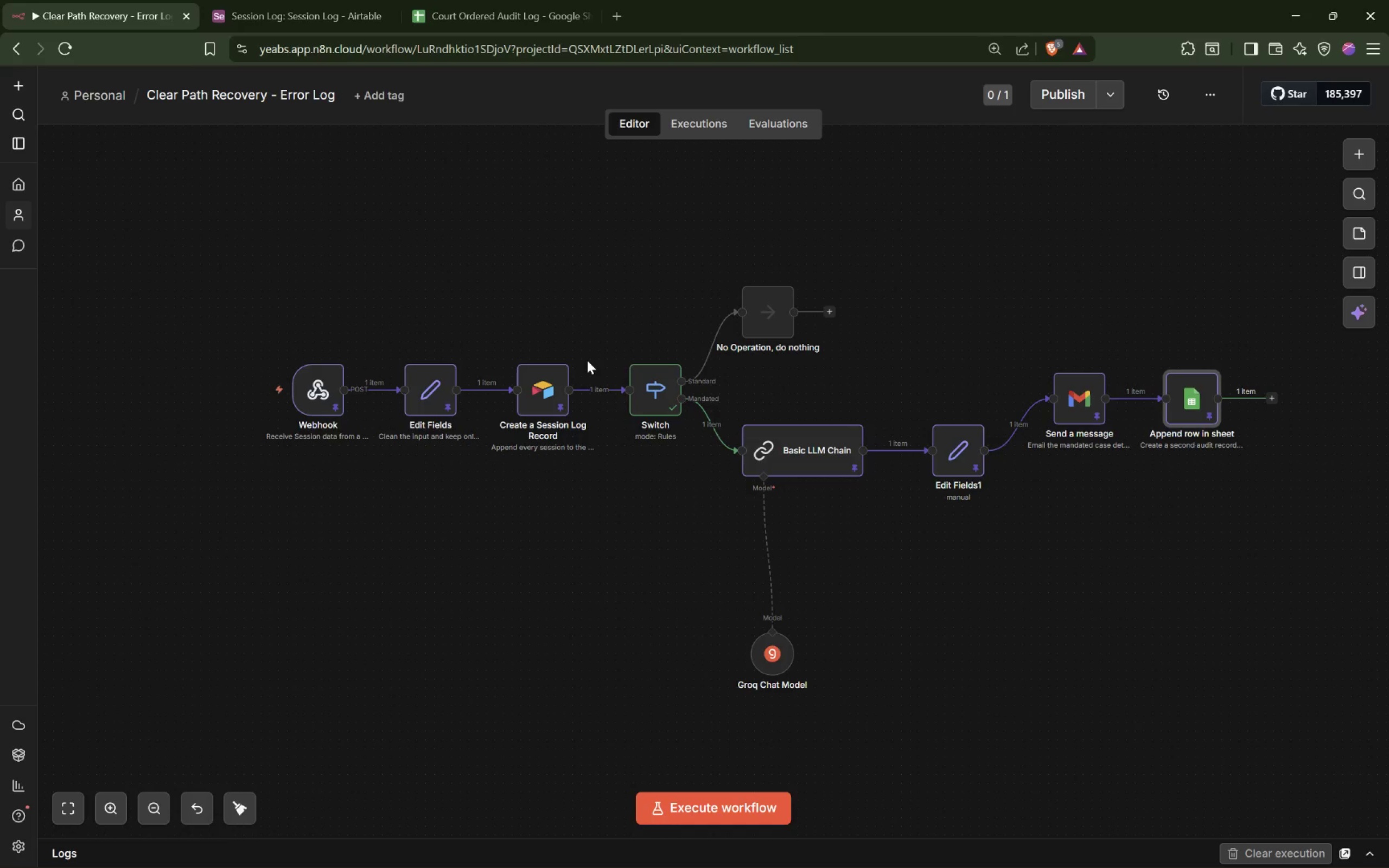 
scroll: coordinate [587, 360], scroll_direction: down, amount: 2.0
 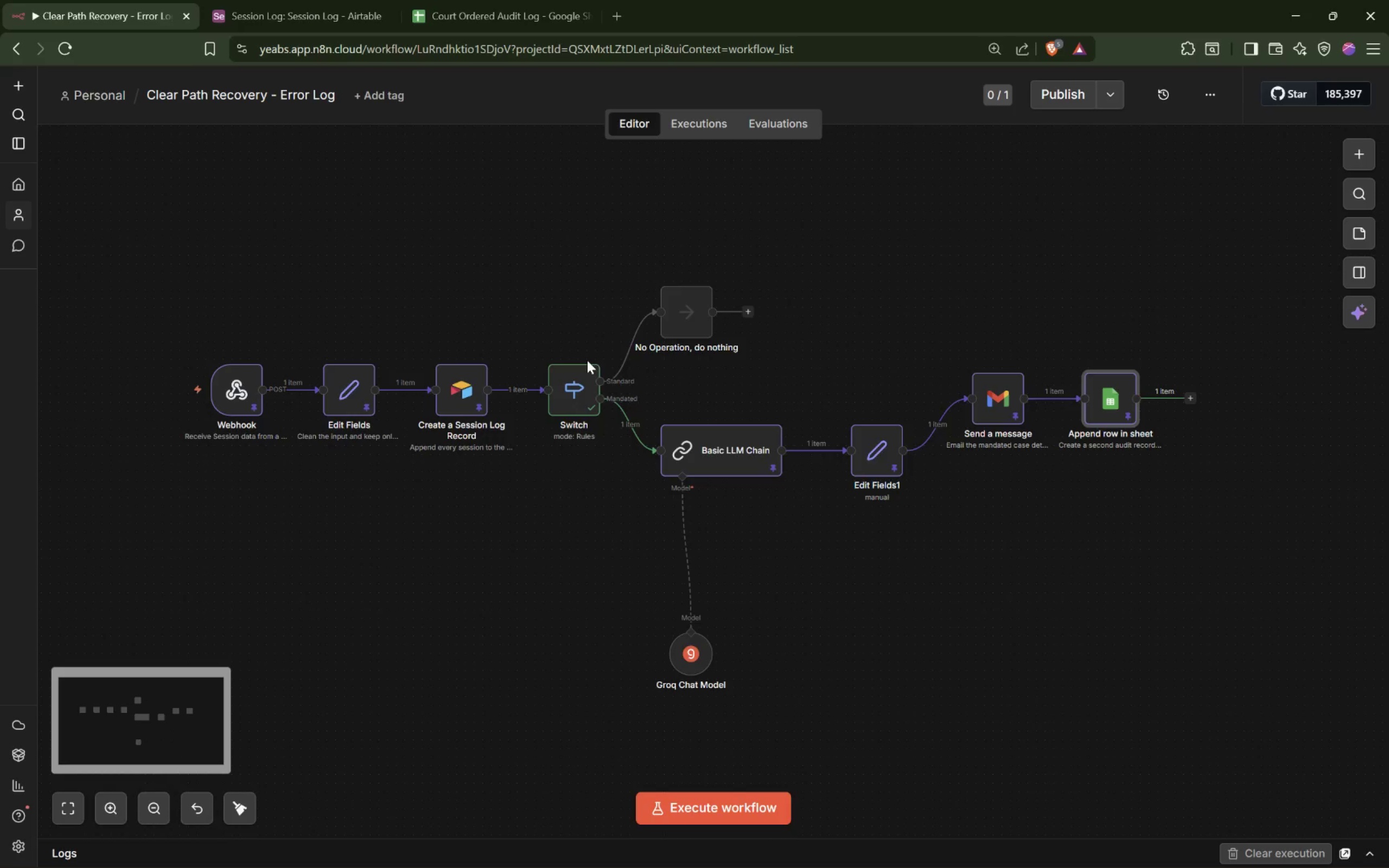 
scroll: coordinate [587, 360], scroll_direction: up, amount: 1.0
 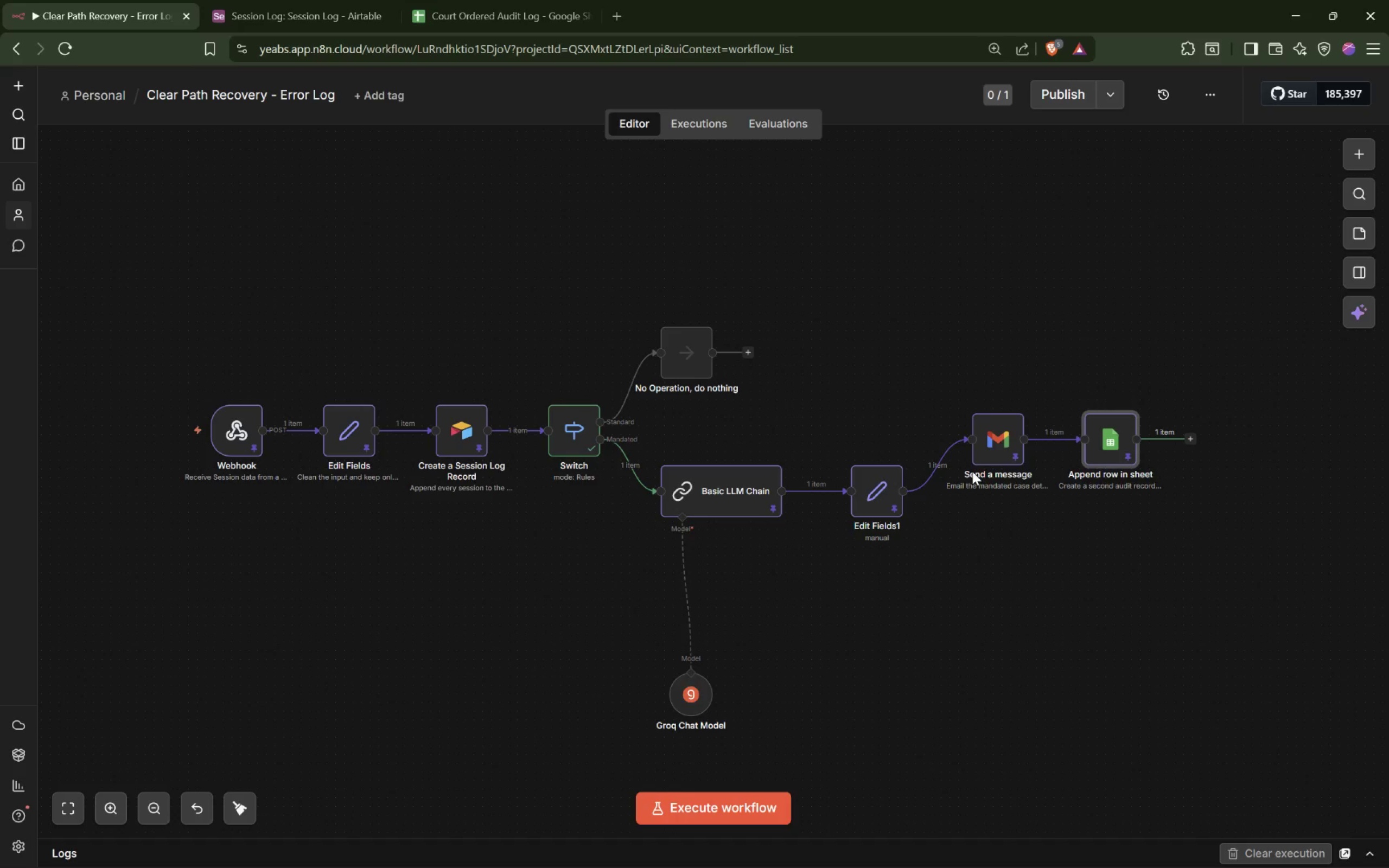 
wait(32.97)
 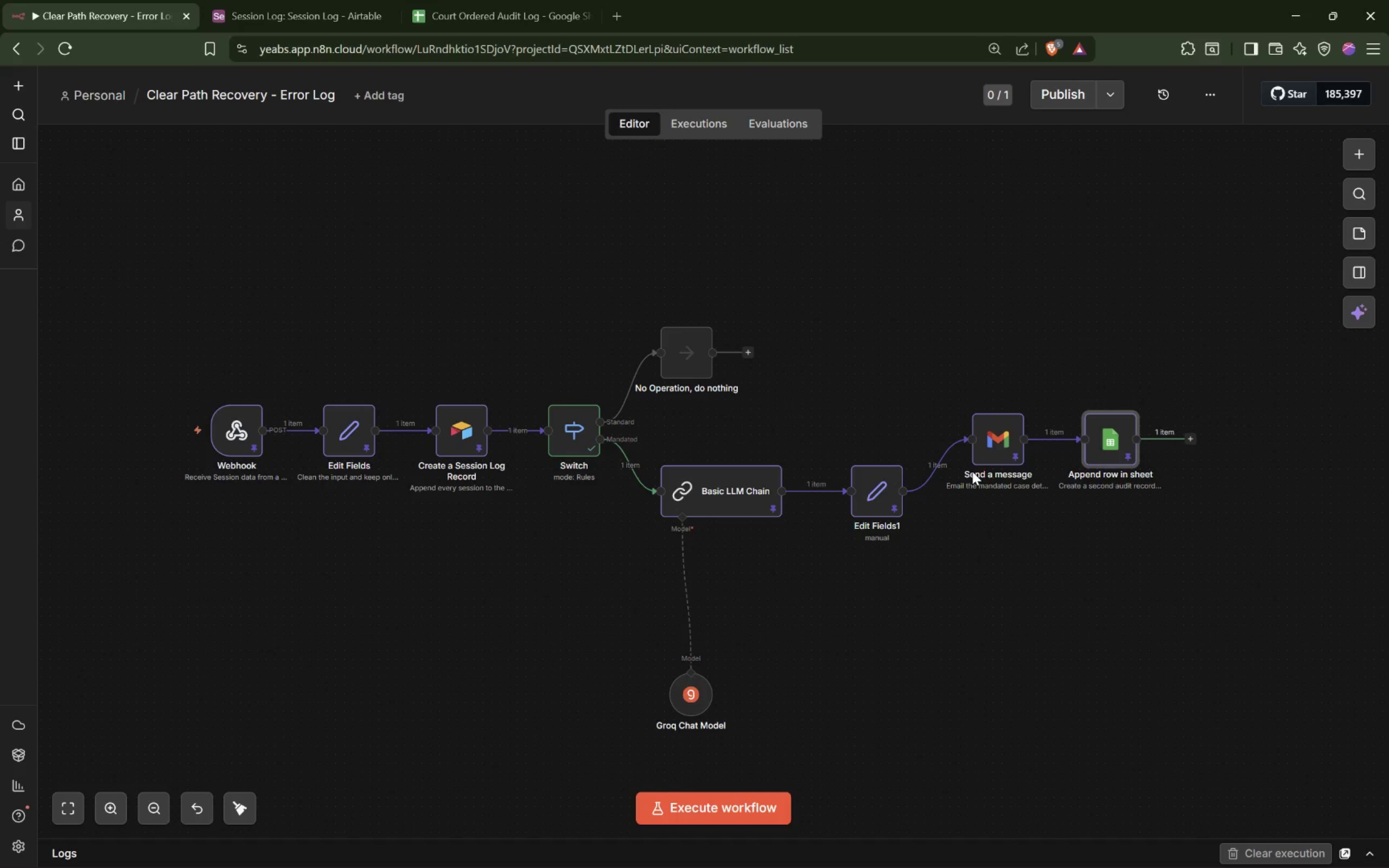 
left_click([1018, 616])
 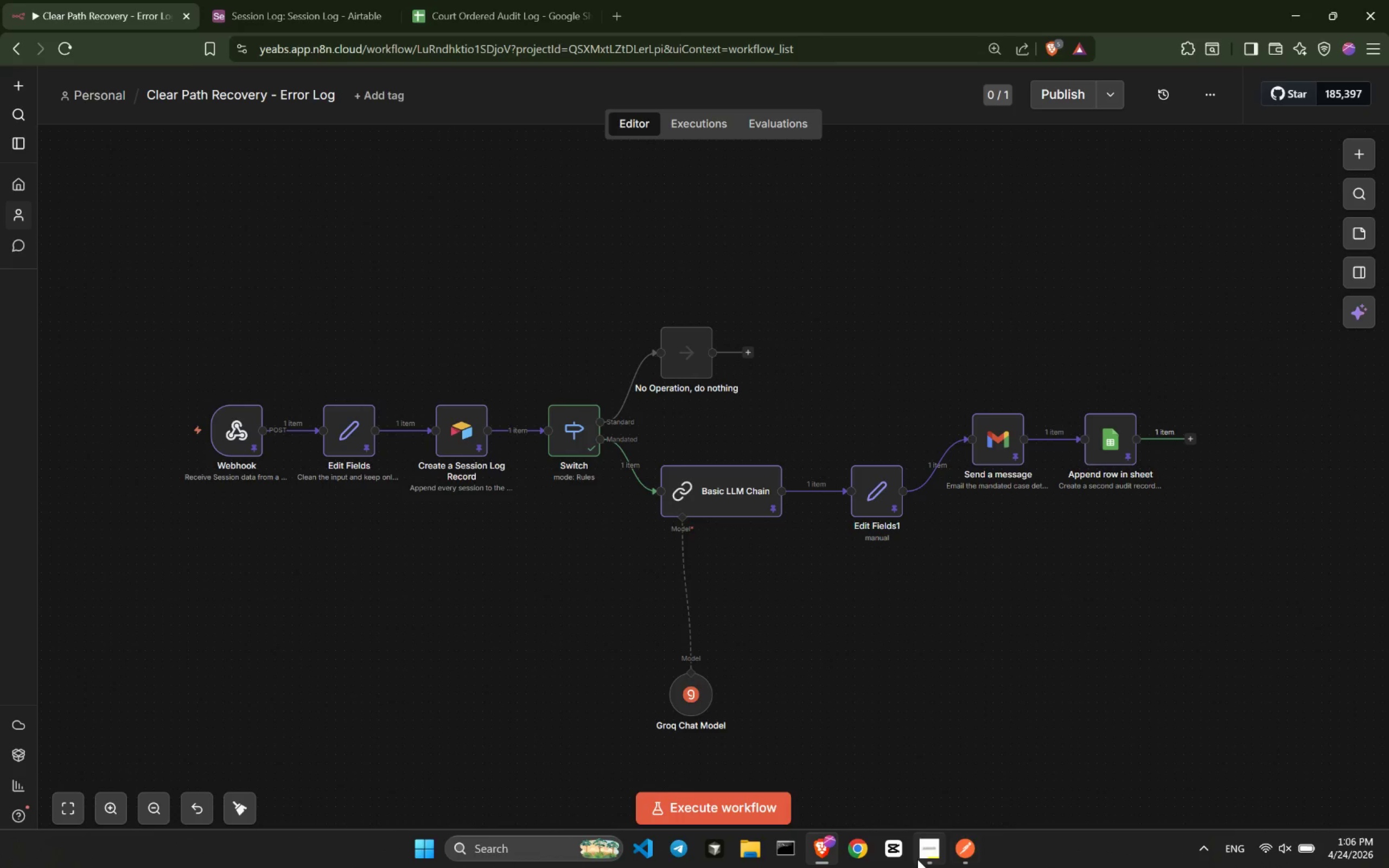 
left_click([934, 859])